 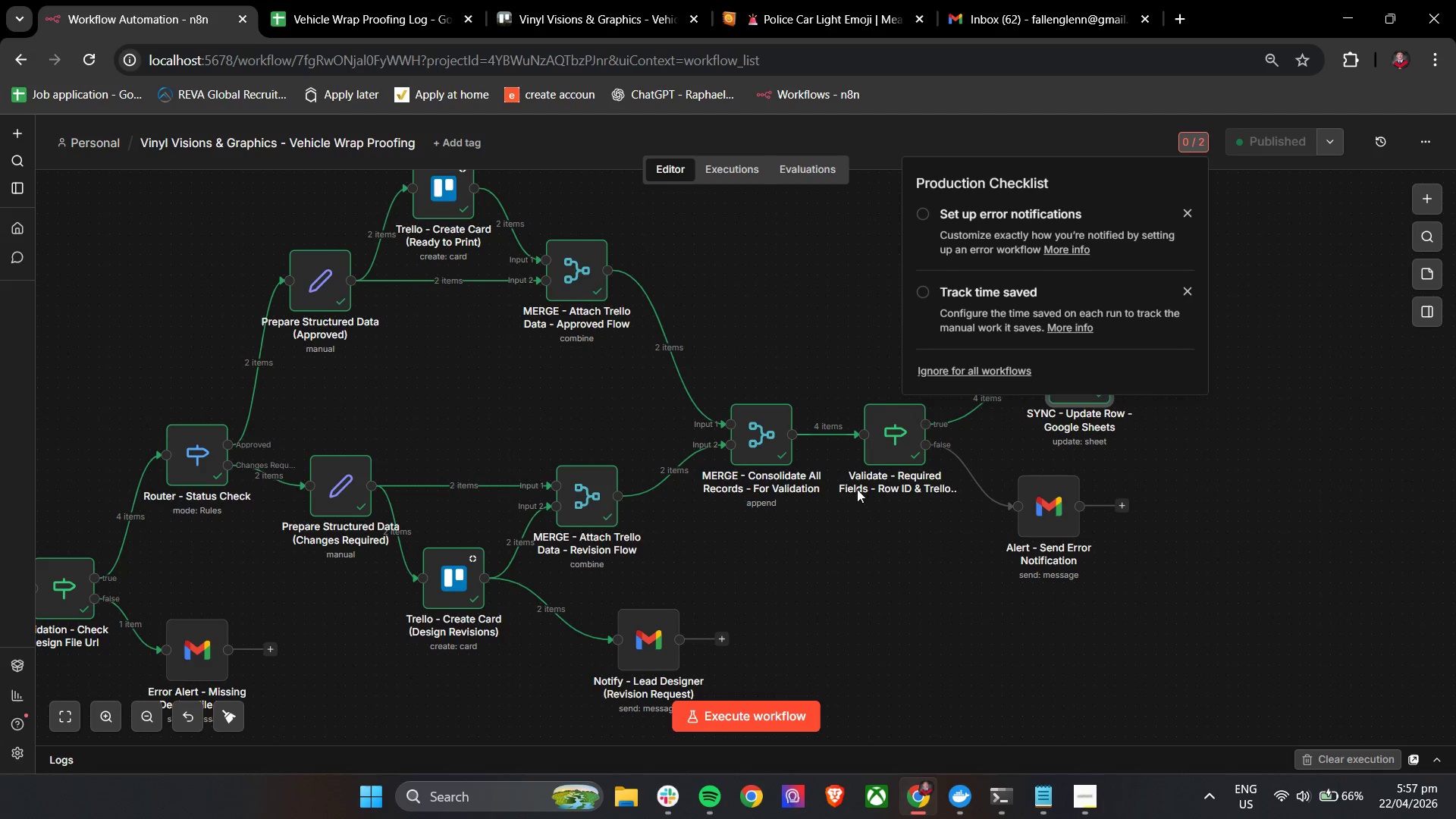 
left_click([379, 0])
 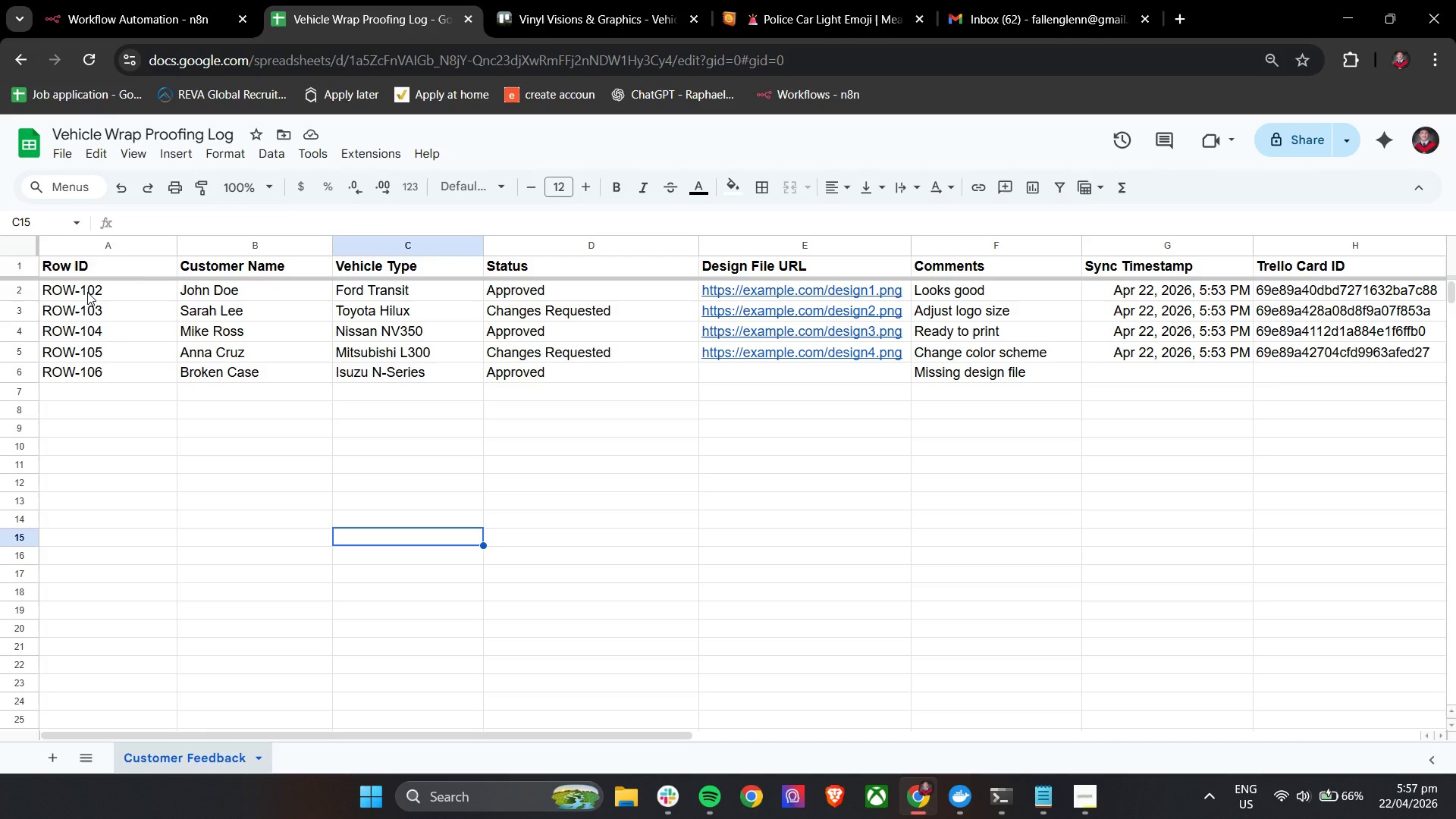 
wait(5.62)
 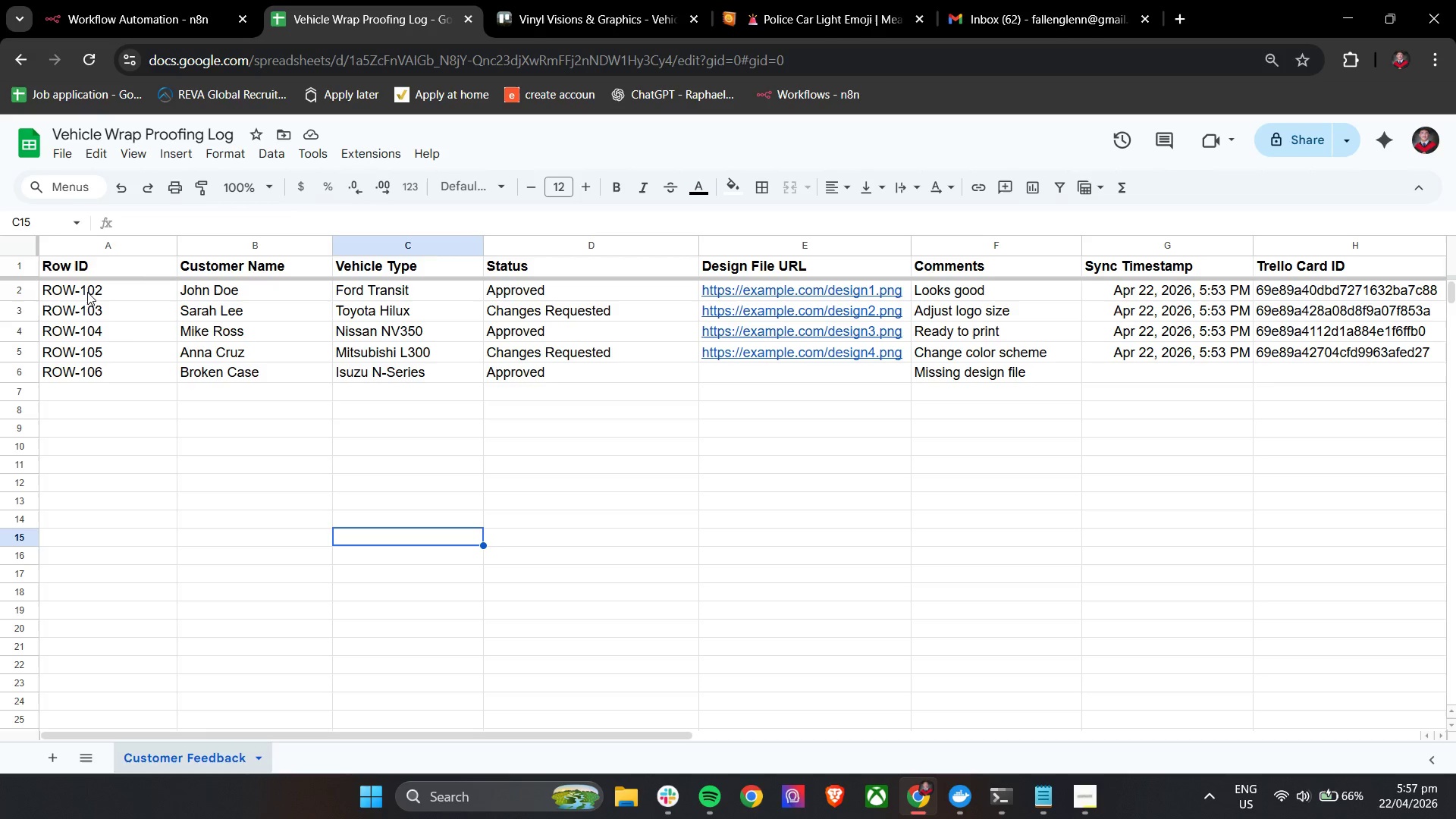 
left_click_drag(start_coordinate=[99, 292], to_coordinate=[1323, 377])
 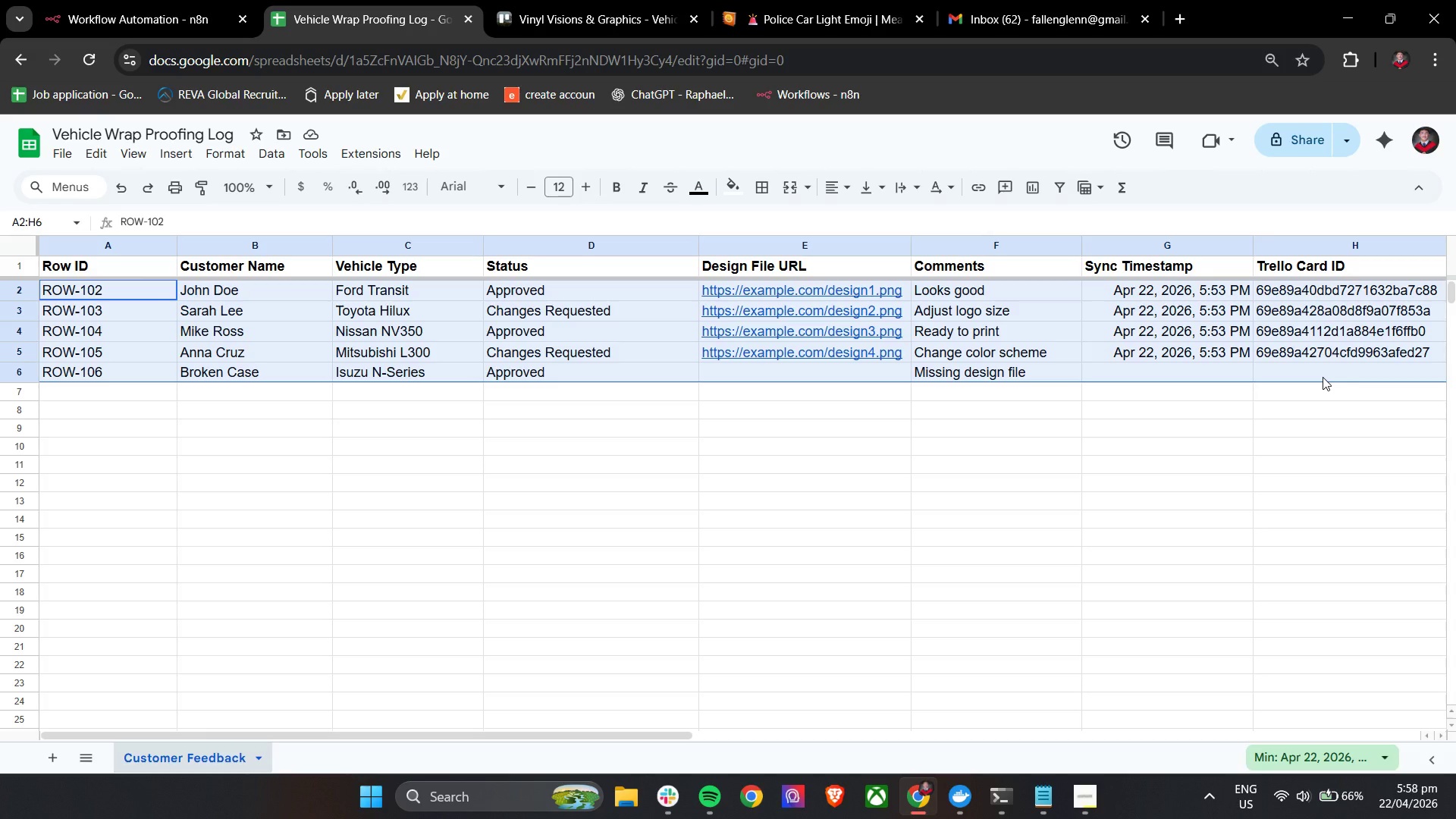 
key(Backspace)
 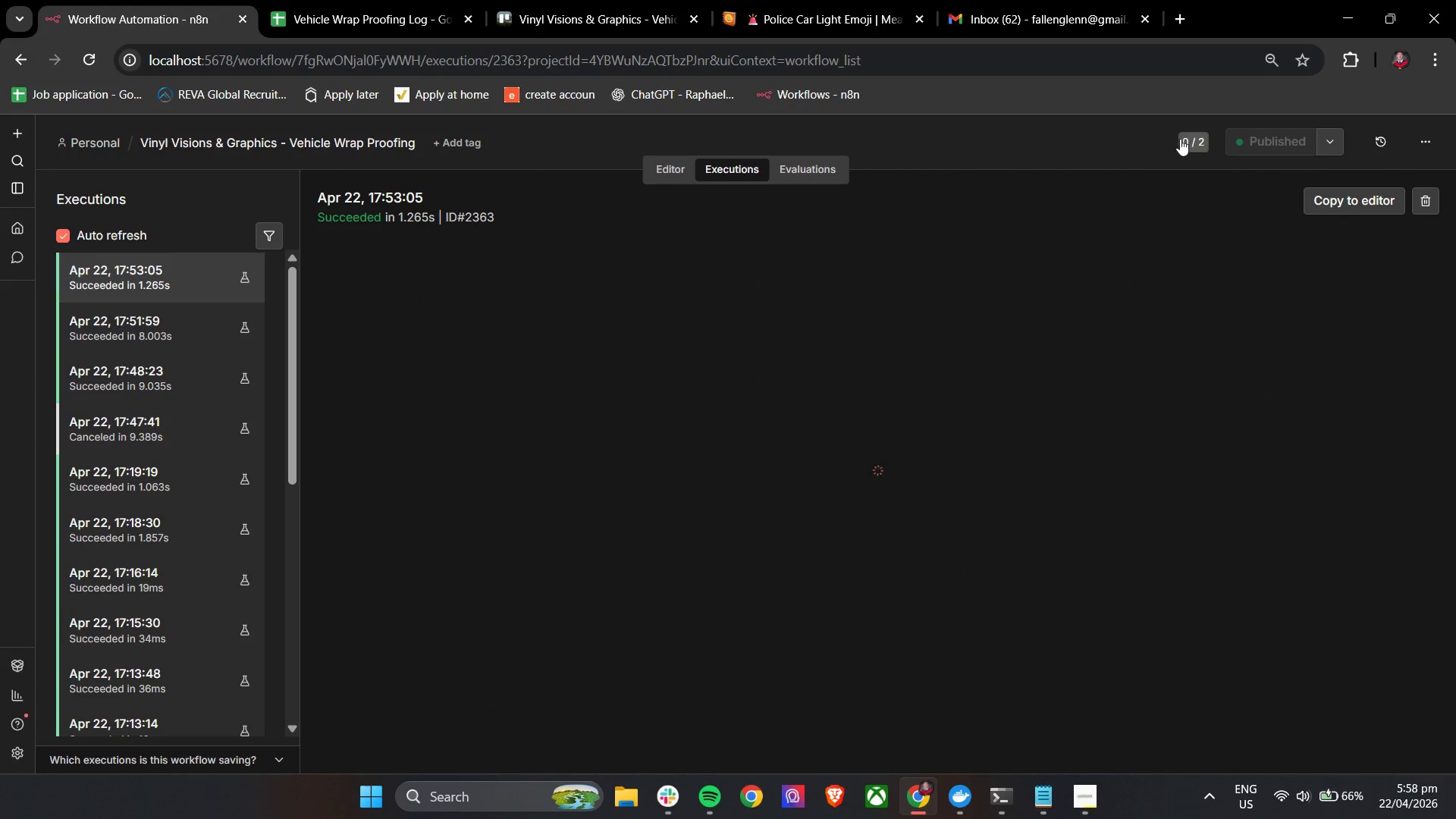 
wait(5.52)
 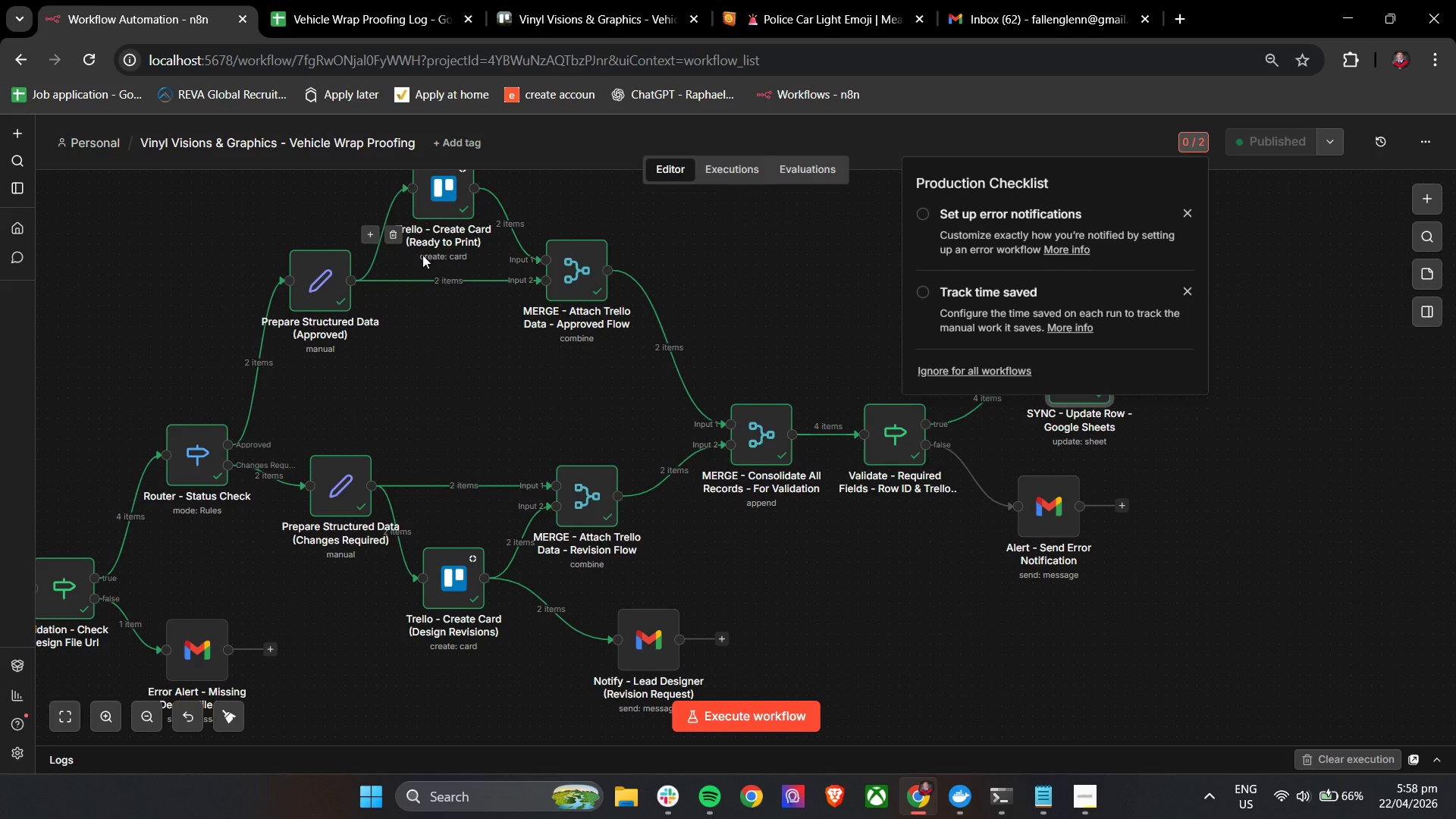 
left_click([1185, 212])
 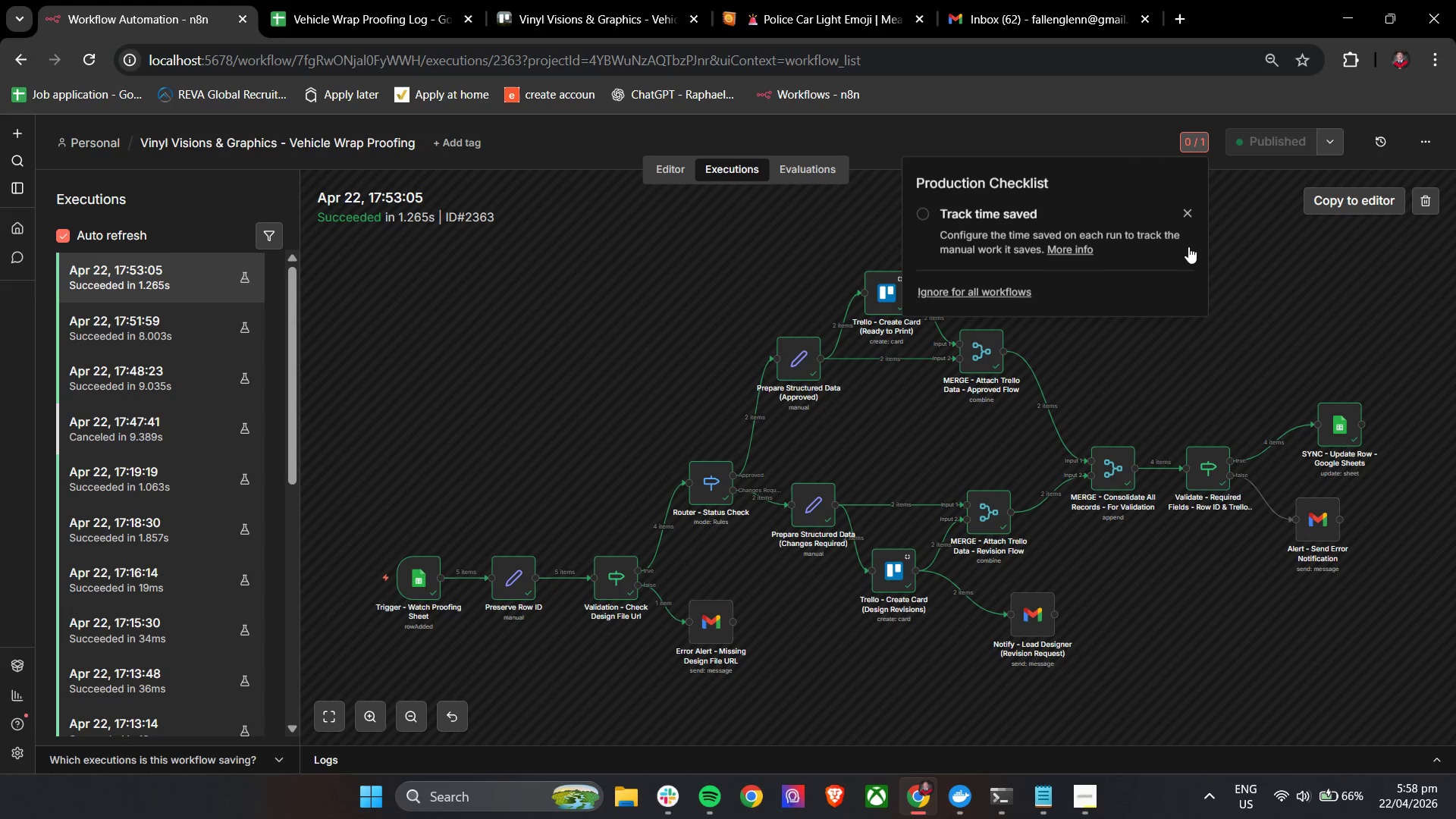 
left_click([1187, 209])
 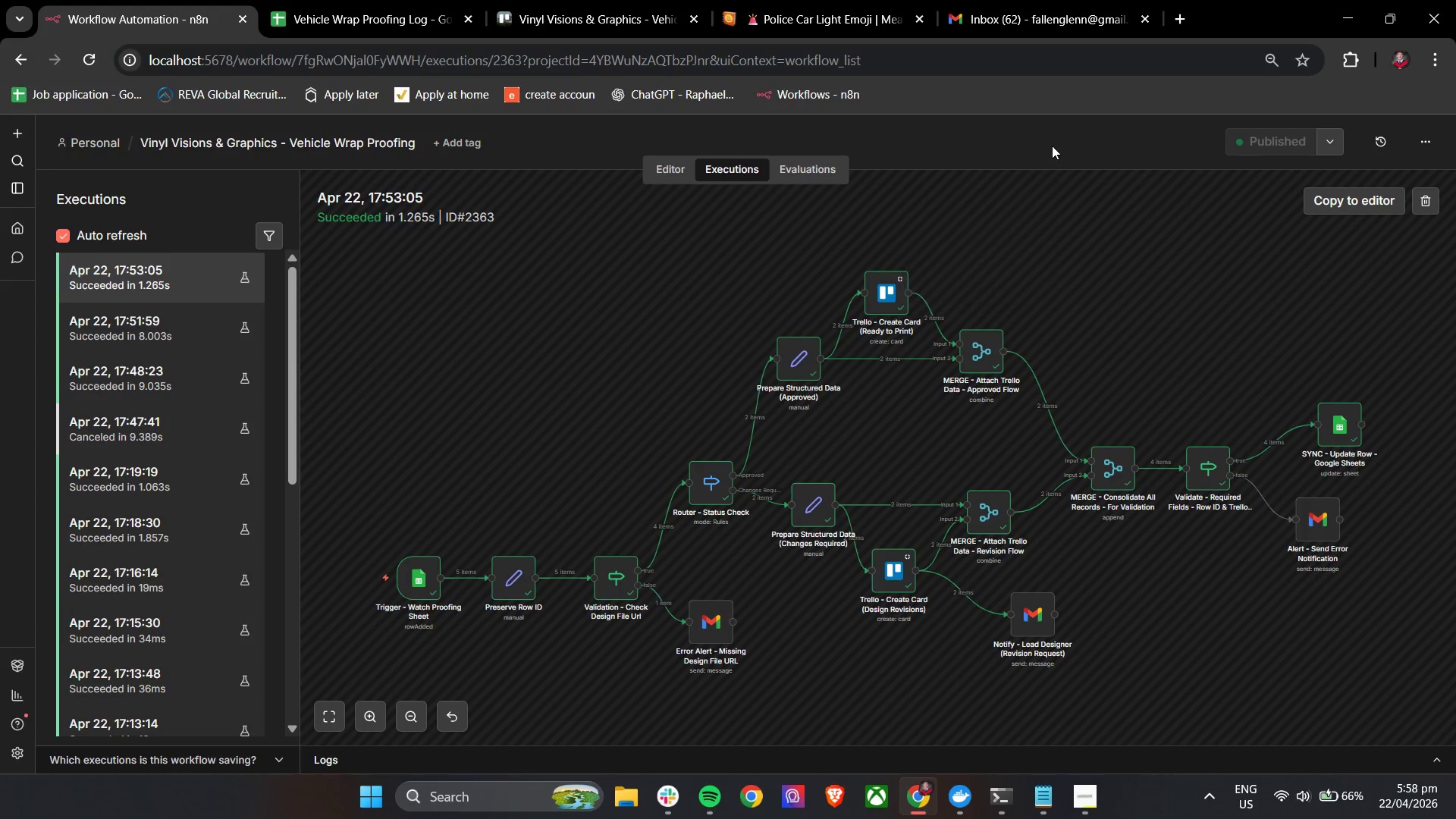 
left_click([1050, 146])
 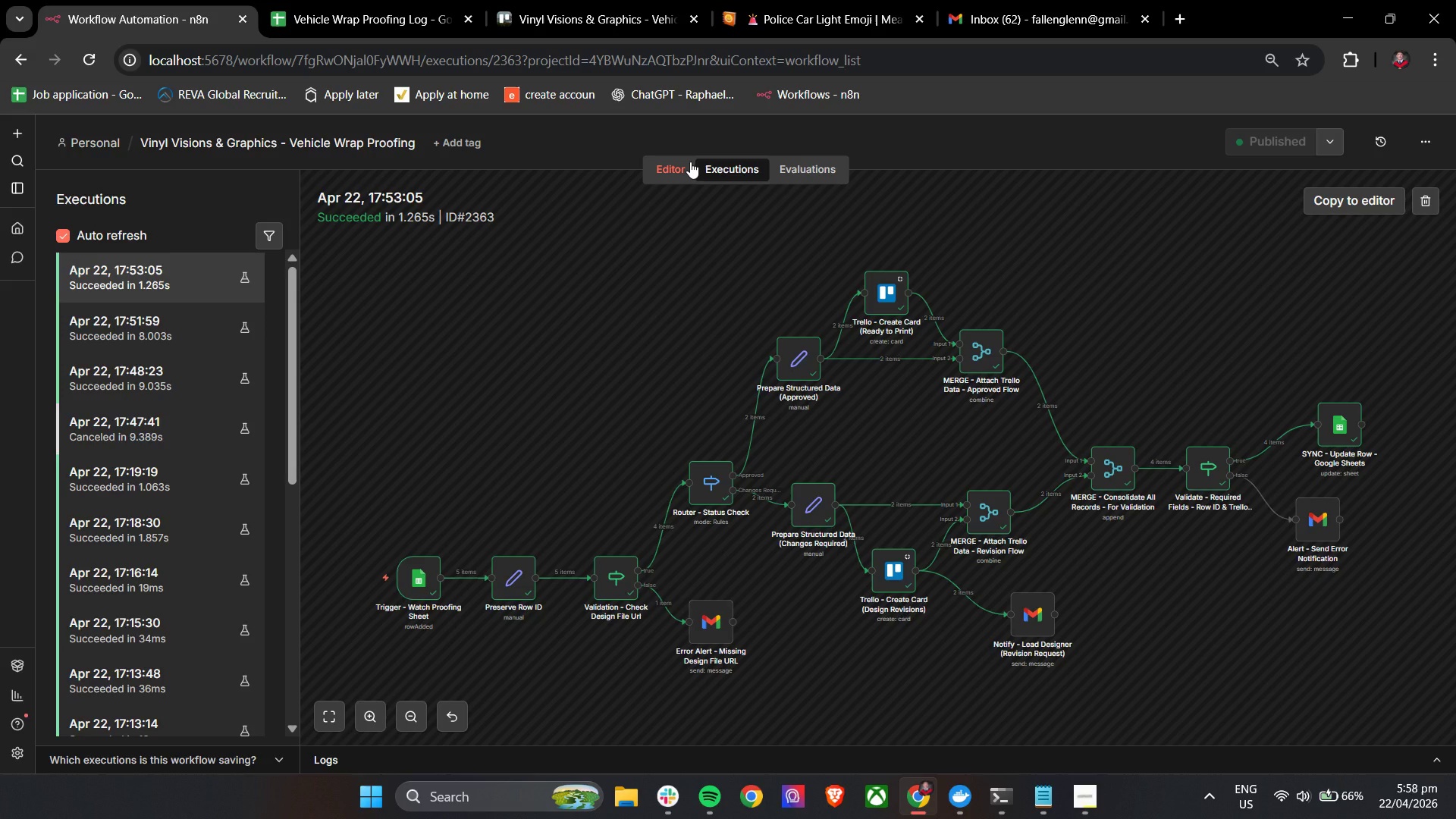 
wait(17.2)
 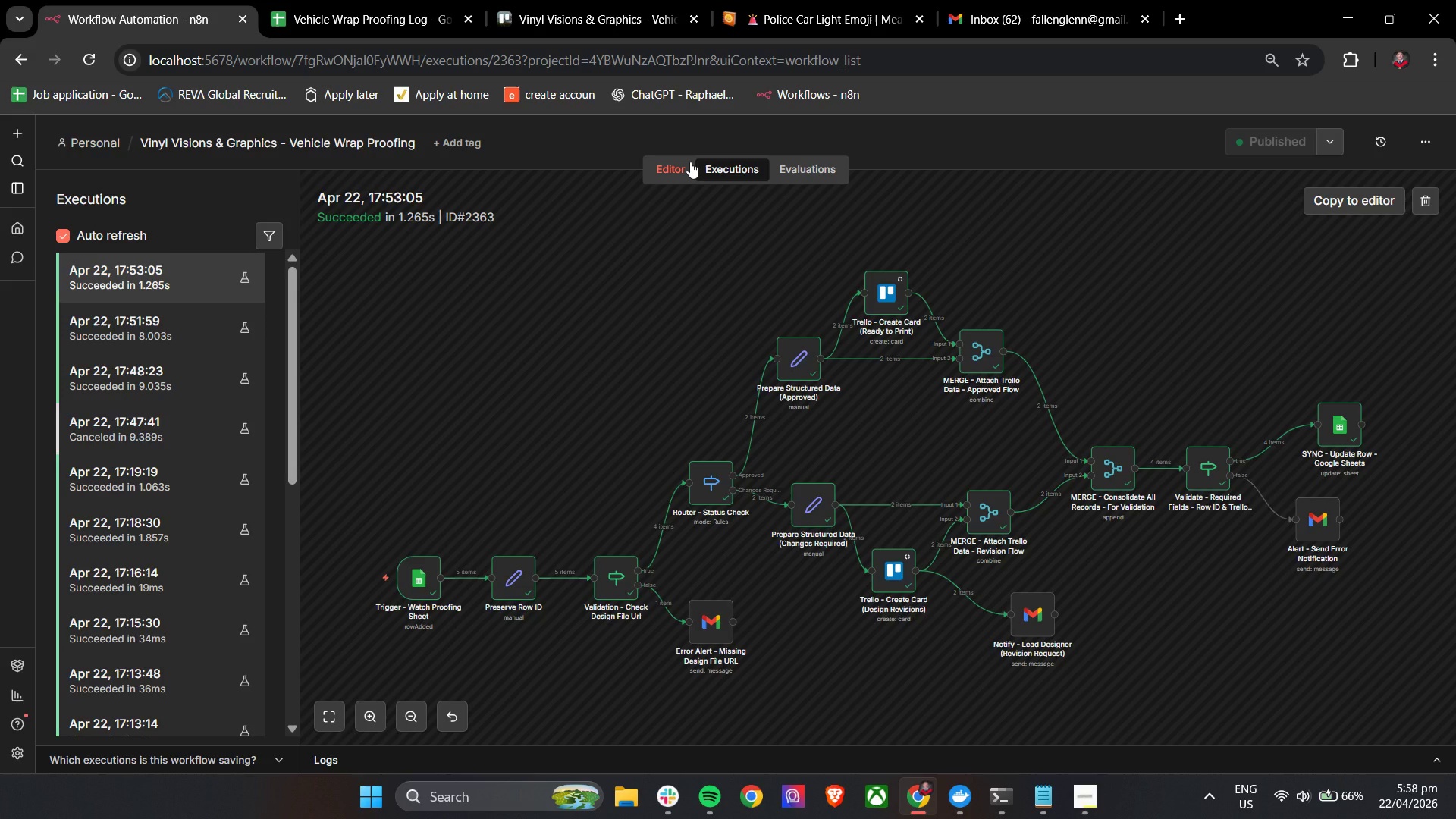 
left_click([333, 0])
 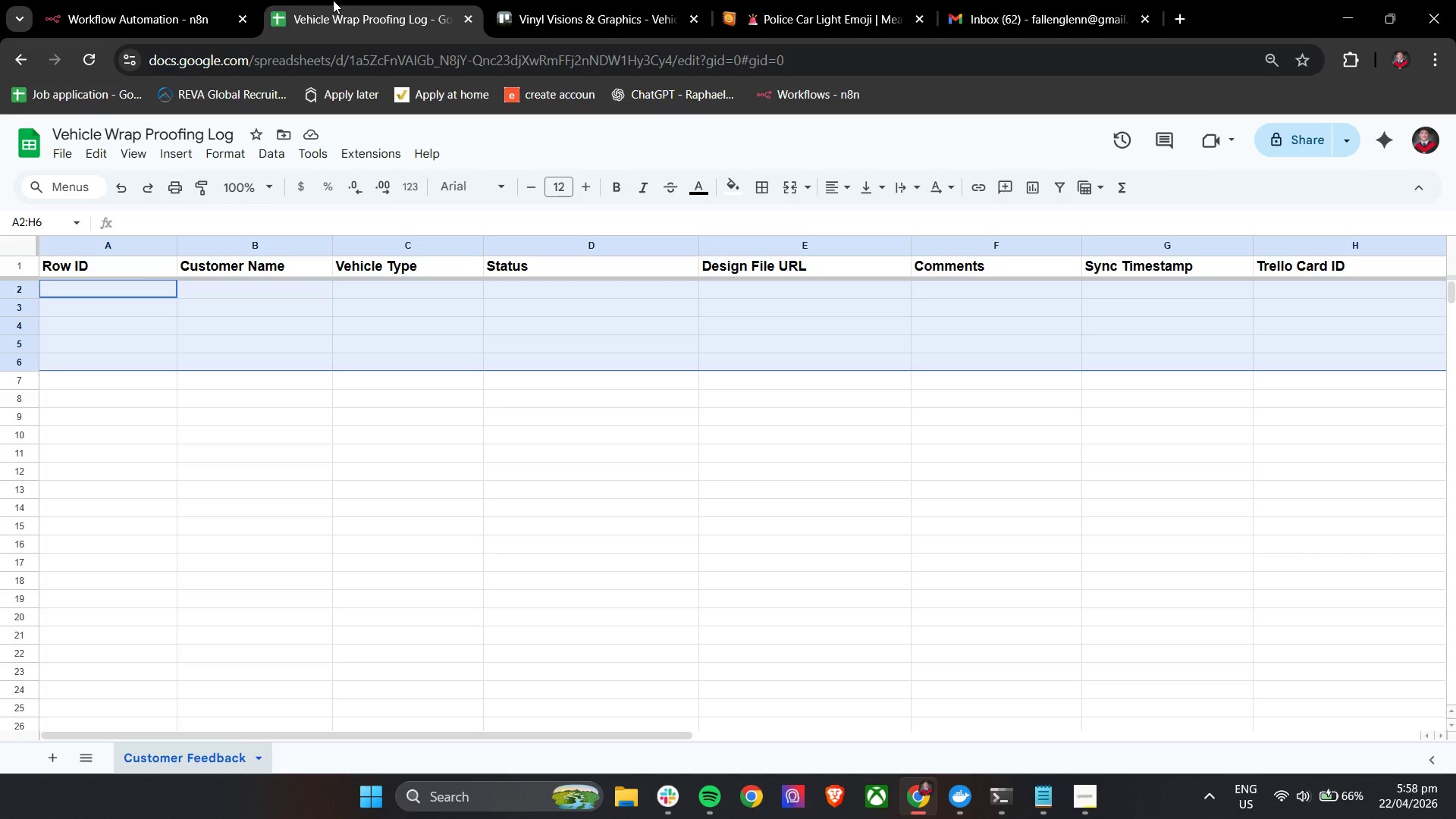 
wait(9.97)
 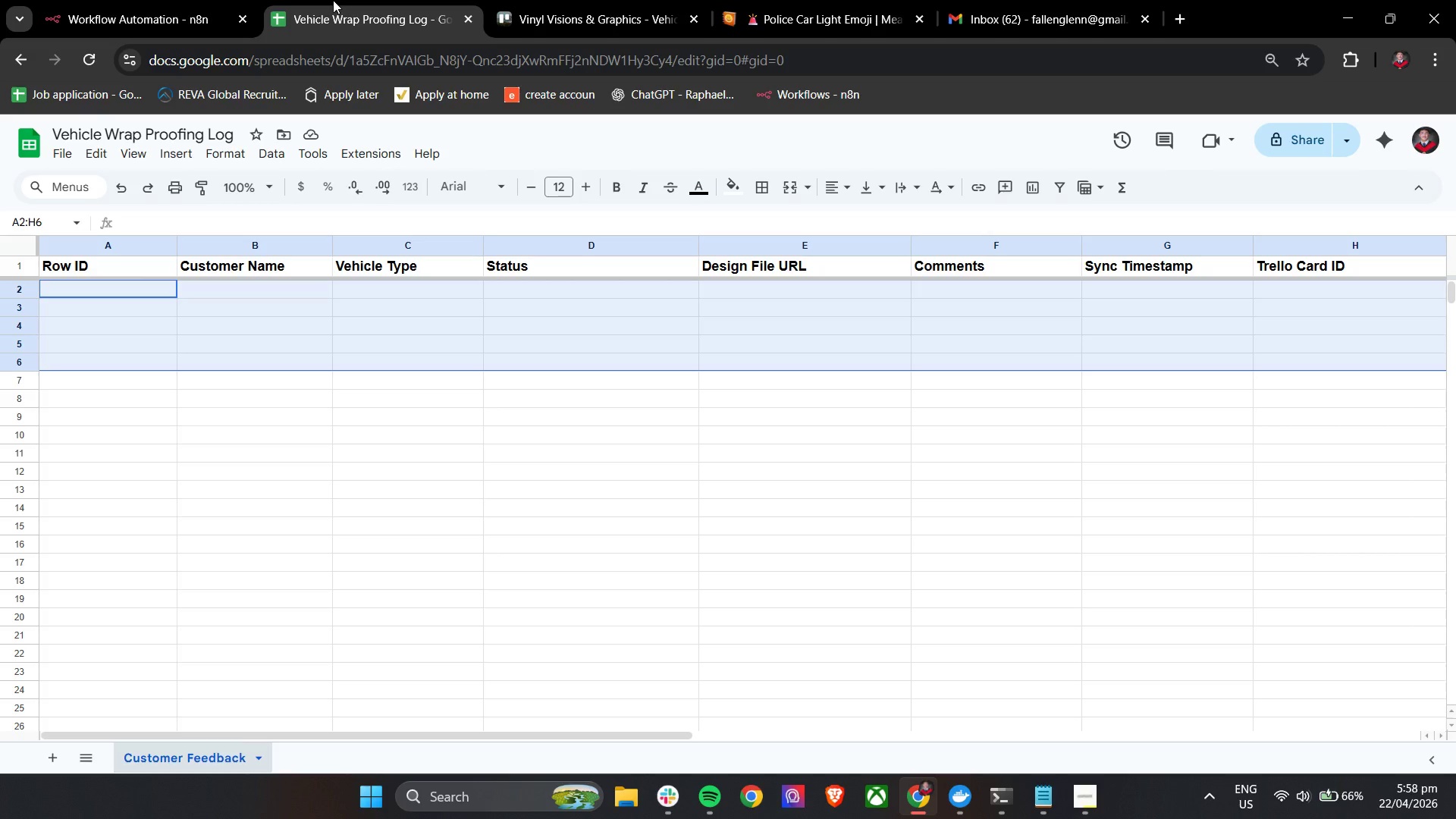 
double_click([118, 300])
 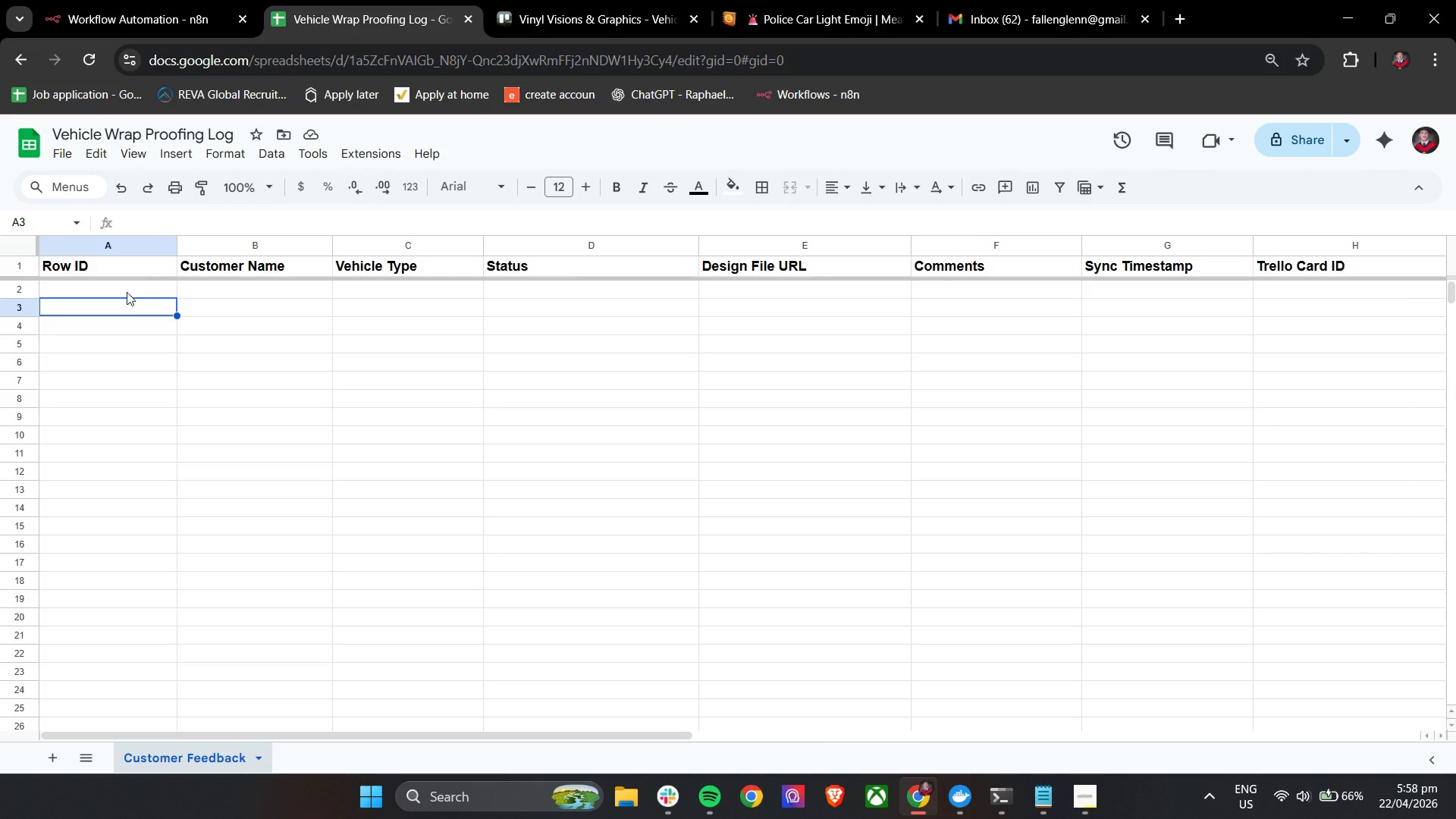 
left_click([127, 289])
 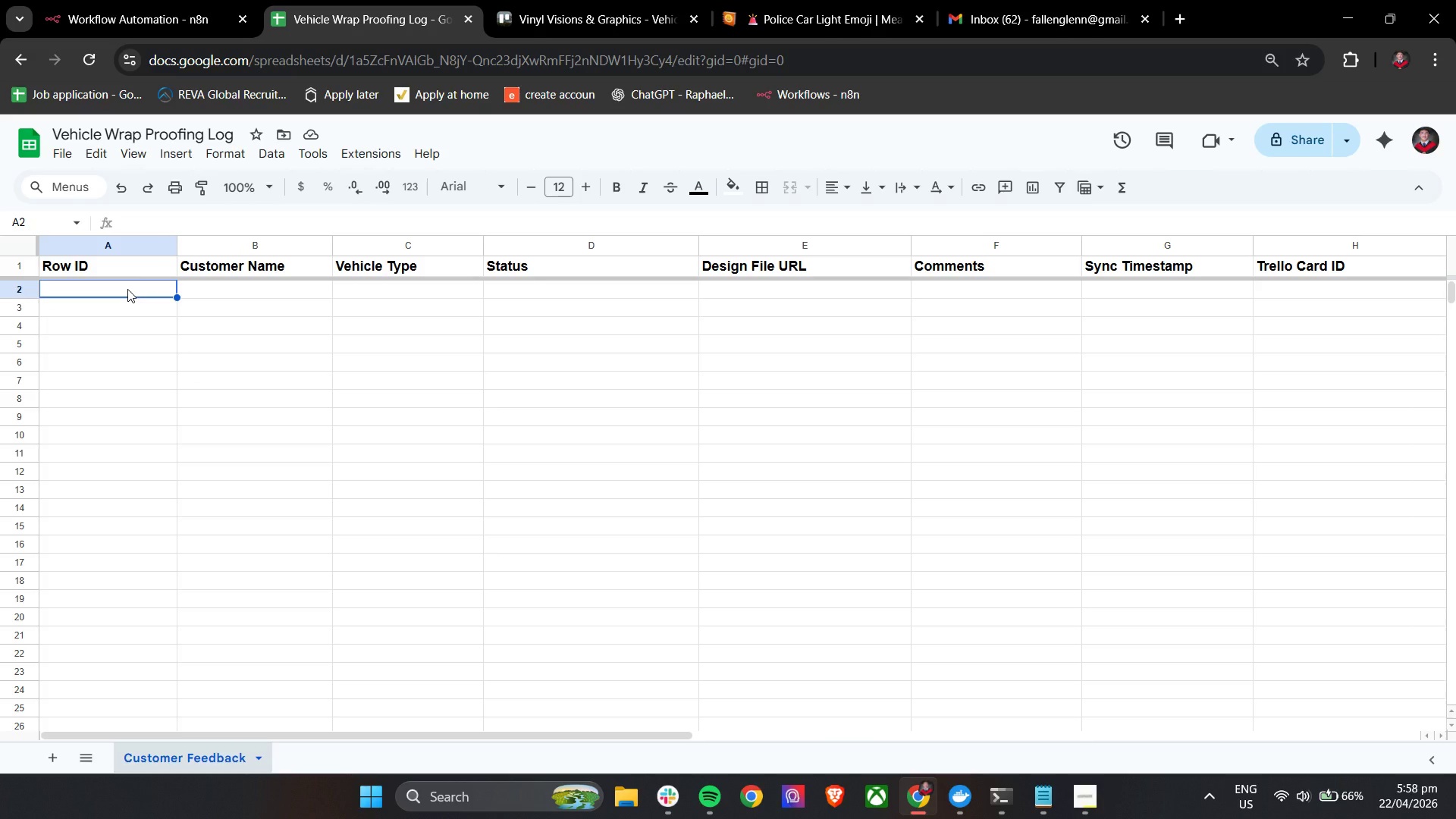 
type(ROW-201)
key(Tab)
type(Test Single)
key(Tab)
type(Toyota Viso)
key(Backspace)
key(Backspace)
type(os)
 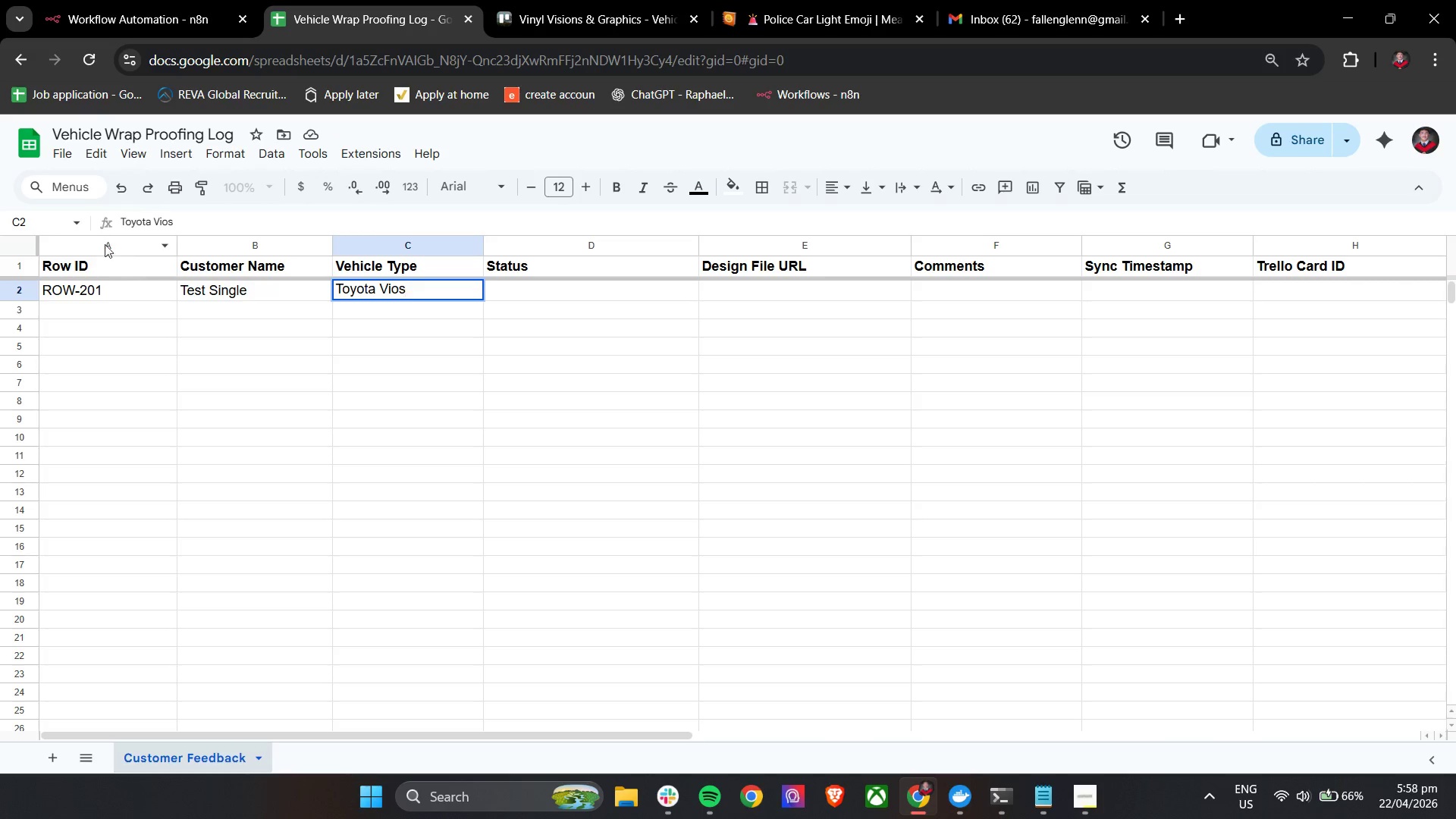 
left_click([579, 0])
 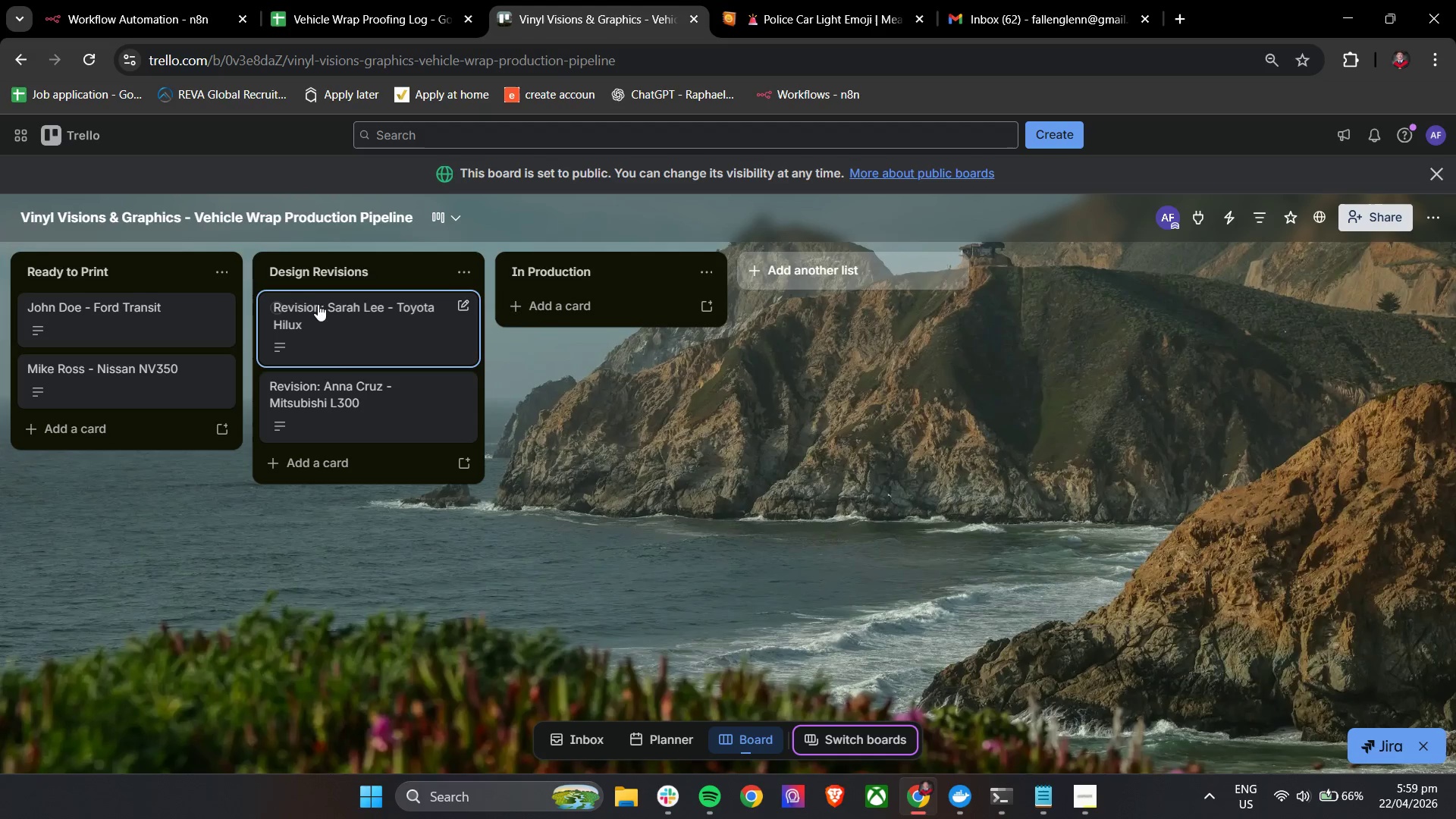 
left_click([194, 318])
 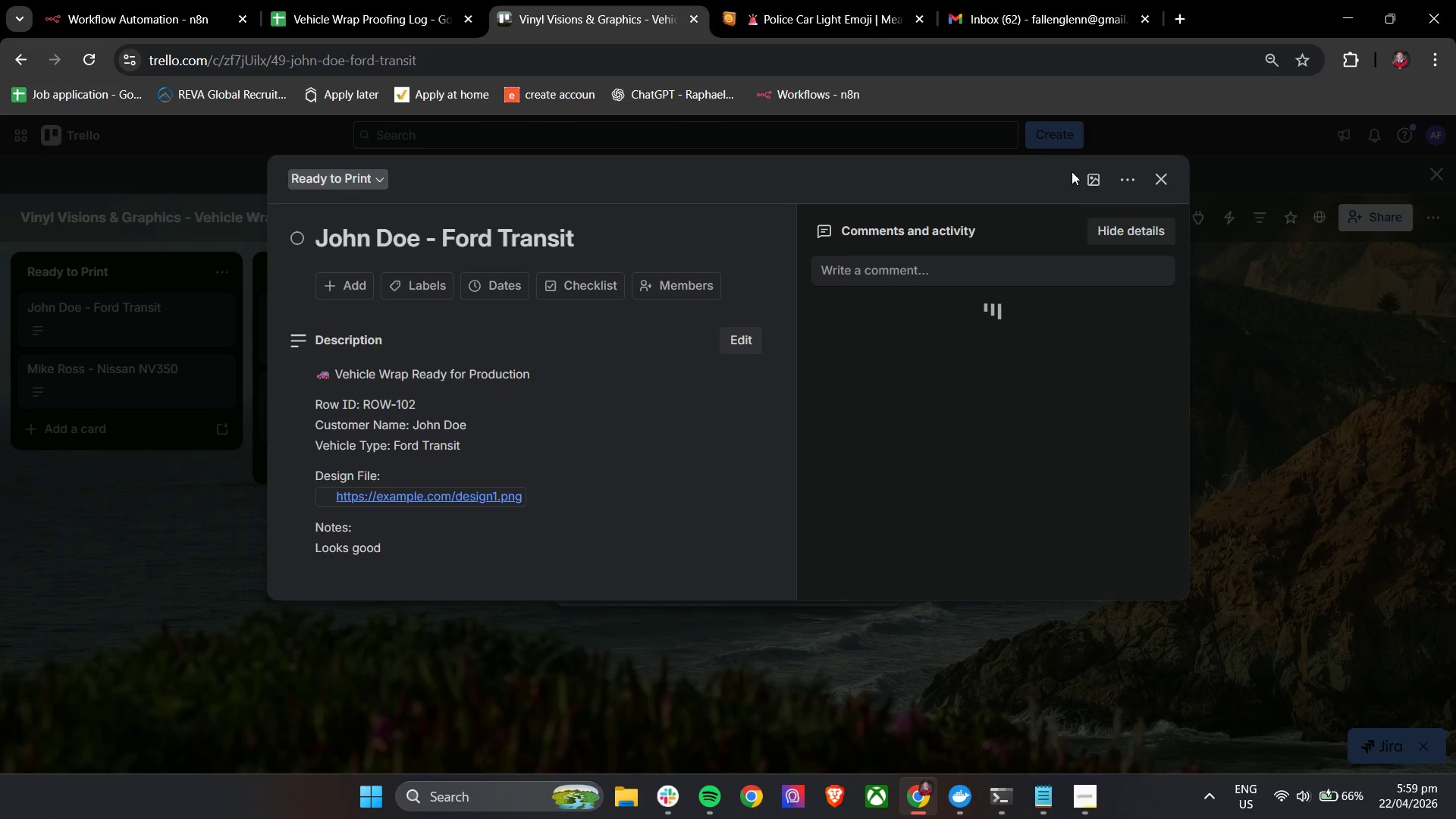 
left_click([1118, 177])
 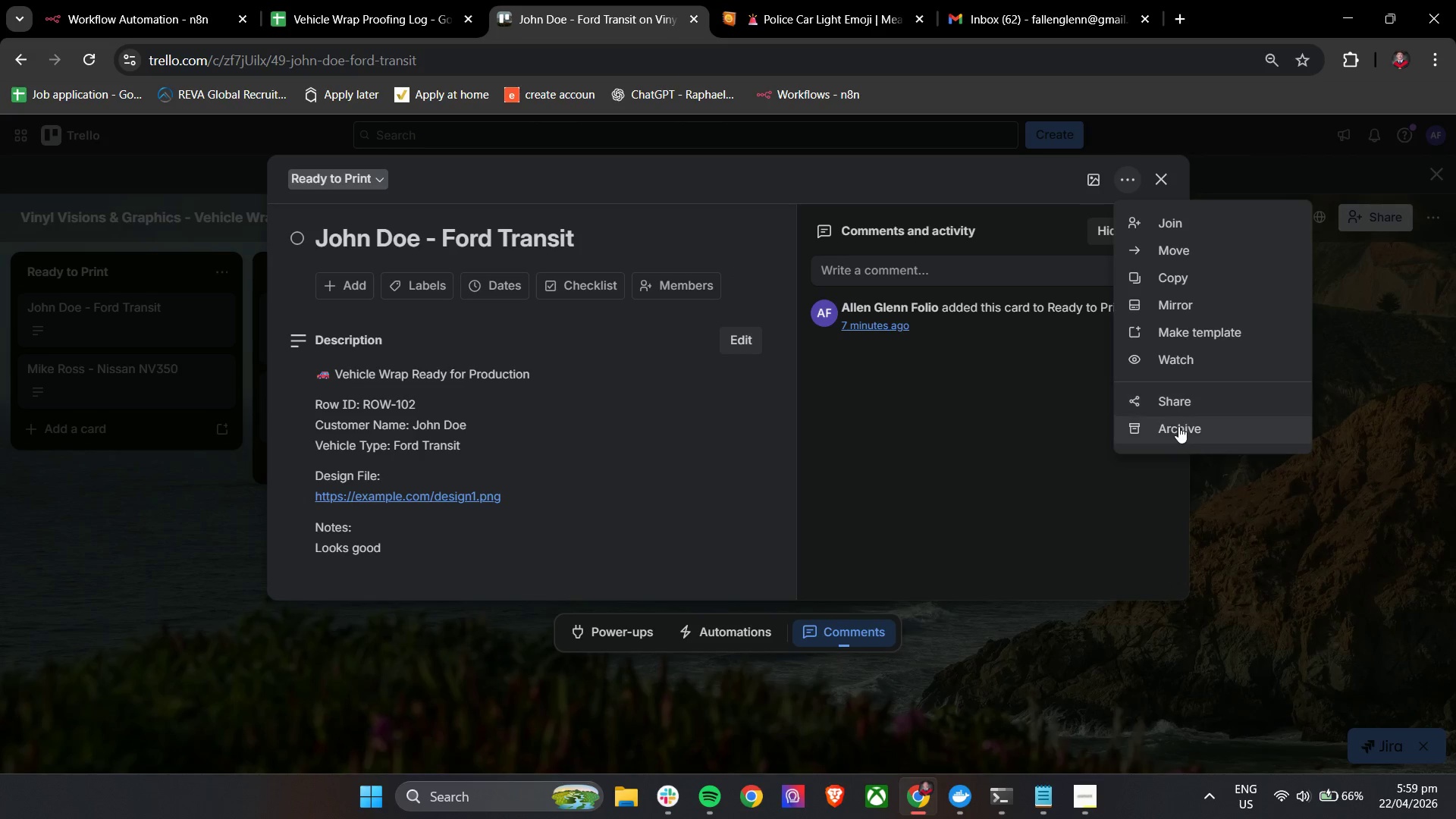 
left_click([1180, 427])
 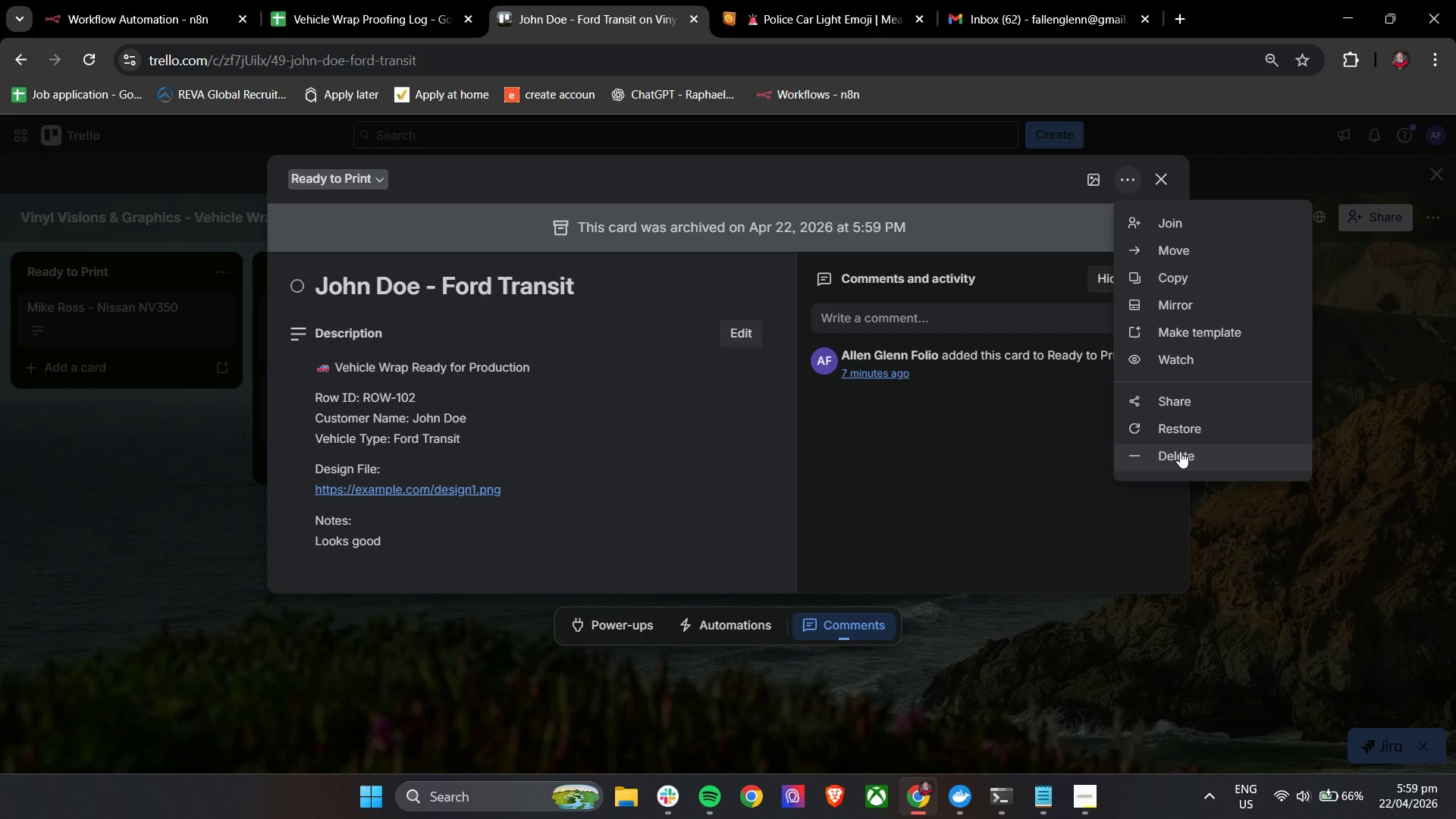 
left_click([1180, 454])
 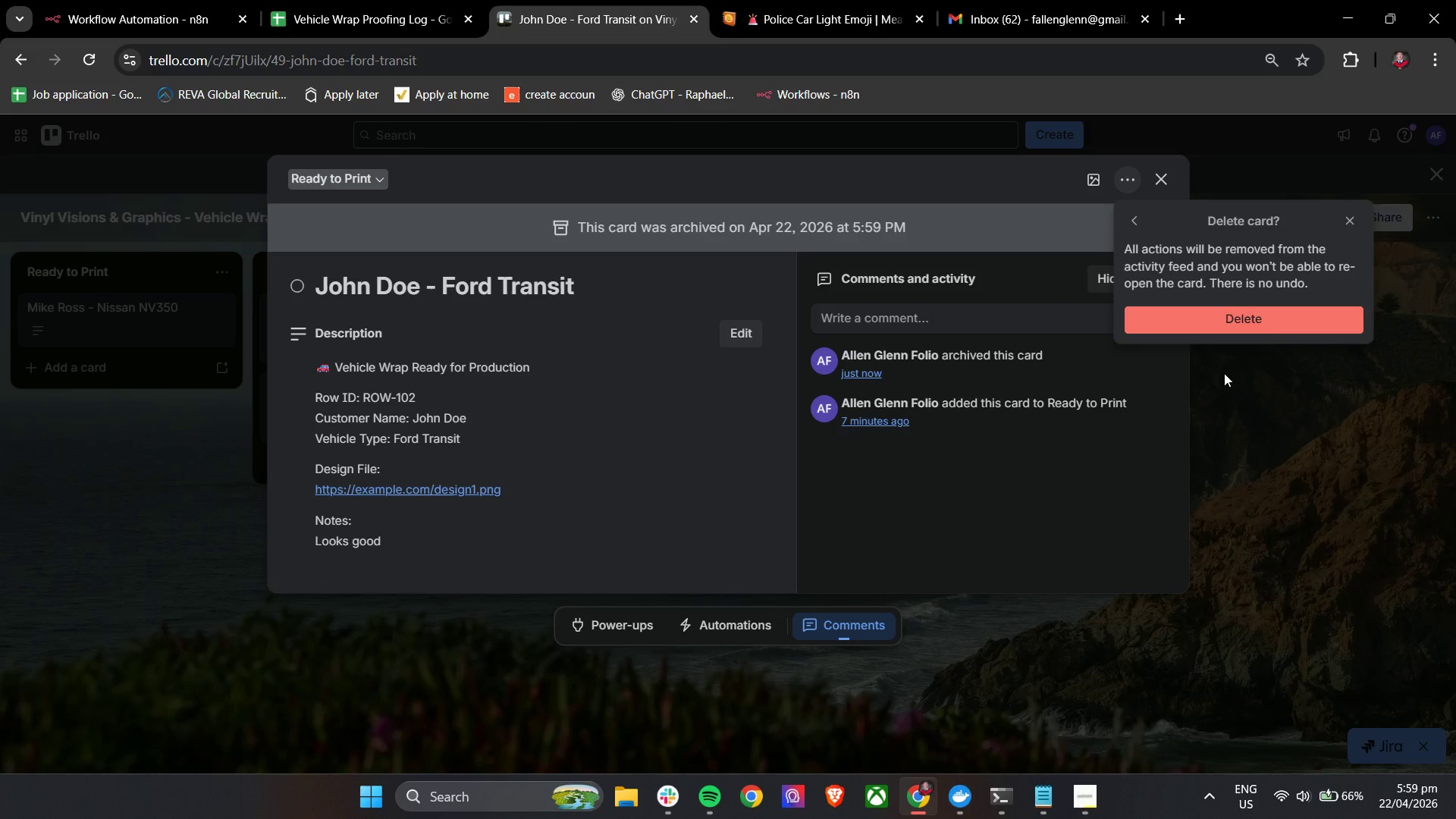 
left_click([1265, 331])
 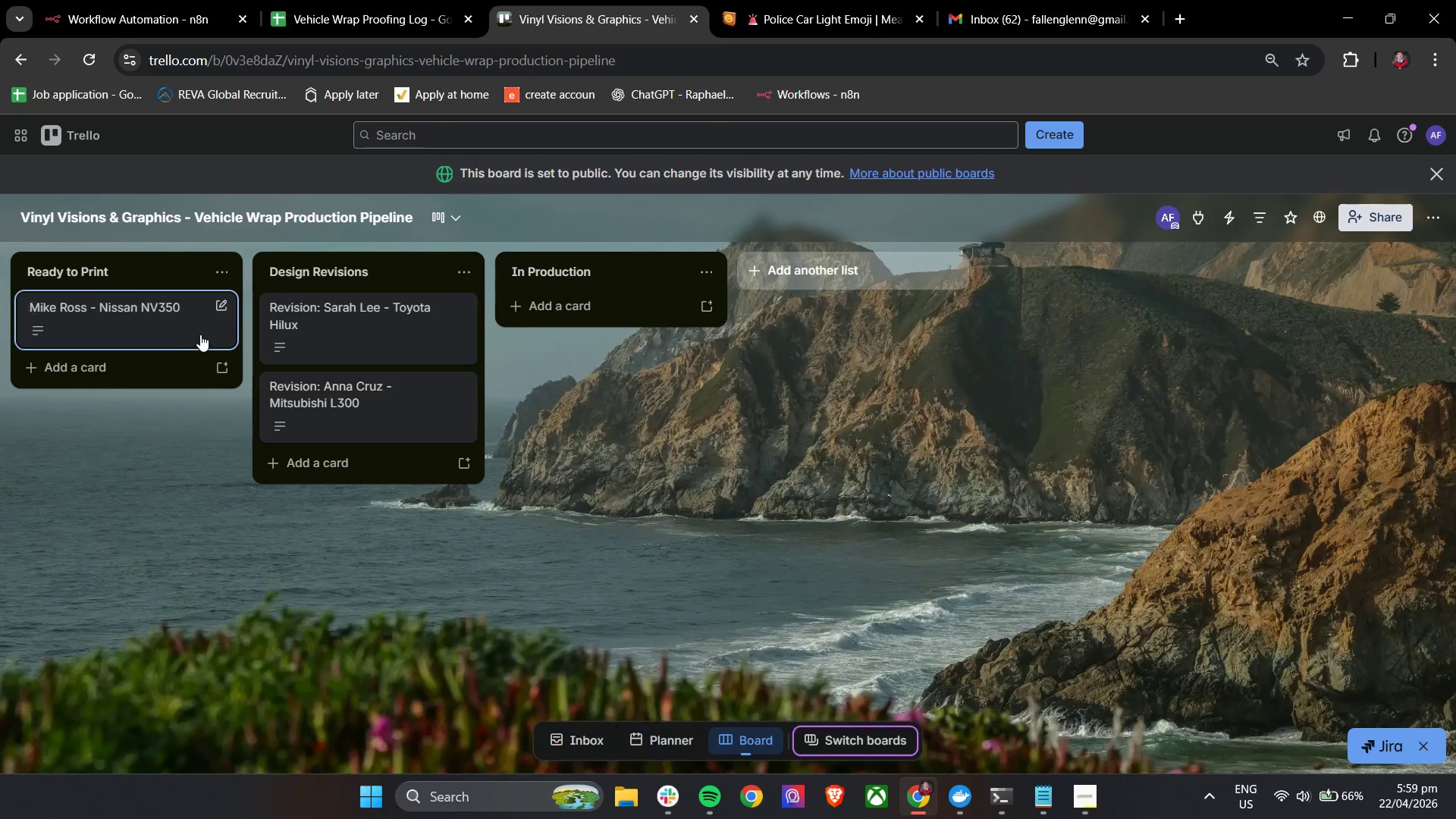 
left_click([193, 329])
 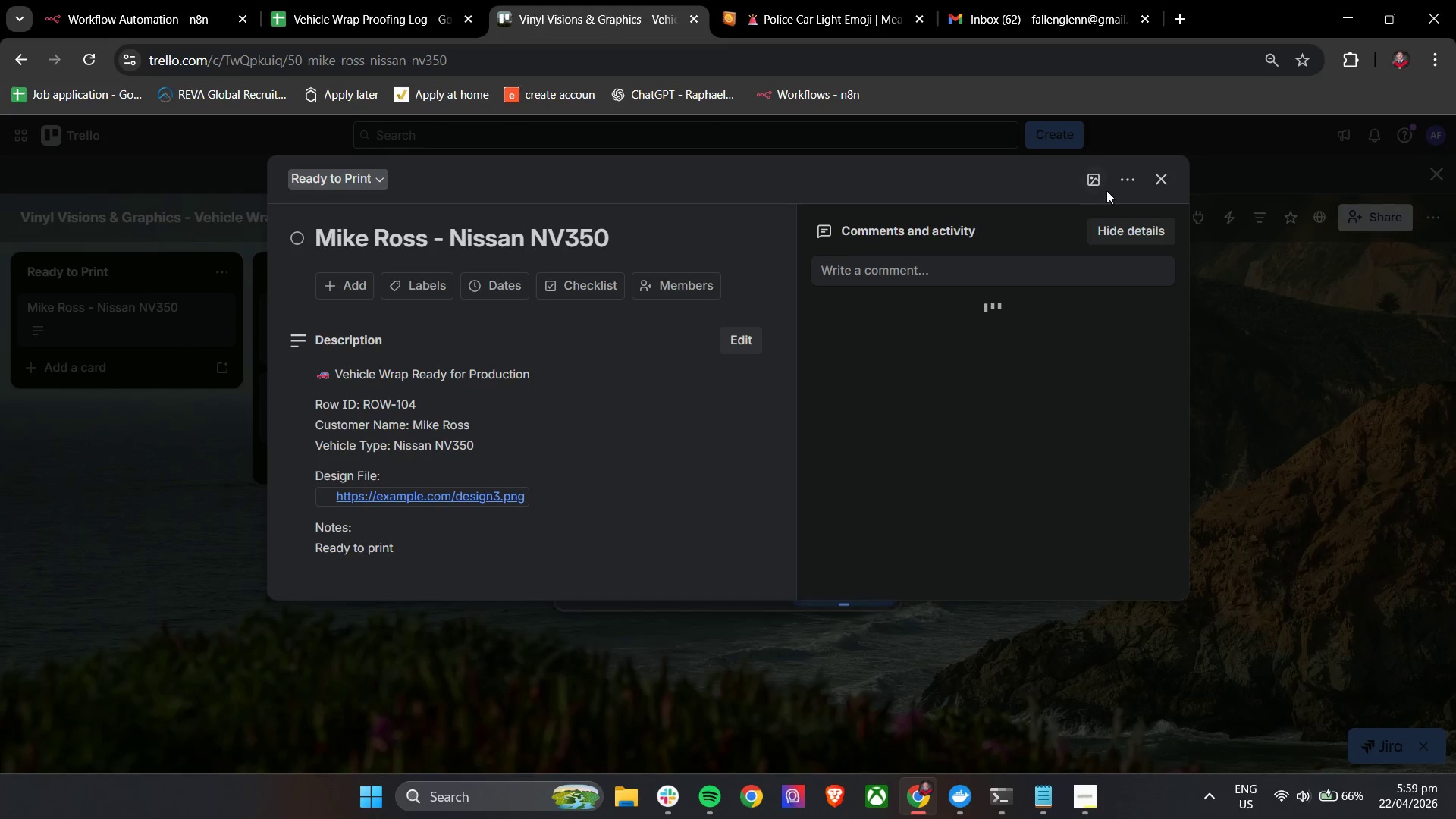 
left_click([1122, 182])
 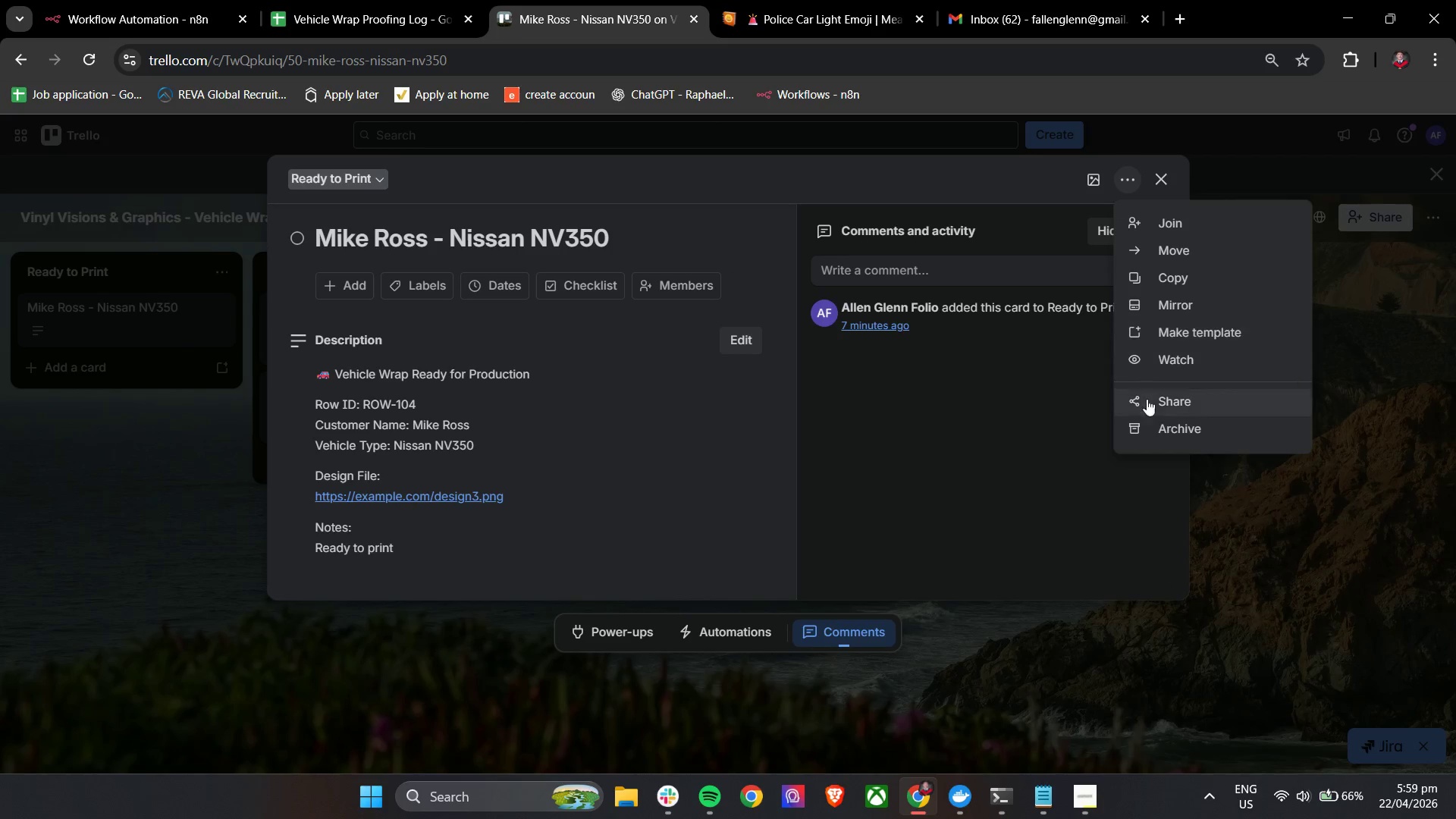 
left_click([1150, 434])
 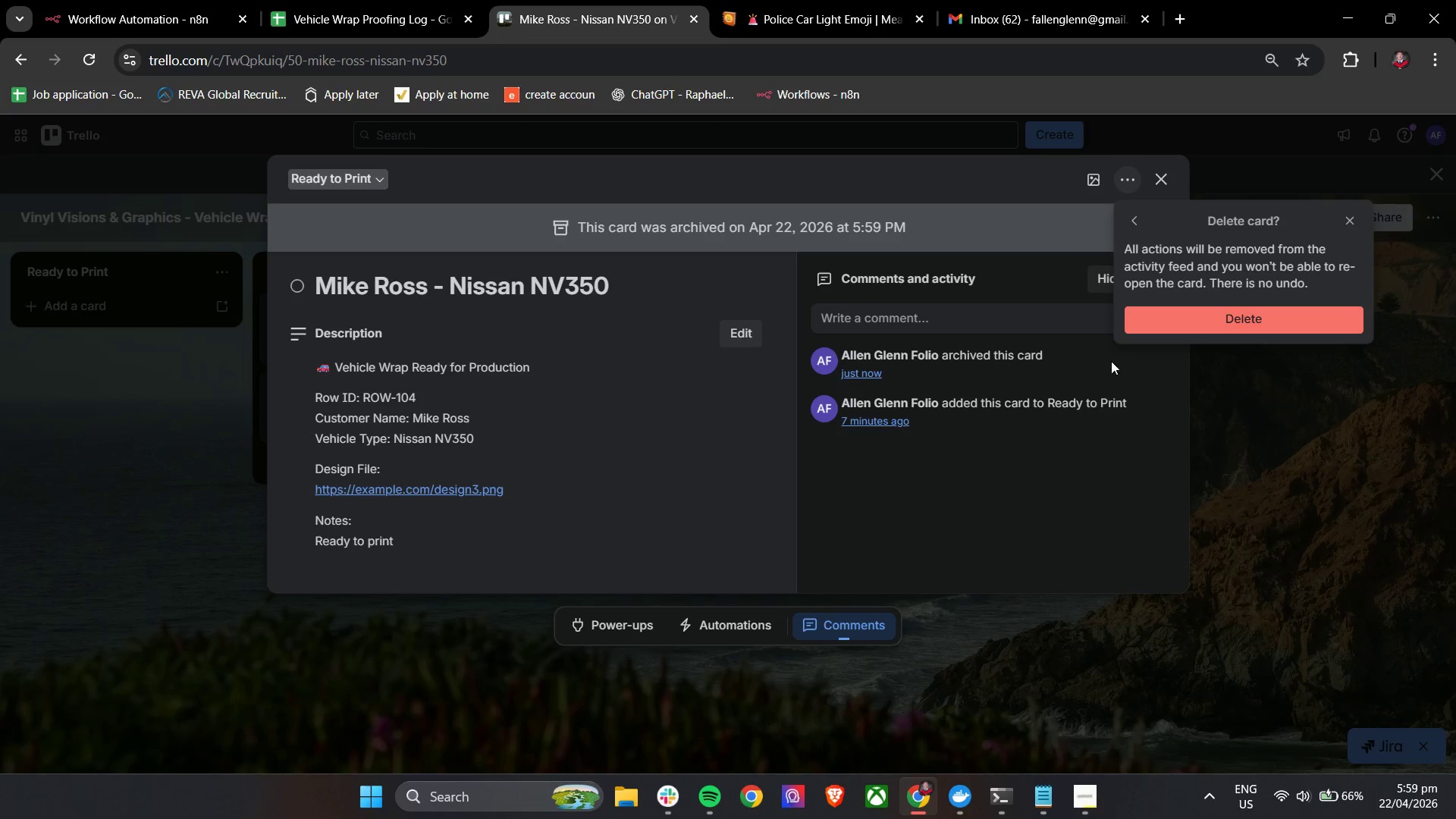 
left_click([1188, 325])
 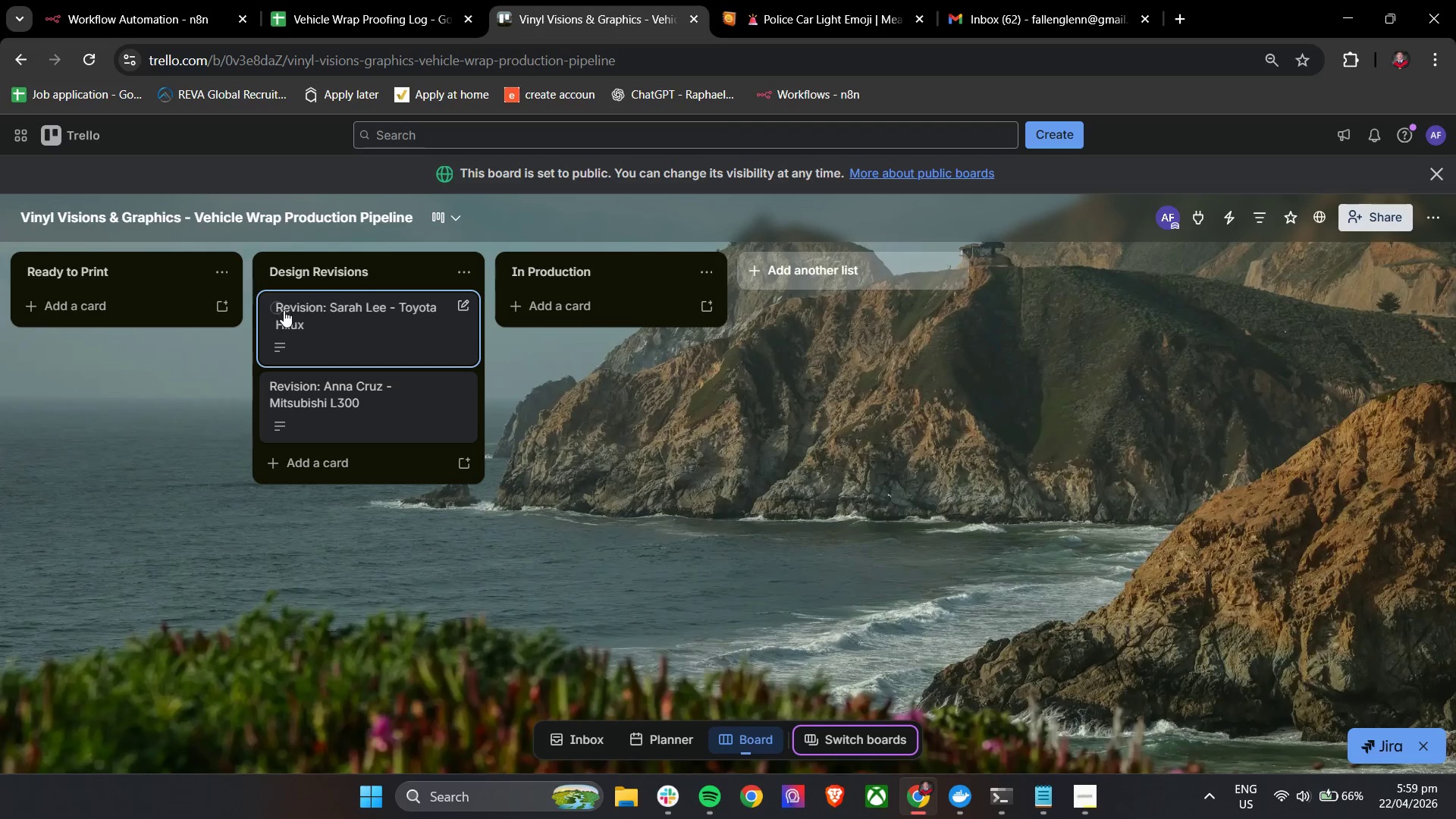 
left_click([331, 326])
 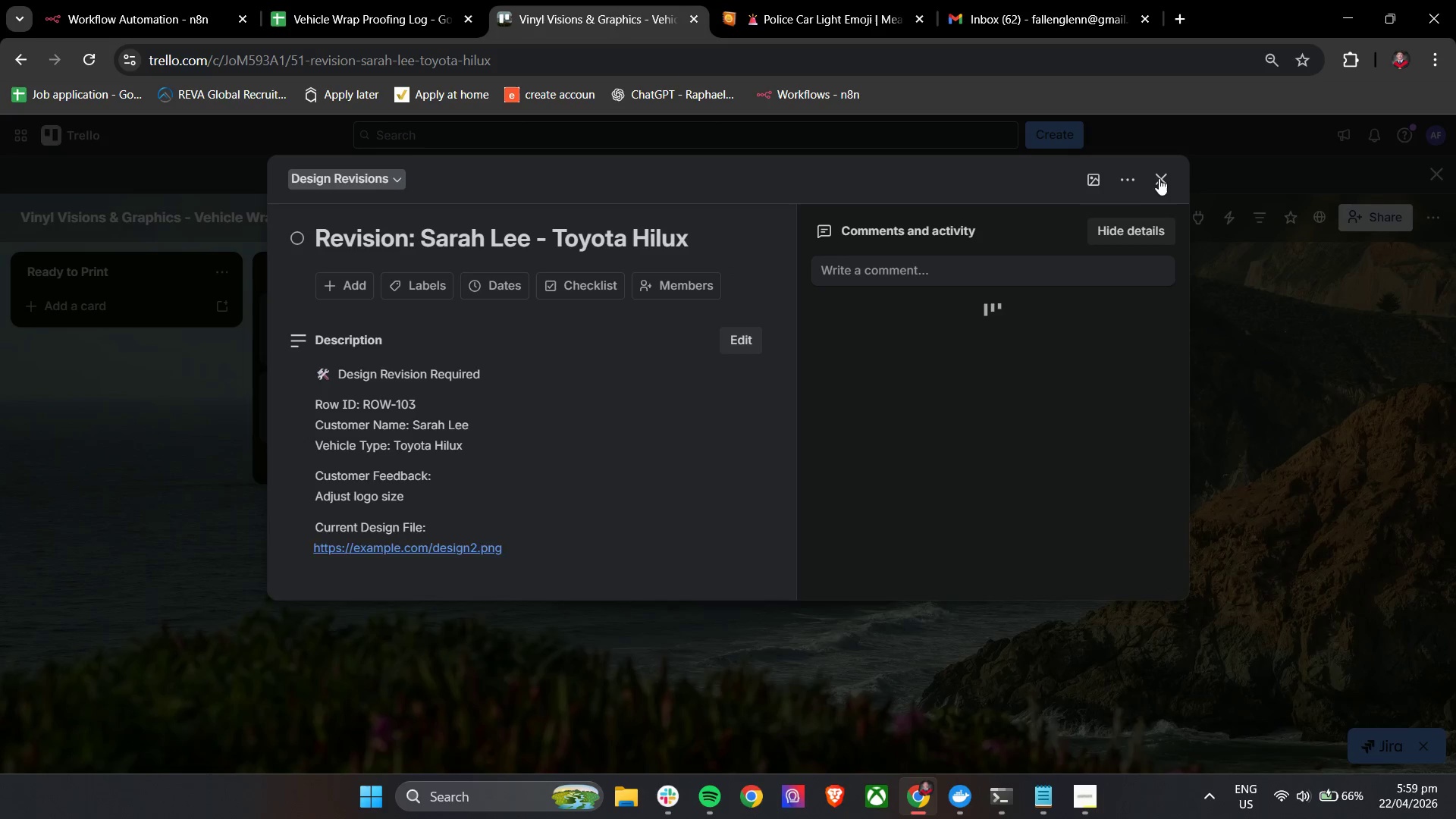 
left_click([1131, 179])
 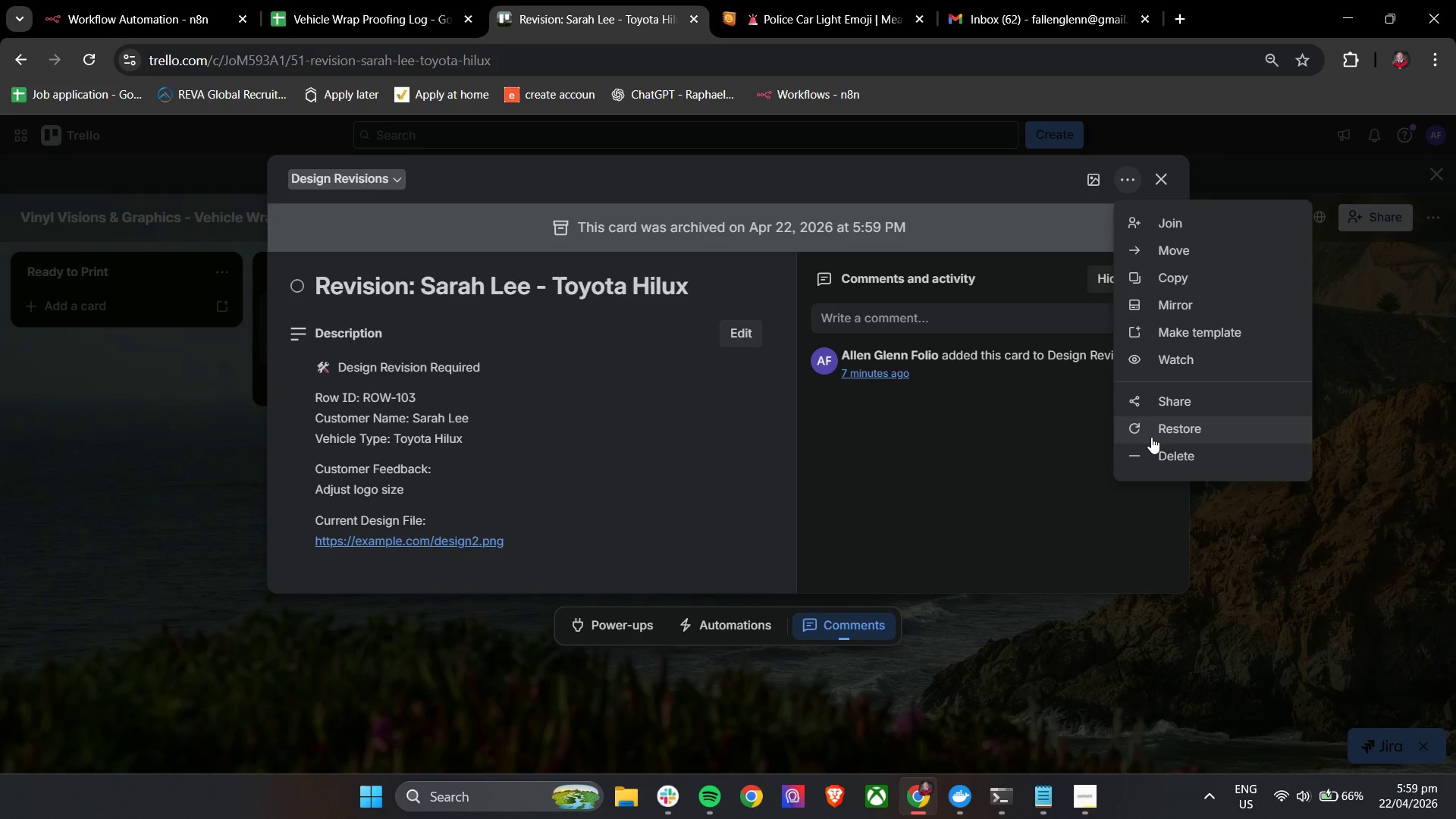 
double_click([1159, 456])
 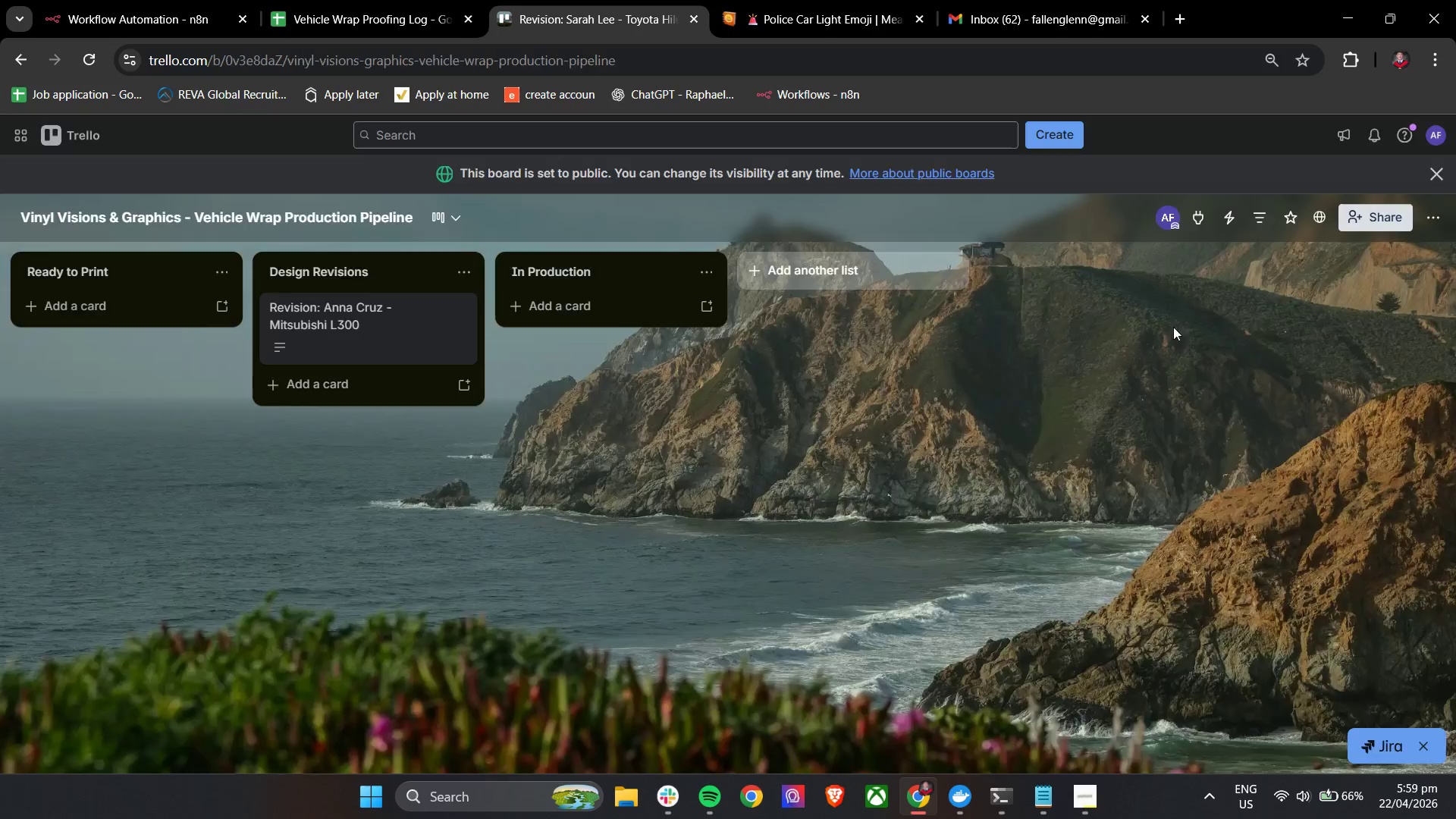 
double_click([394, 325])
 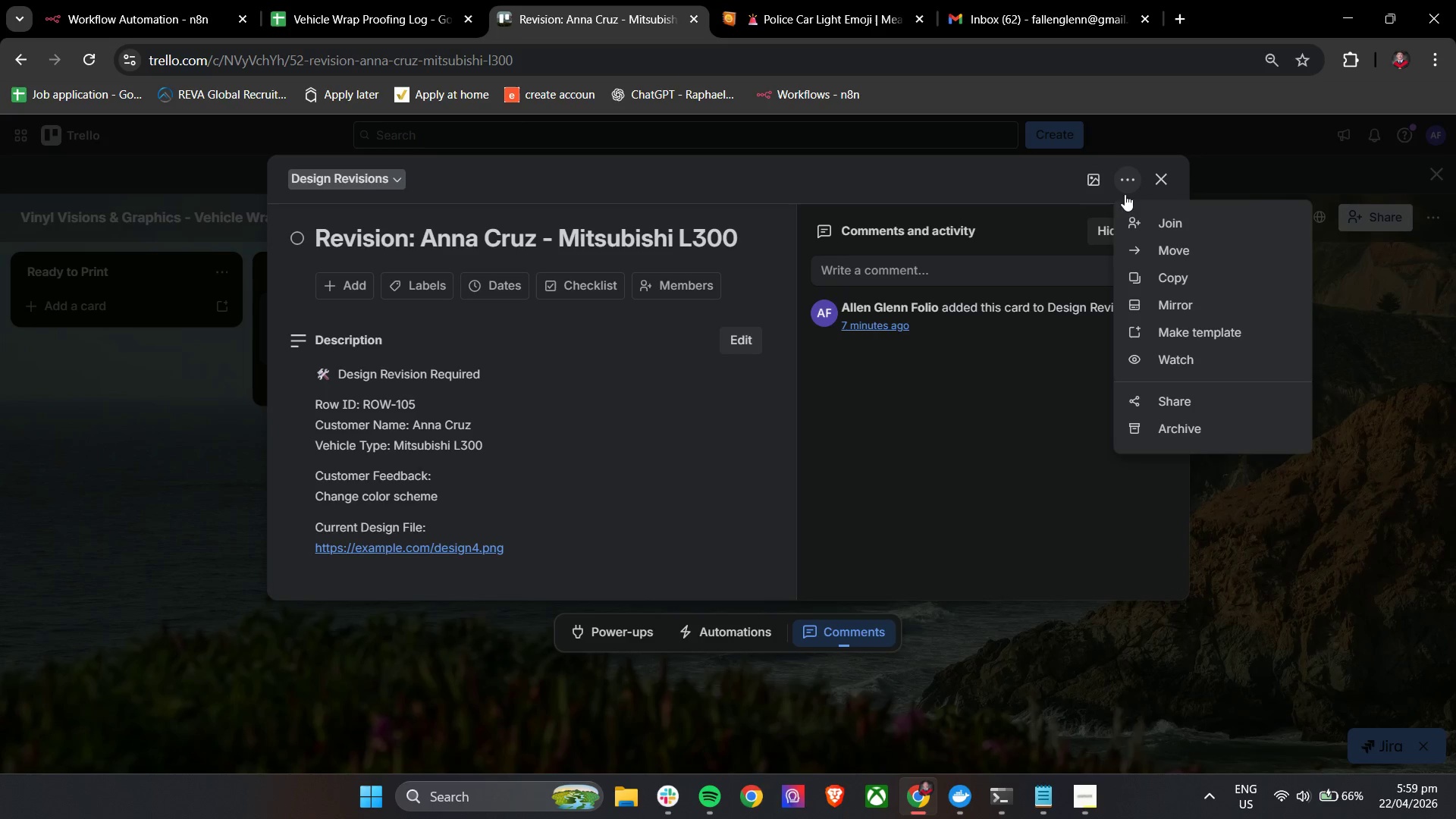 
left_click([1166, 428])
 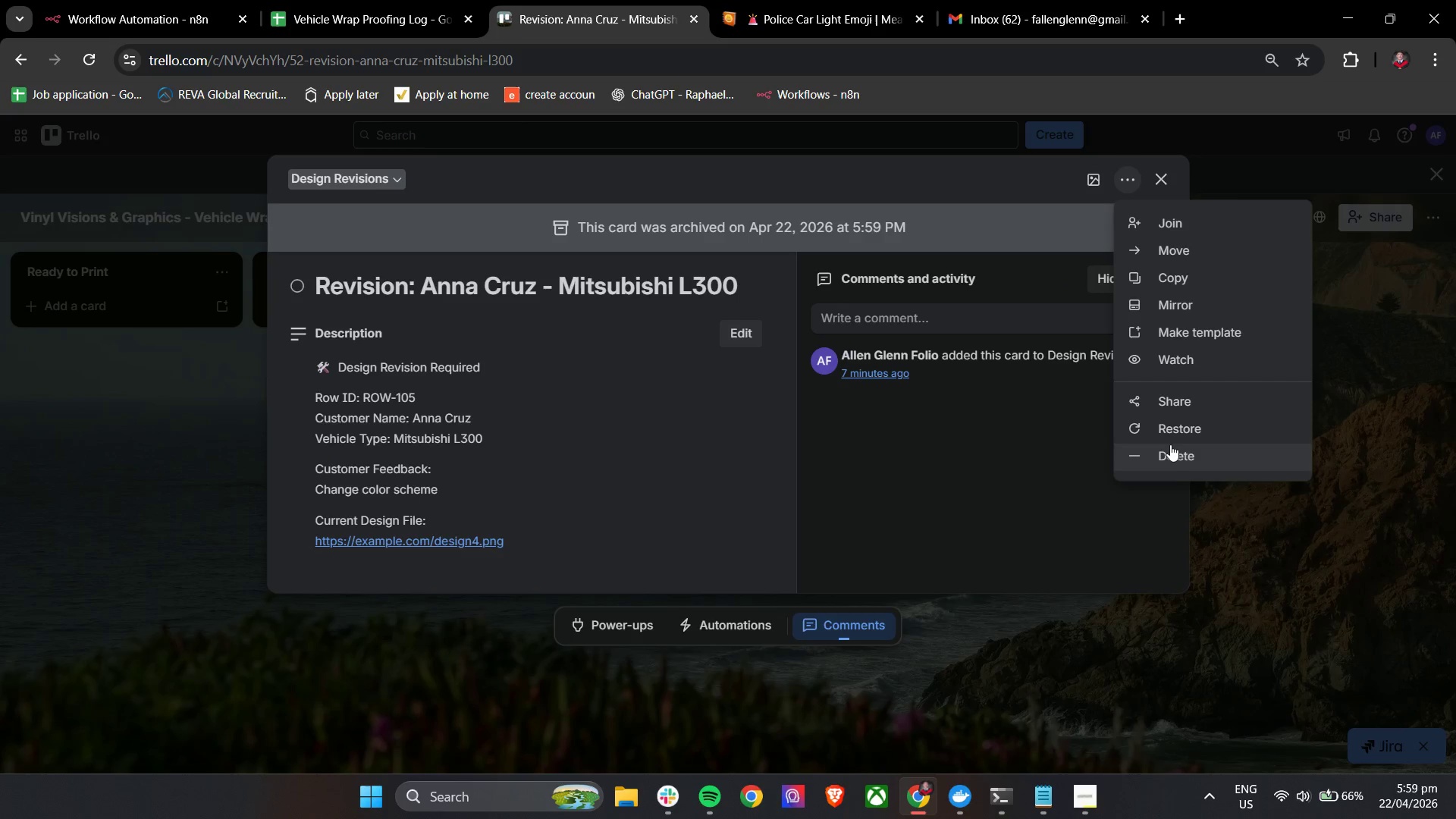 
left_click([1170, 457])
 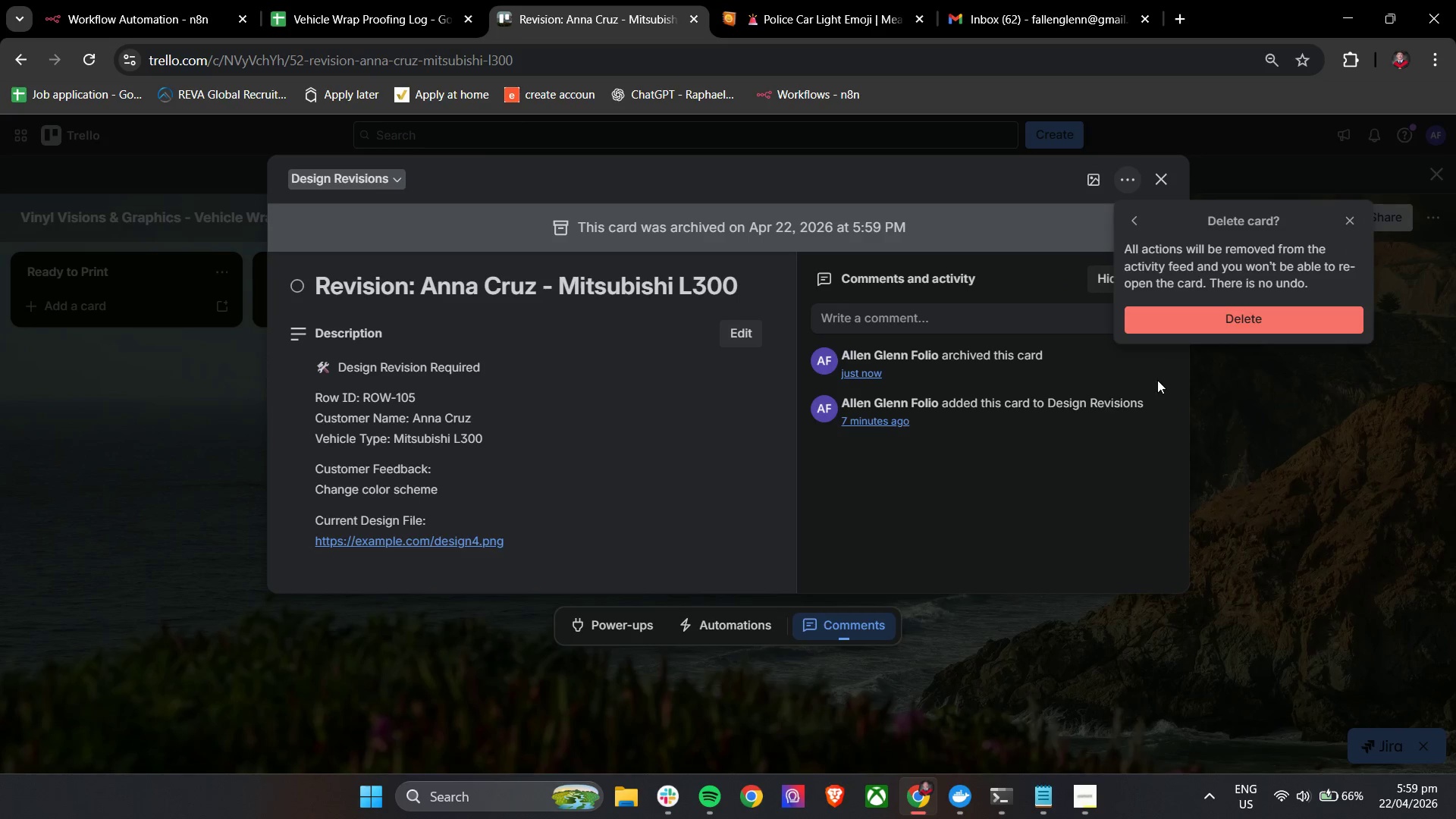 
left_click([1193, 327])
 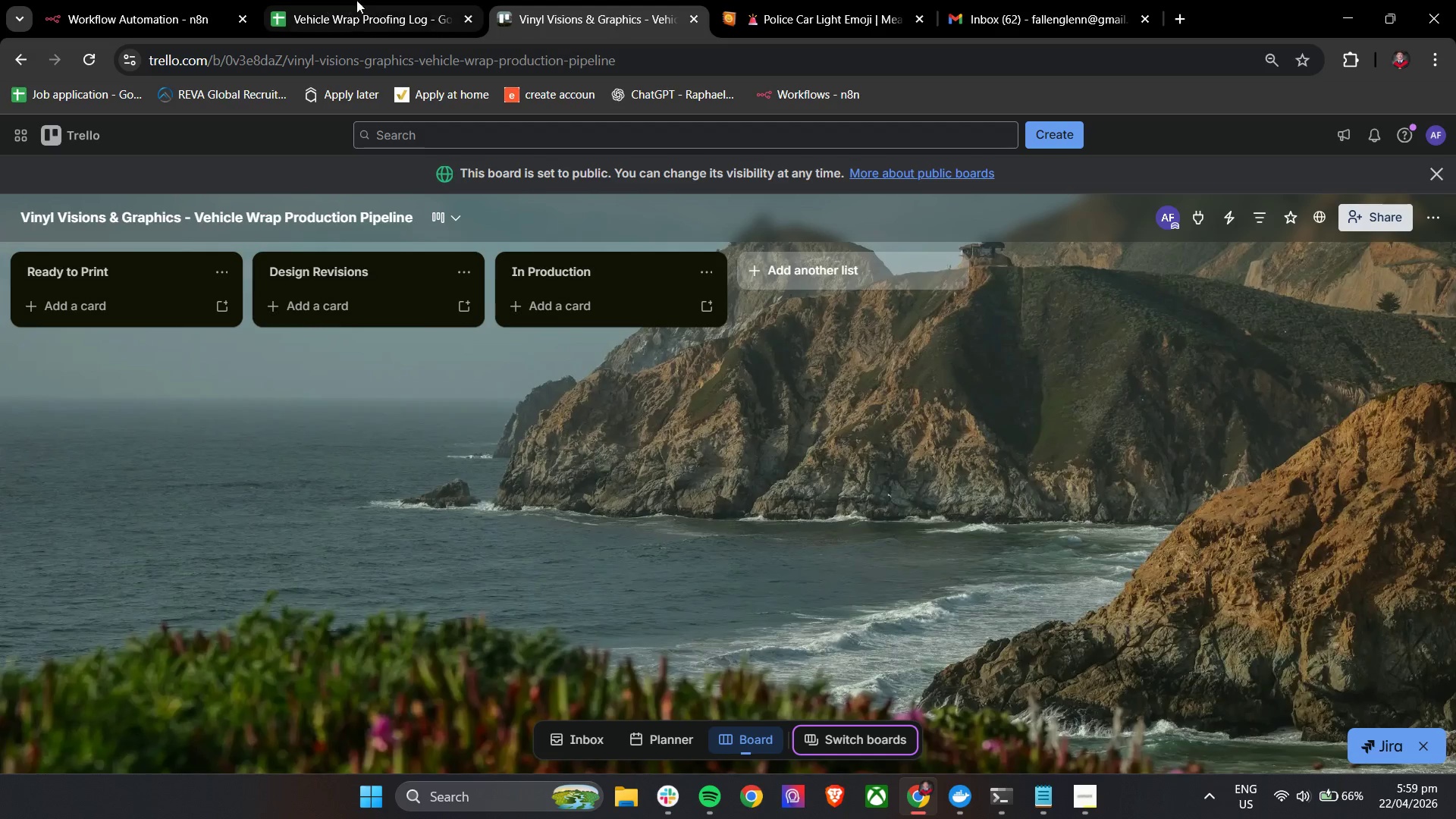 
left_click([342, 0])
 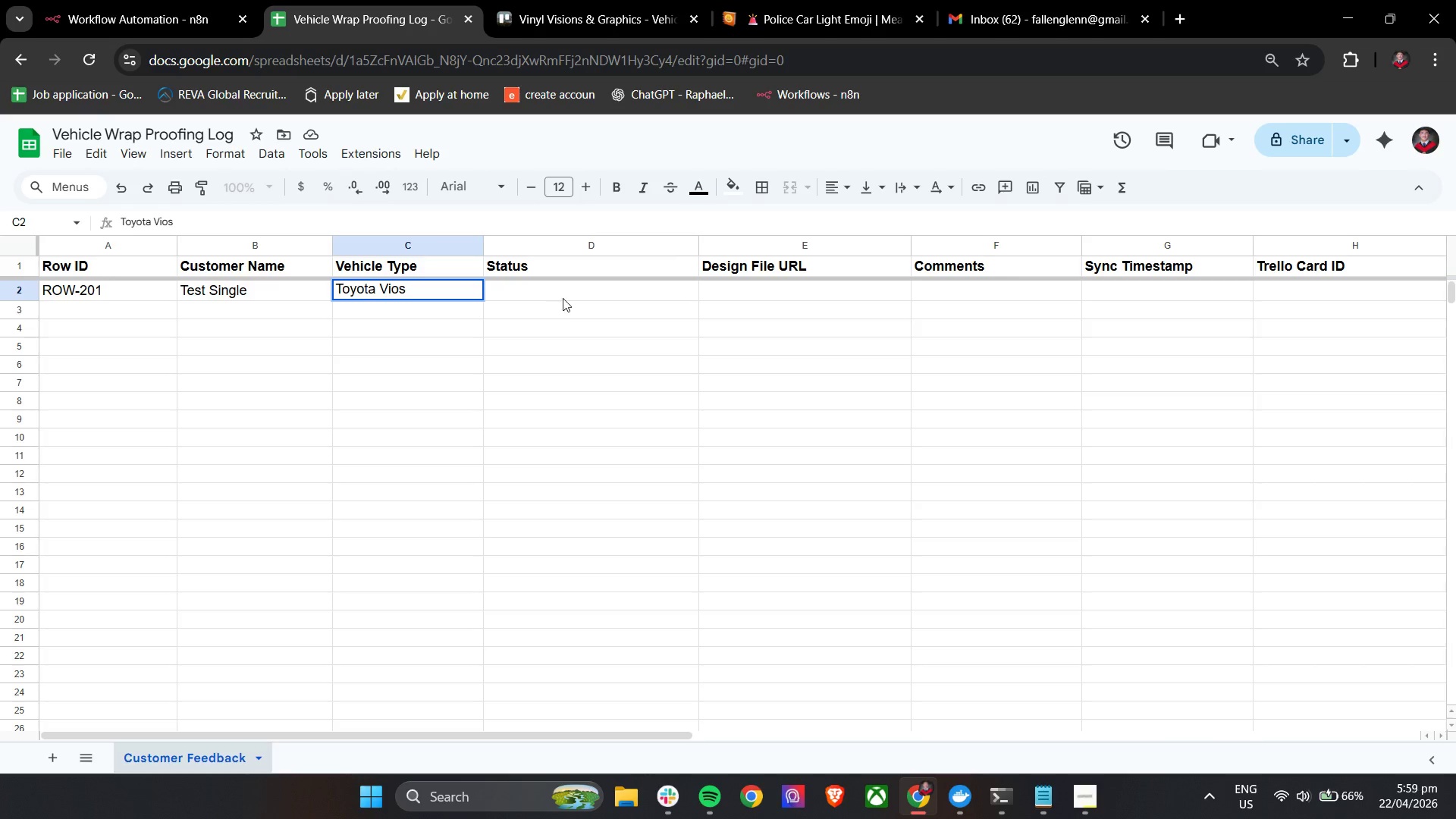 
left_click([556, 289])
 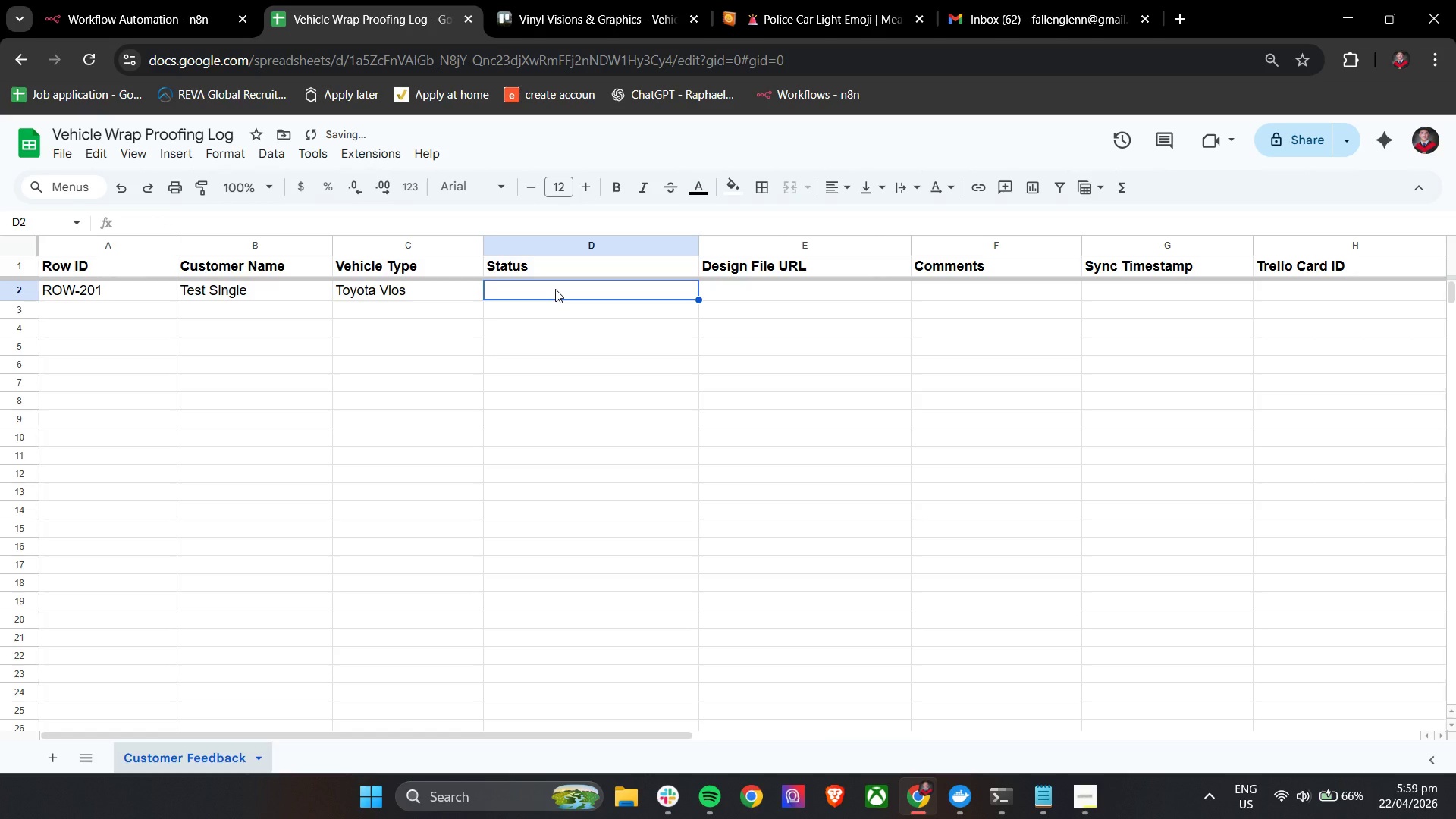 
type(Approved)
key(Tab)
type(https://example.com/)
 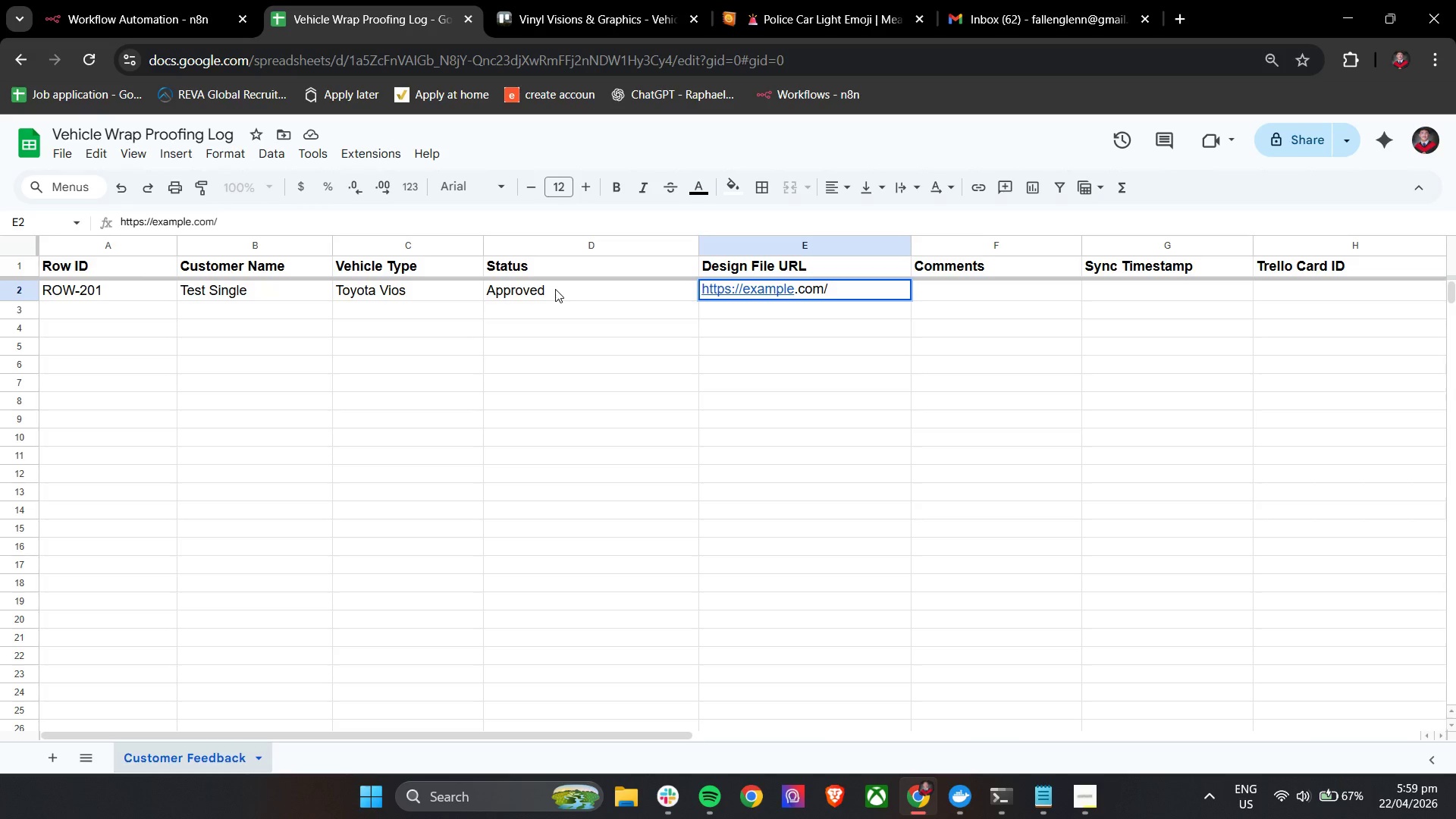 
left_click([151, 0])
 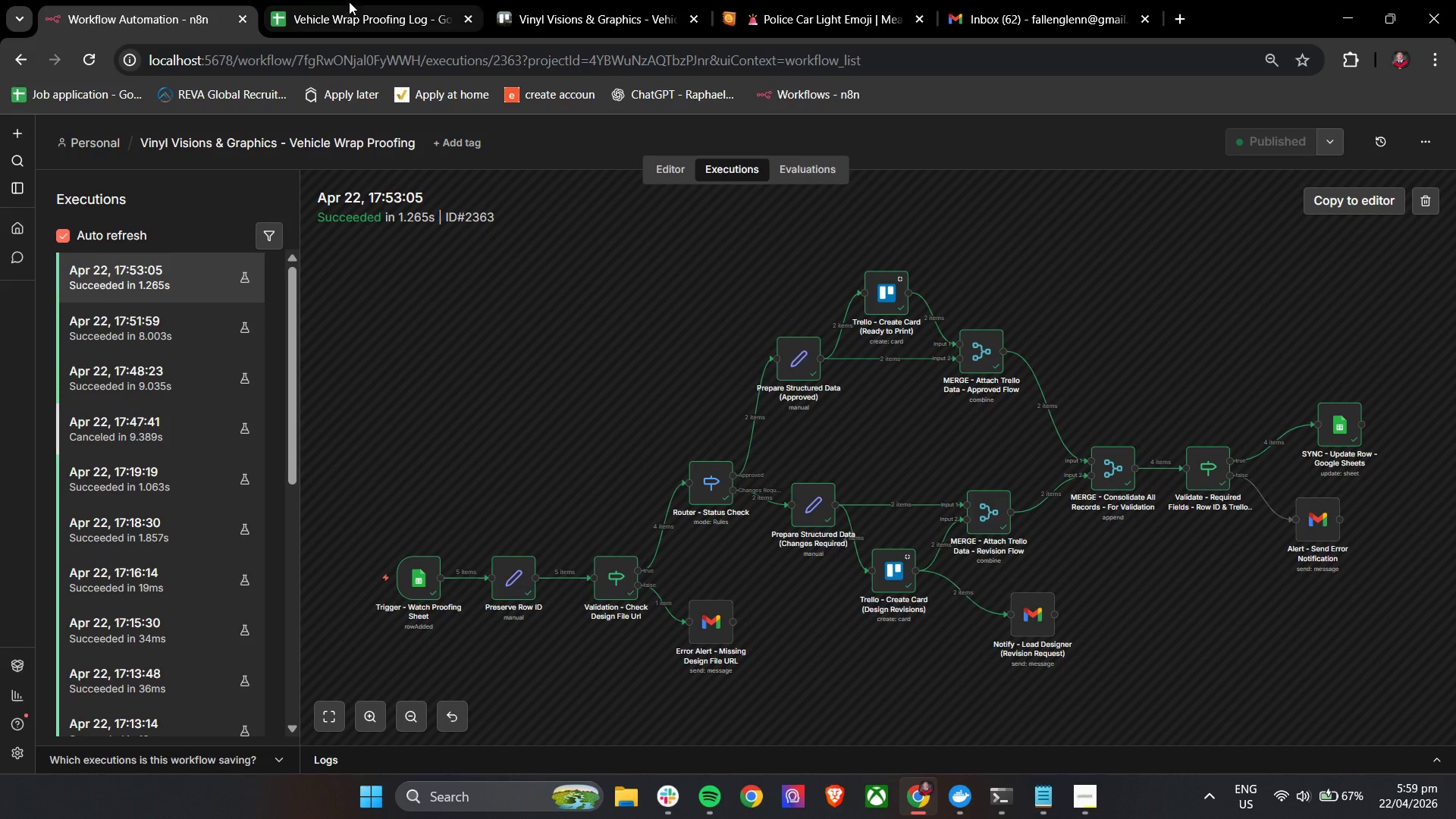 
left_click([356, 0])
 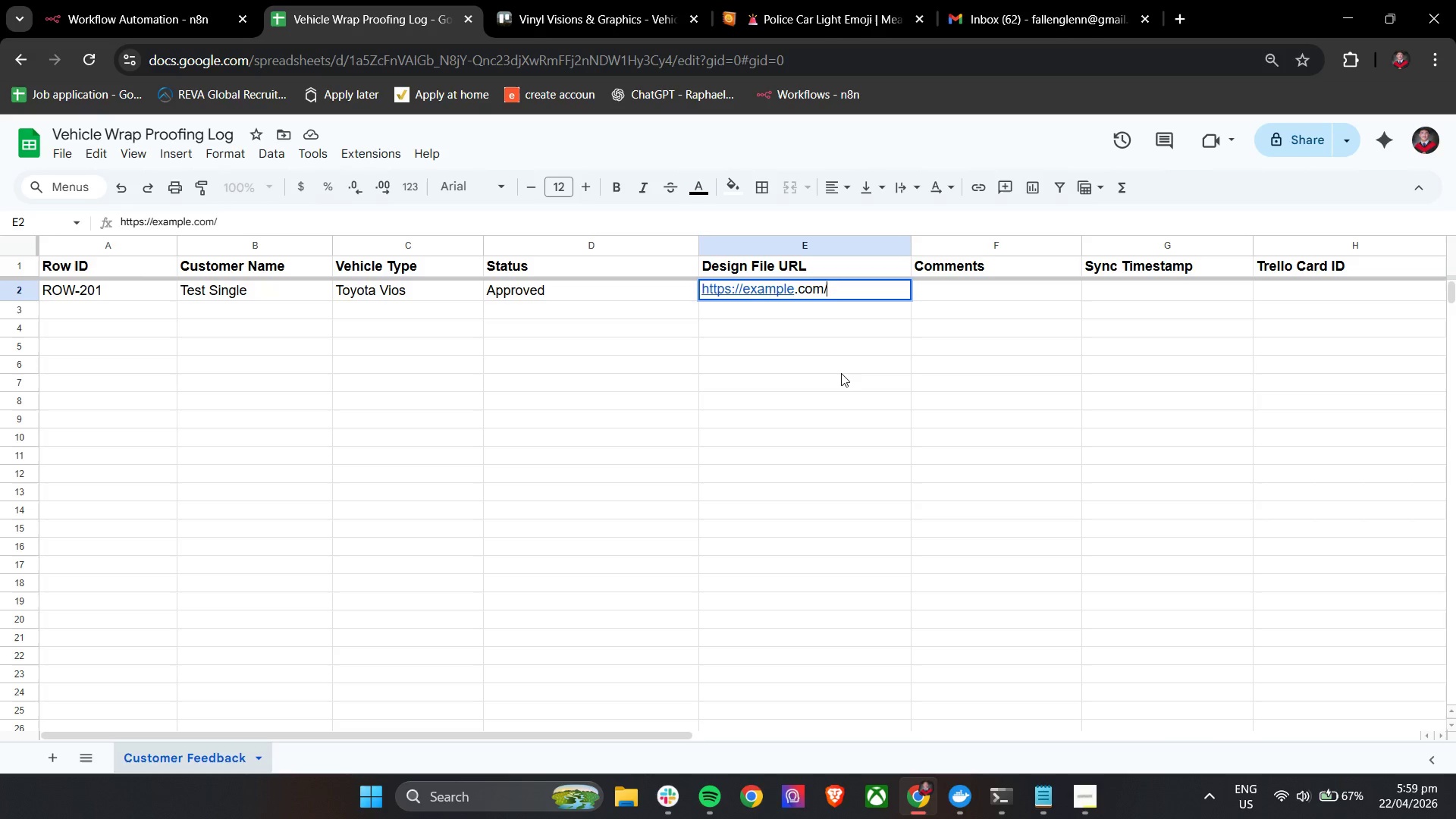 
type(design-single.png)
key(Tab)
type(Single TEST )
key(Backspace)
key(Backspace)
key(Backspace)
key(Backspace)
key(Backspace)
type(TEST RUN)
 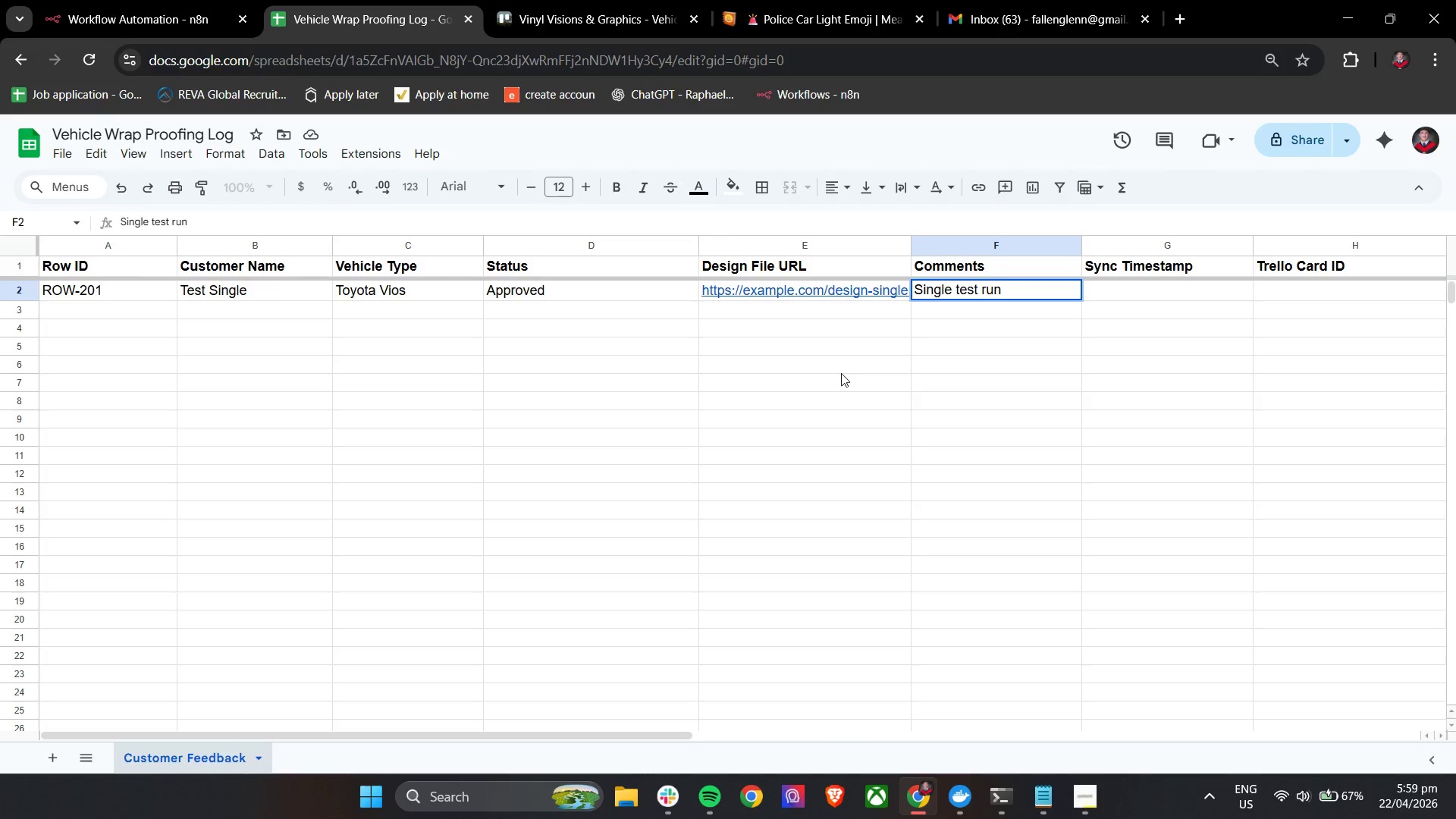 
left_click([827, 387])
 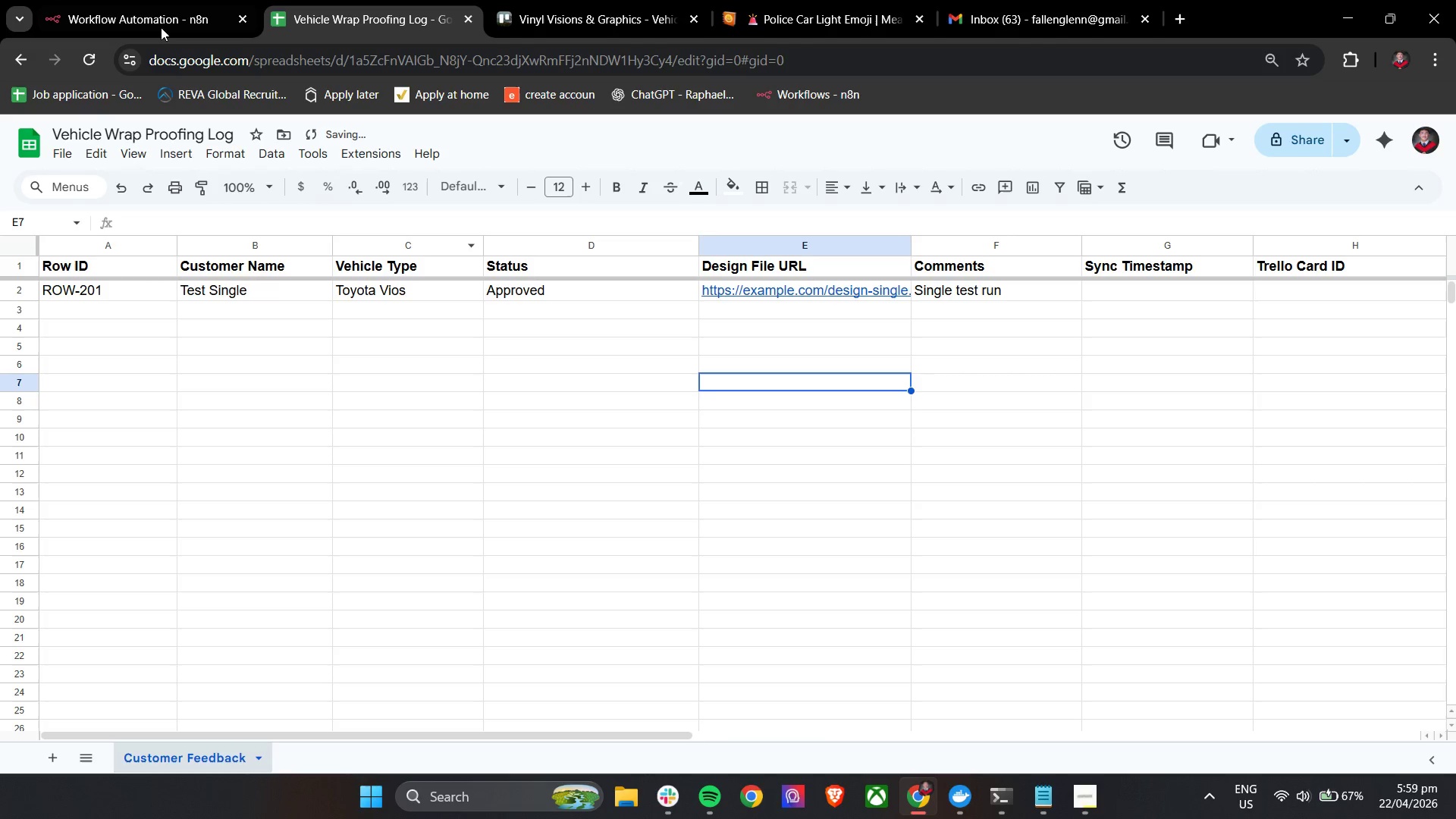 
left_click([99, 0])
 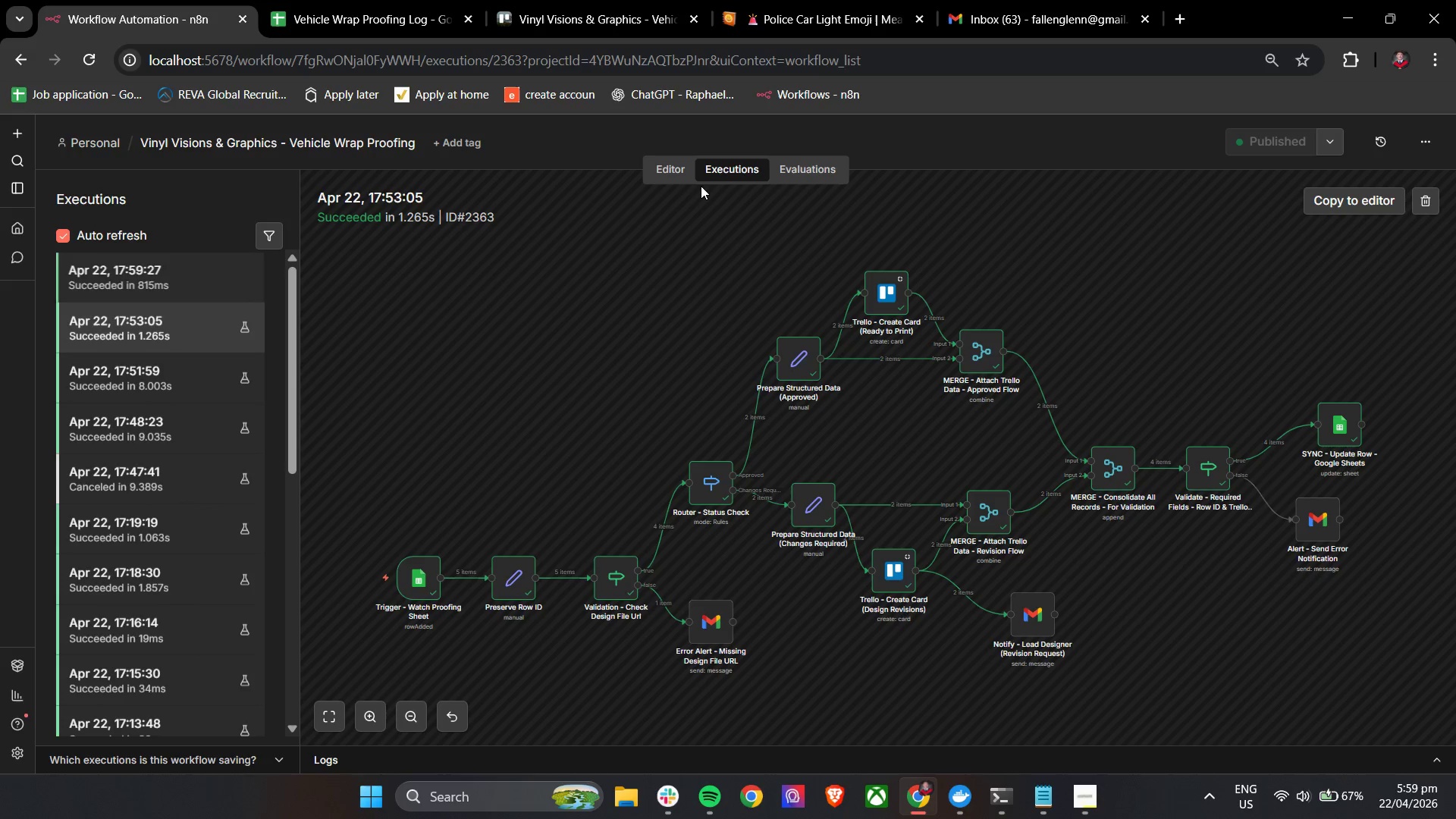 
wait(6.72)
 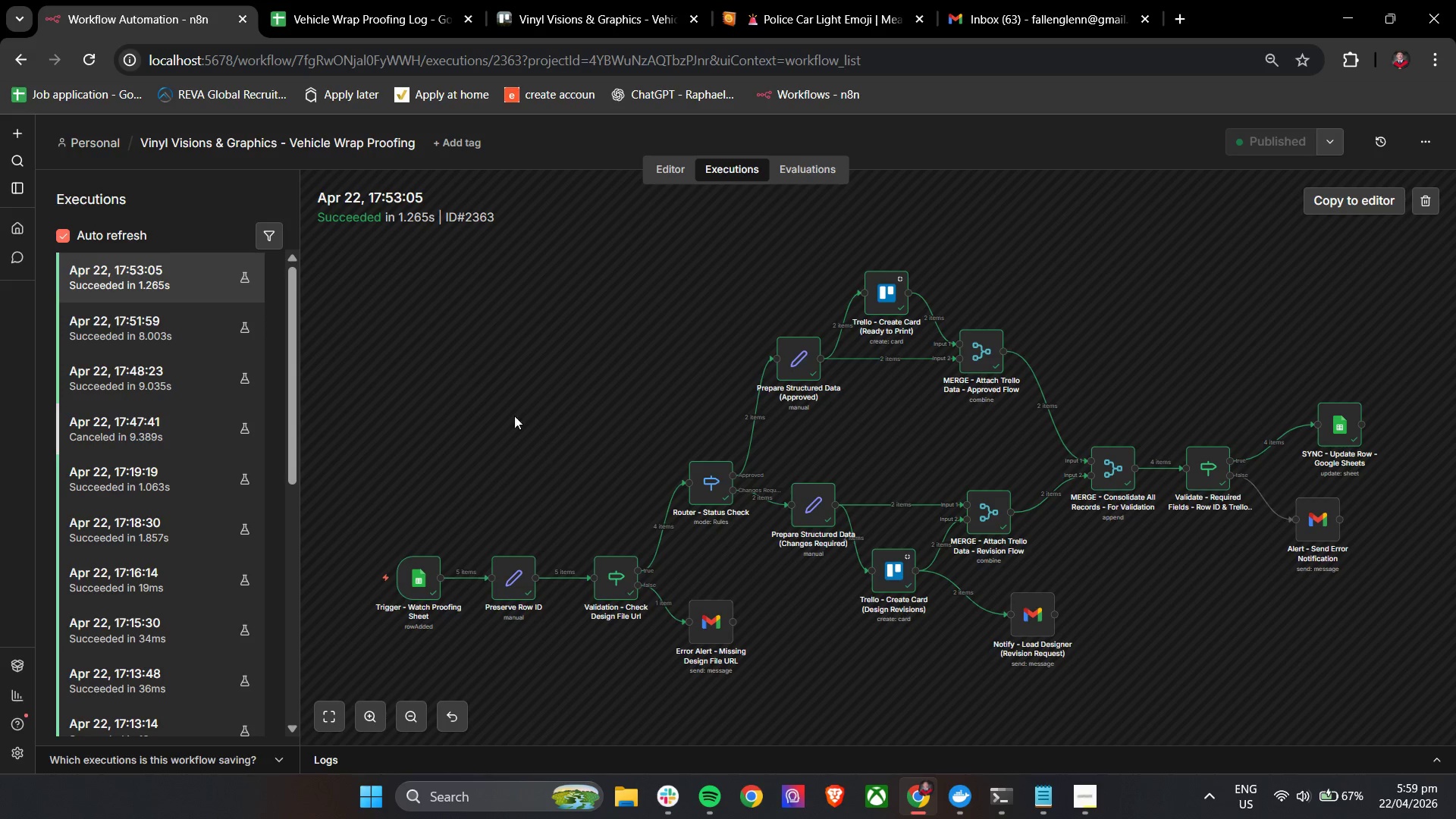 
left_click([184, 279])
 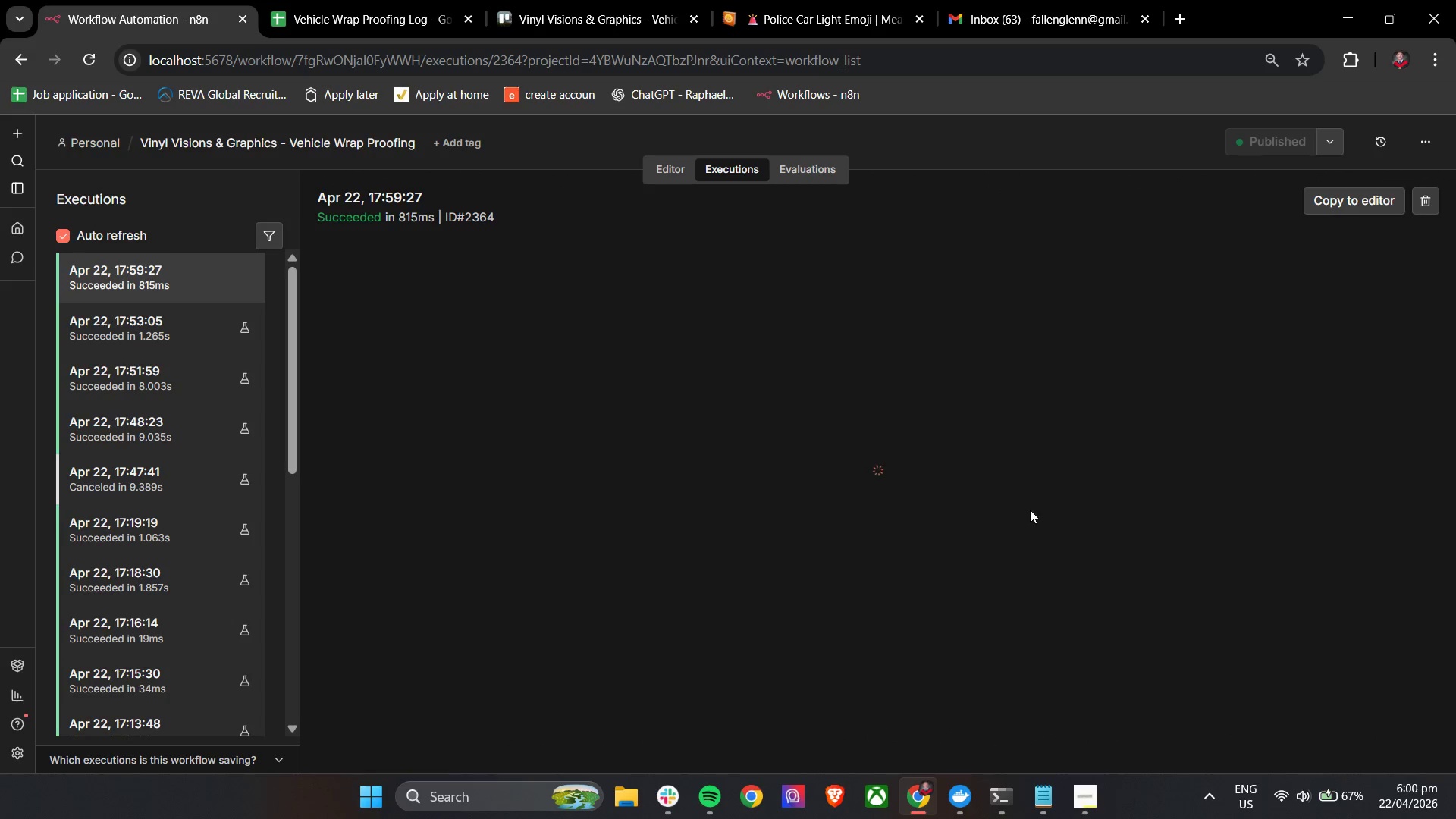 
left_click([555, 0])
 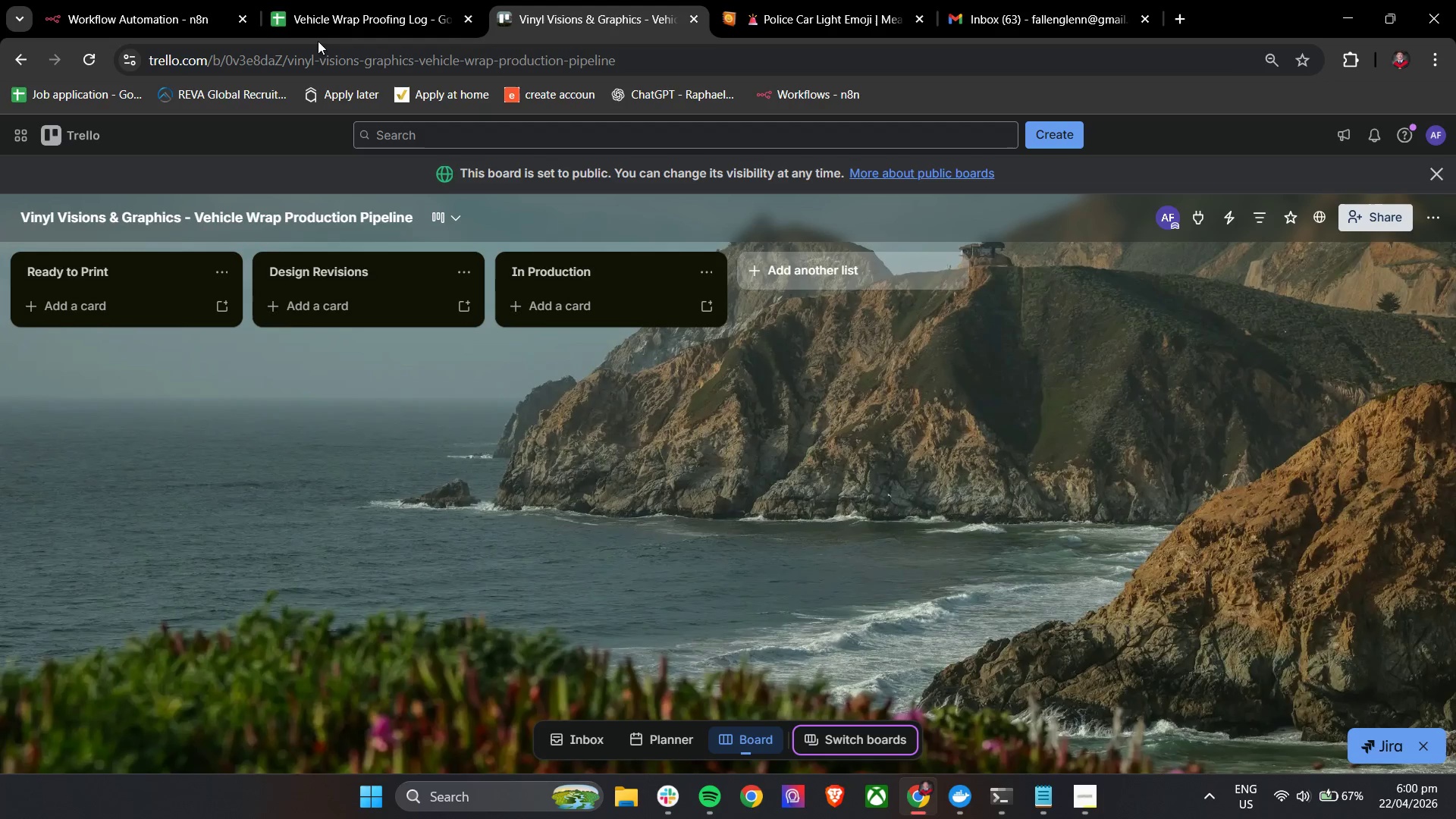 
left_click([157, 0])
 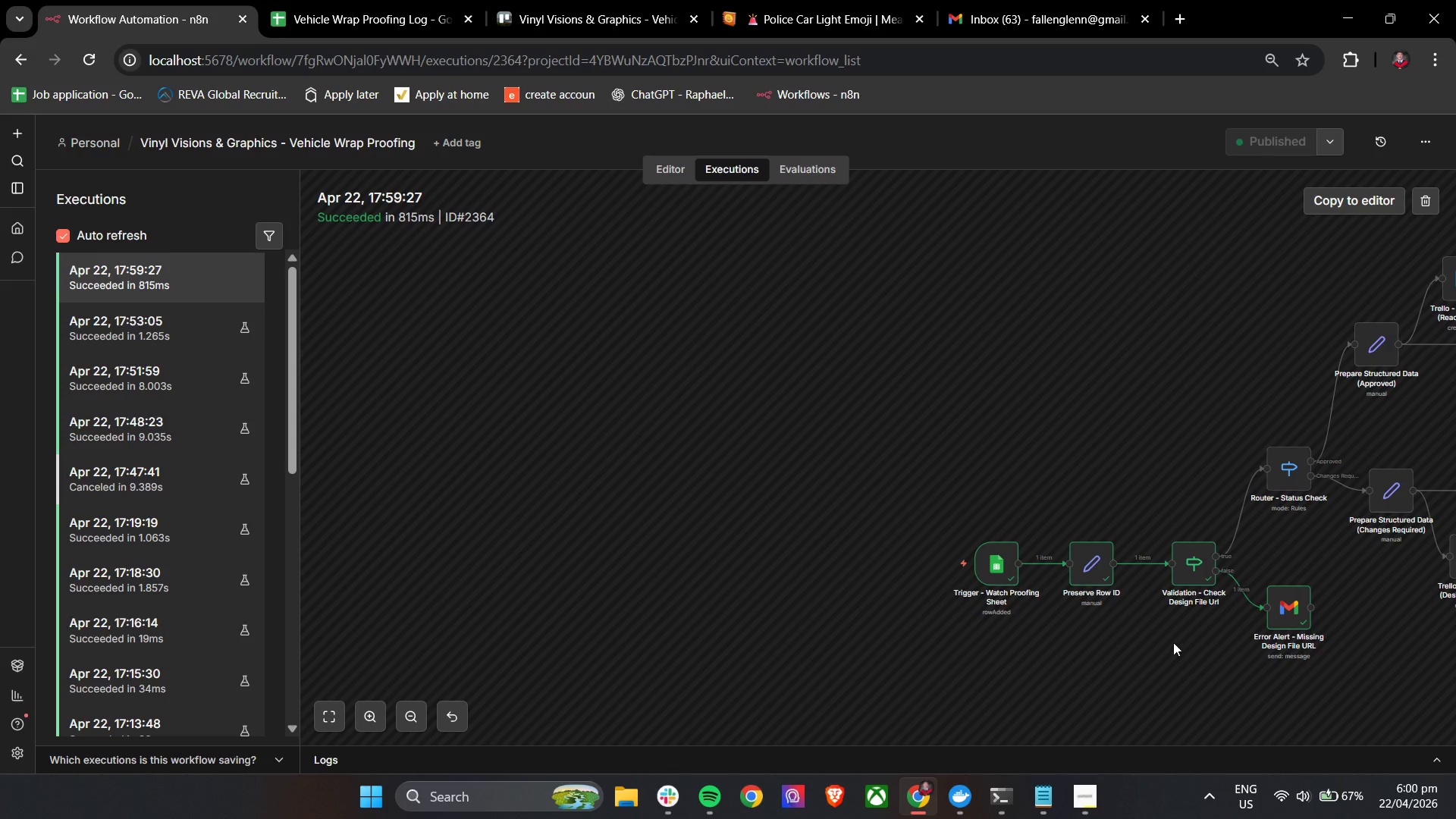 
double_click([1294, 616])
 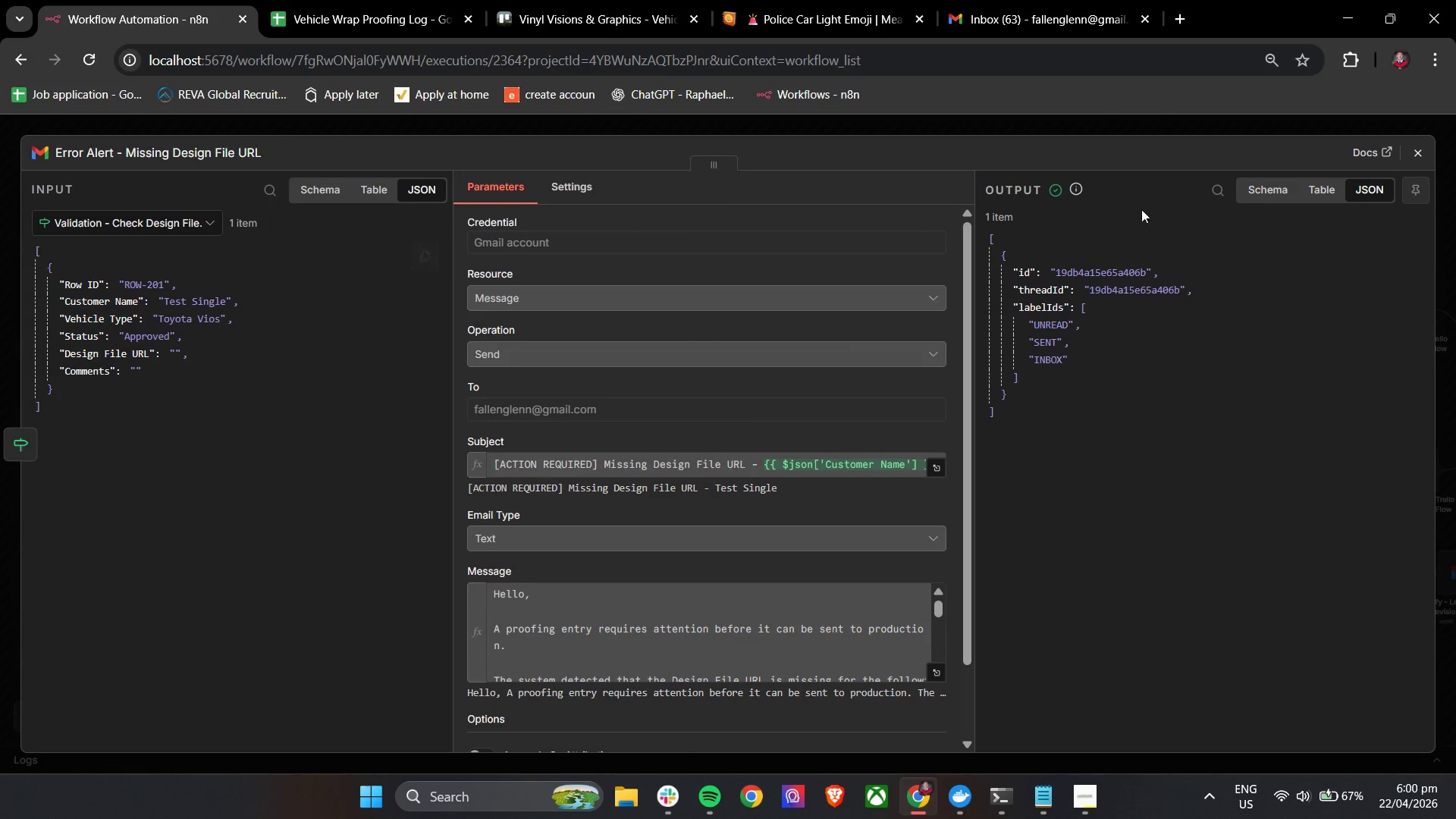 
left_click([345, 23])
 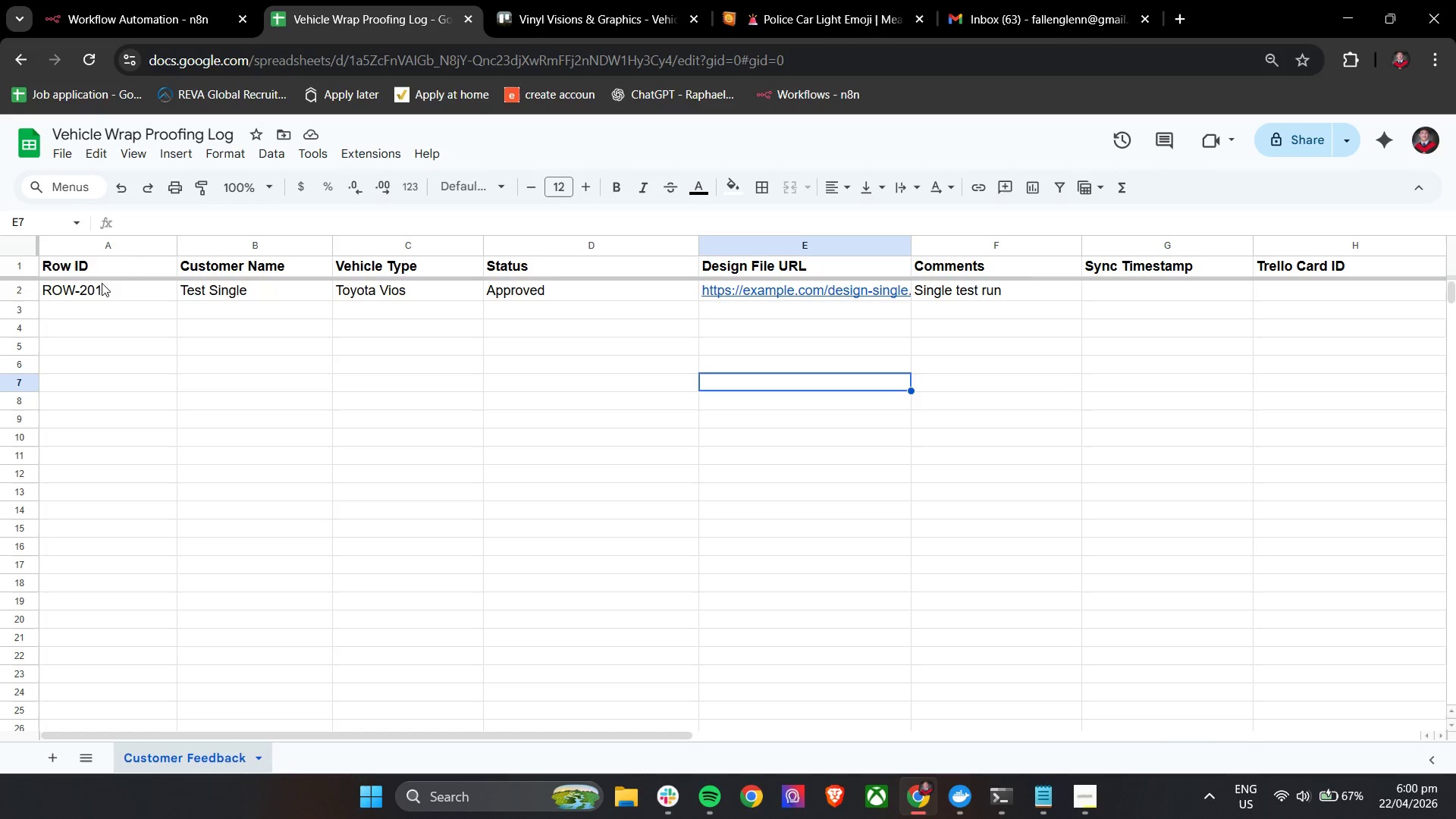 
left_click_drag(start_coordinate=[93, 293], to_coordinate=[937, 288])
 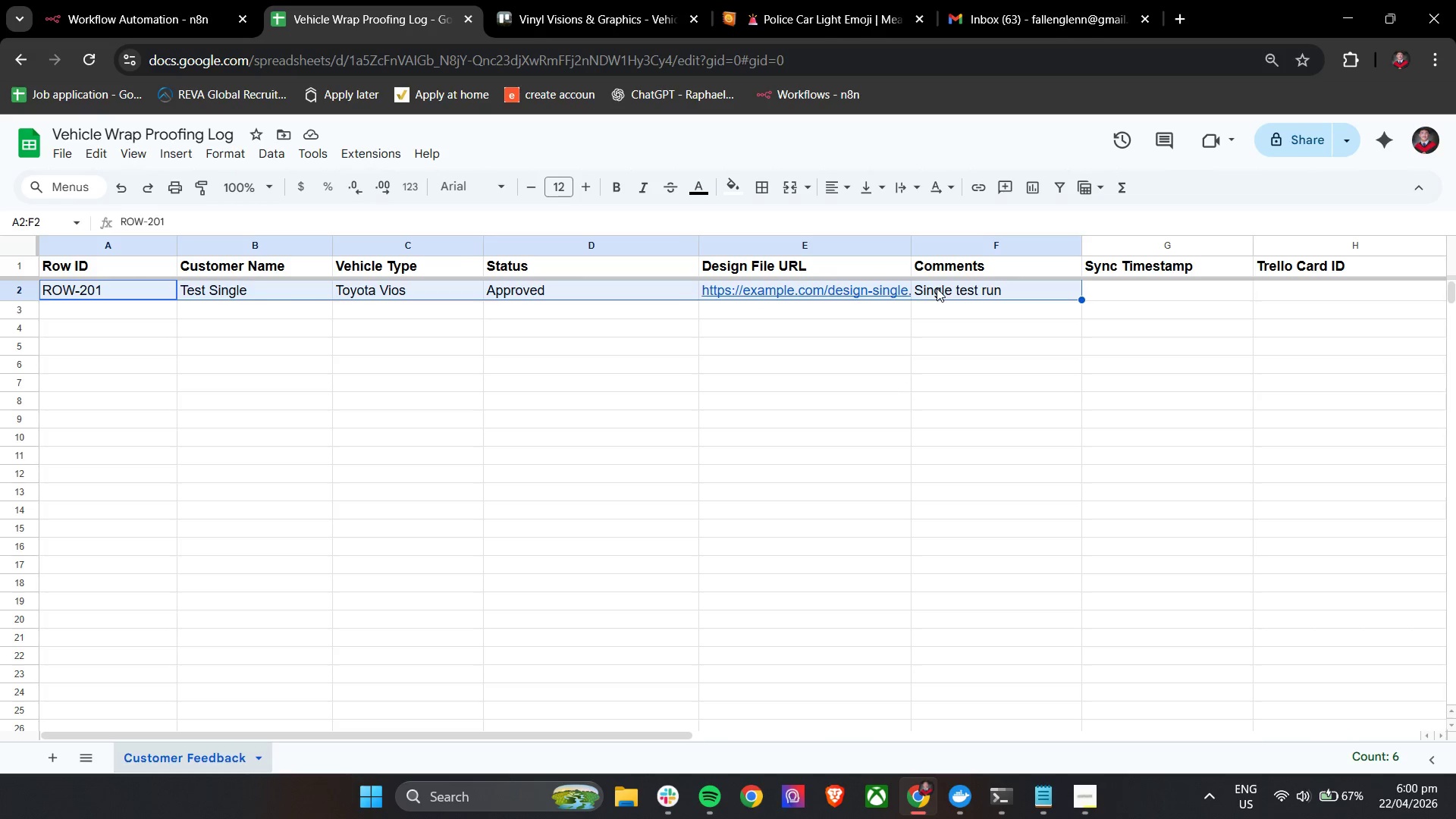 
key(Control+C)
 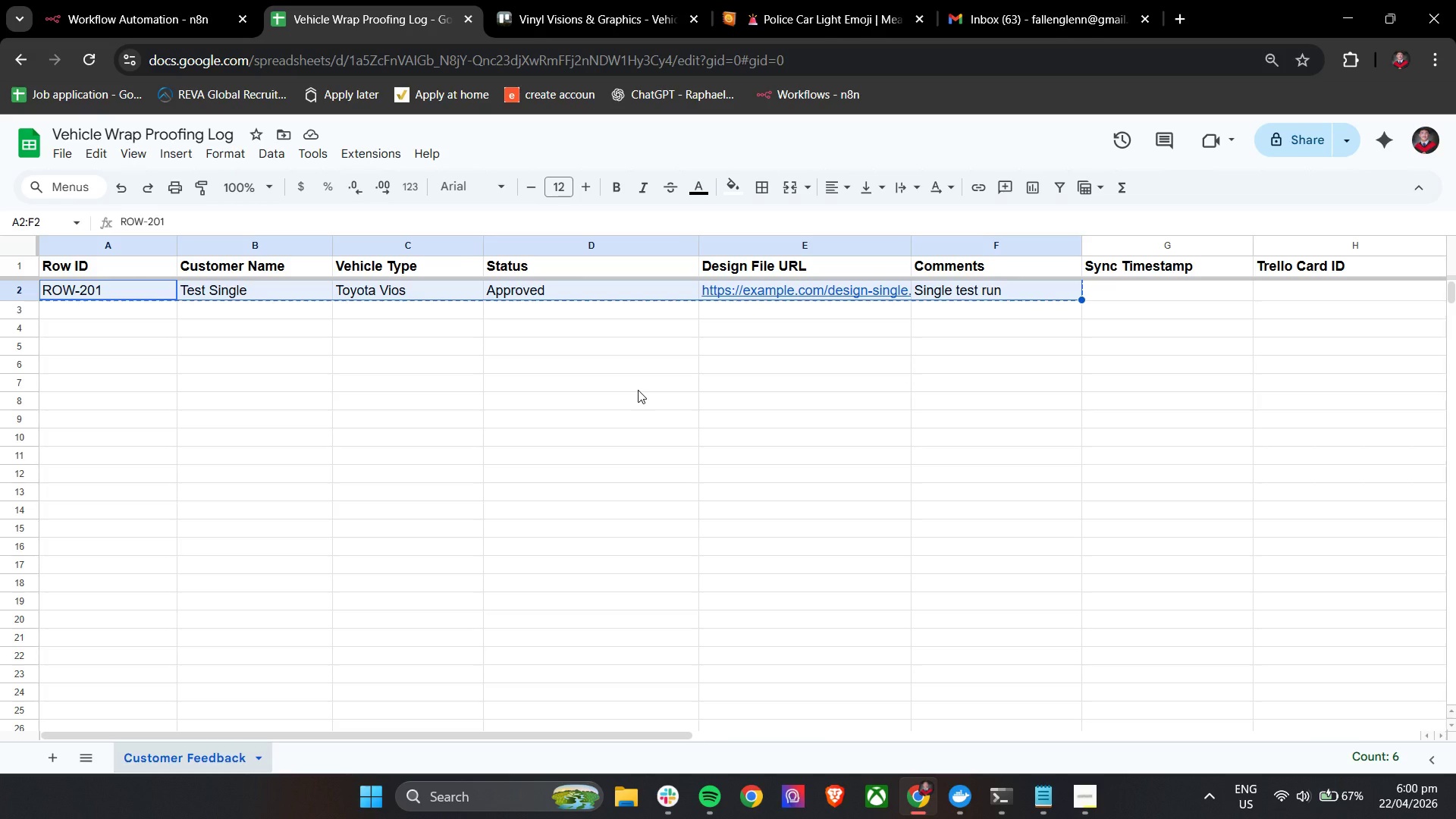 
key(Backspace)
 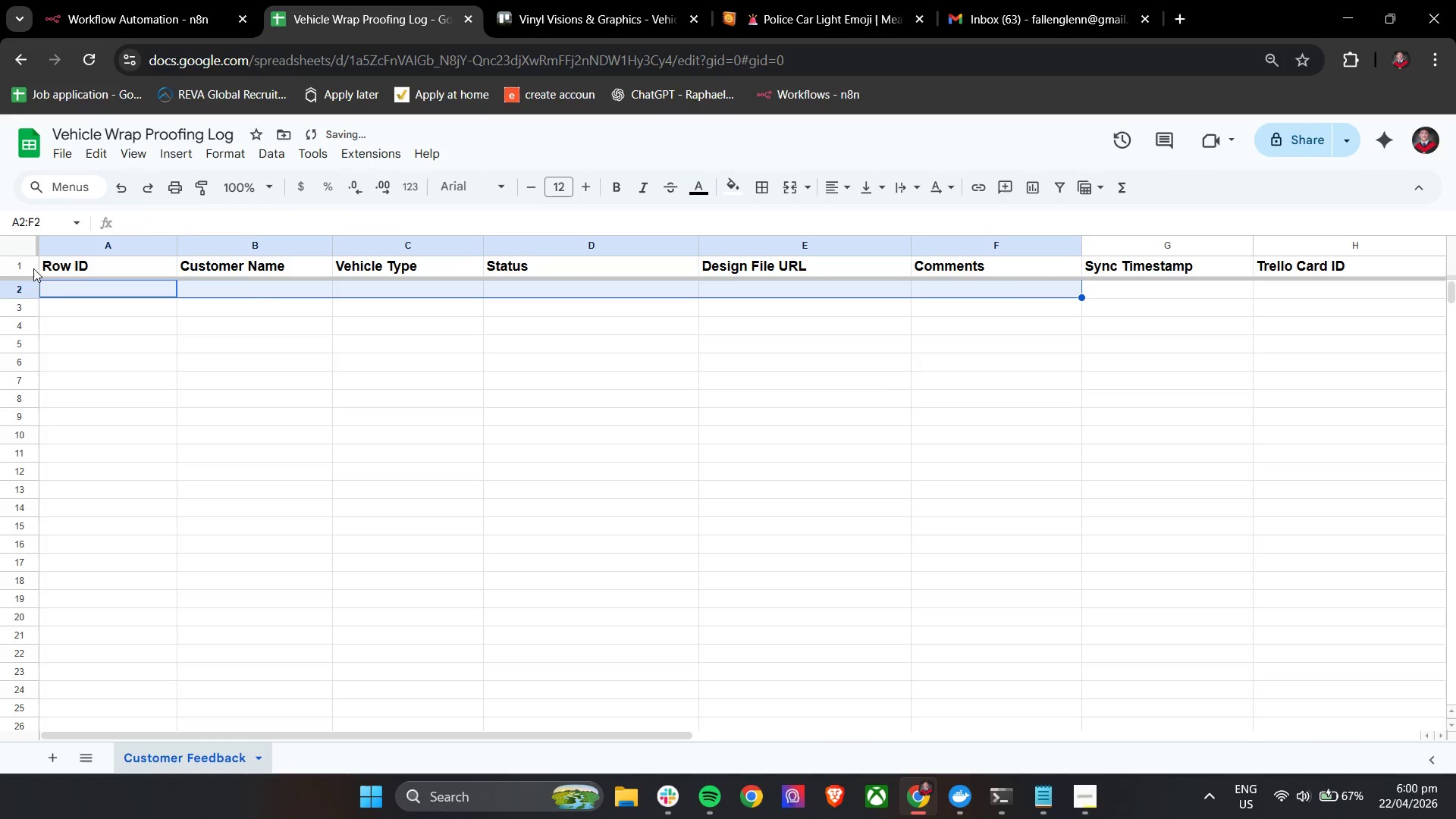 
left_click([83, 297])
 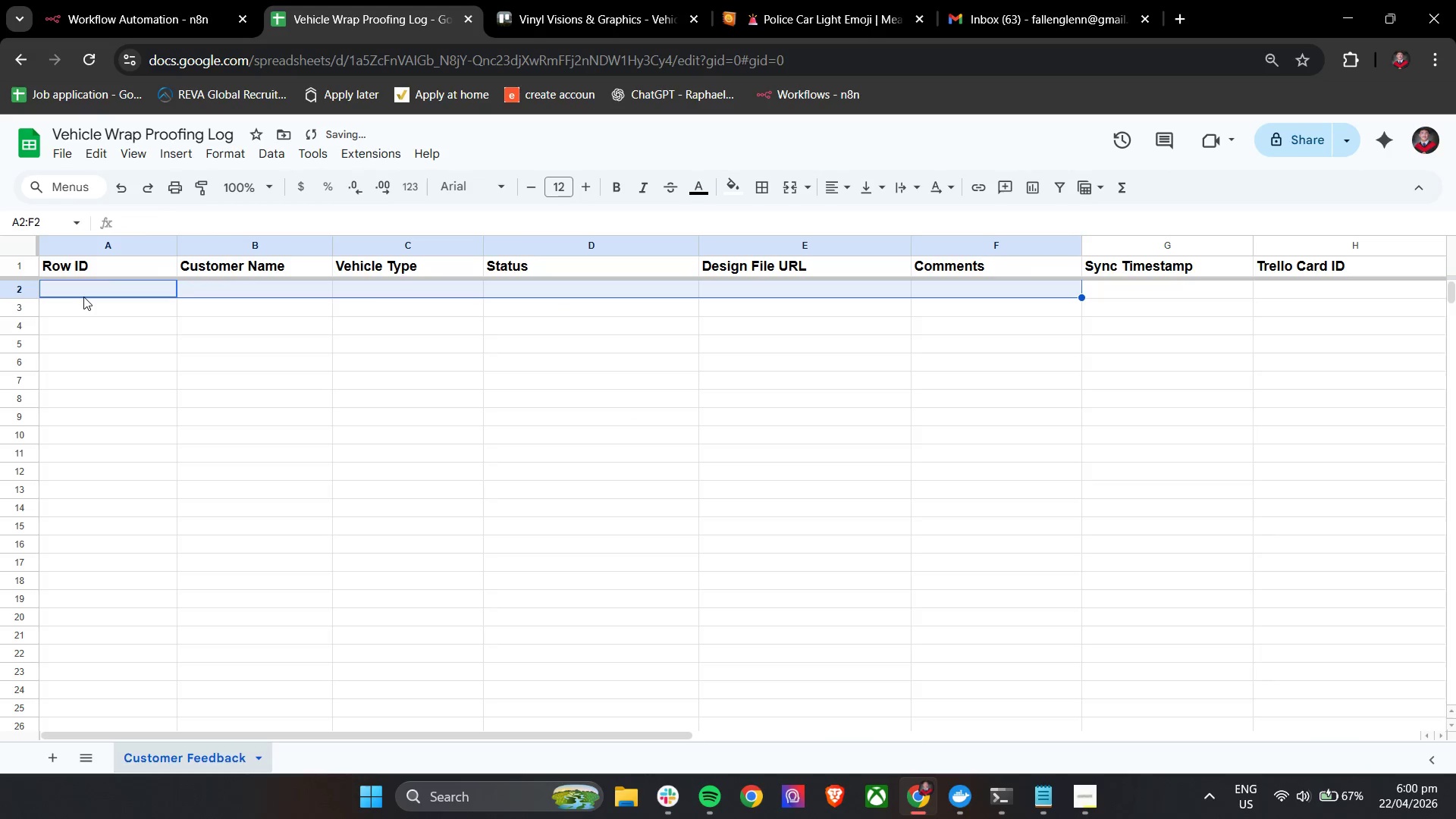 
hold_key(key=ControlLeft, duration=0.34)
 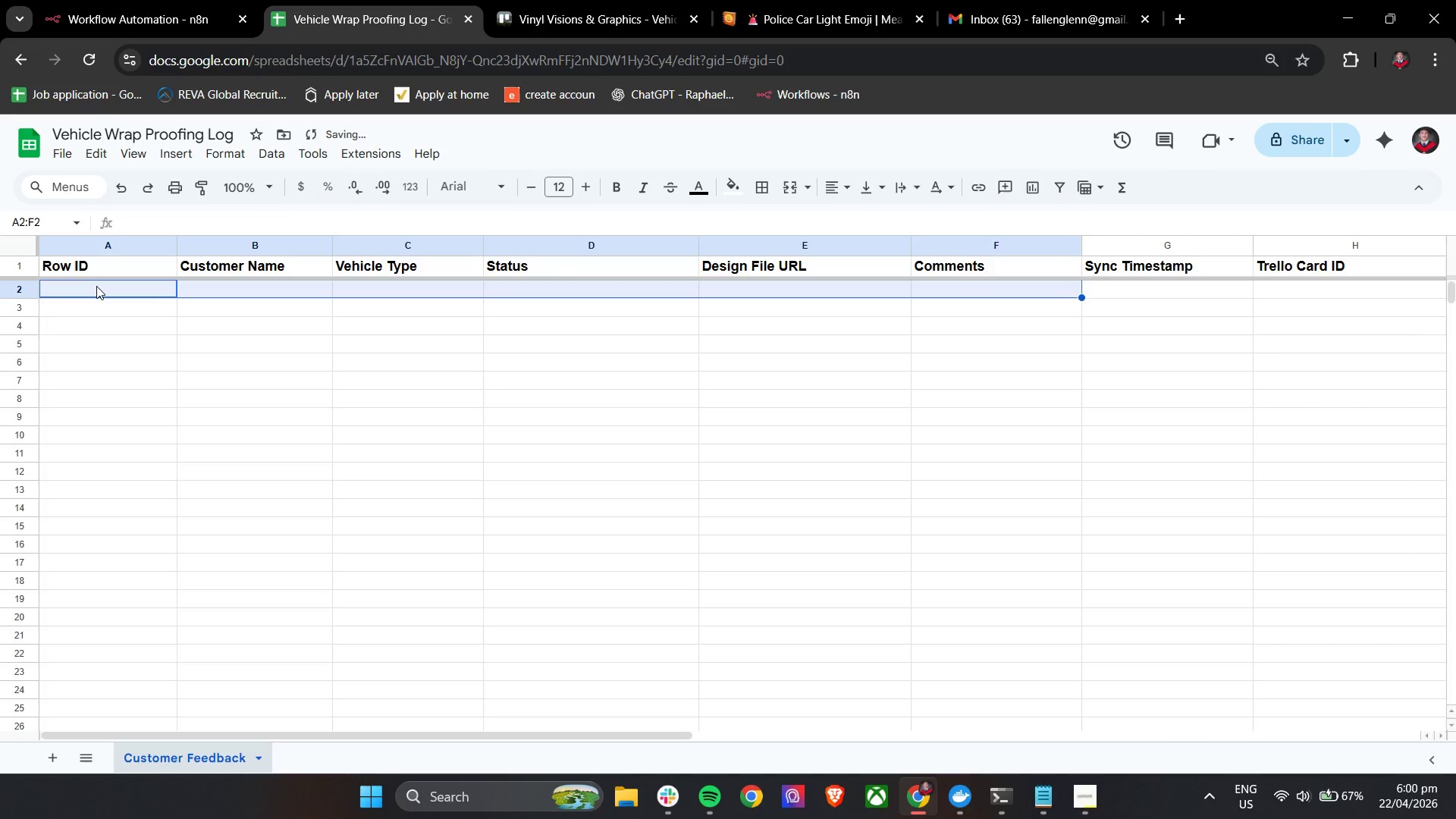 
left_click([96, 286])
 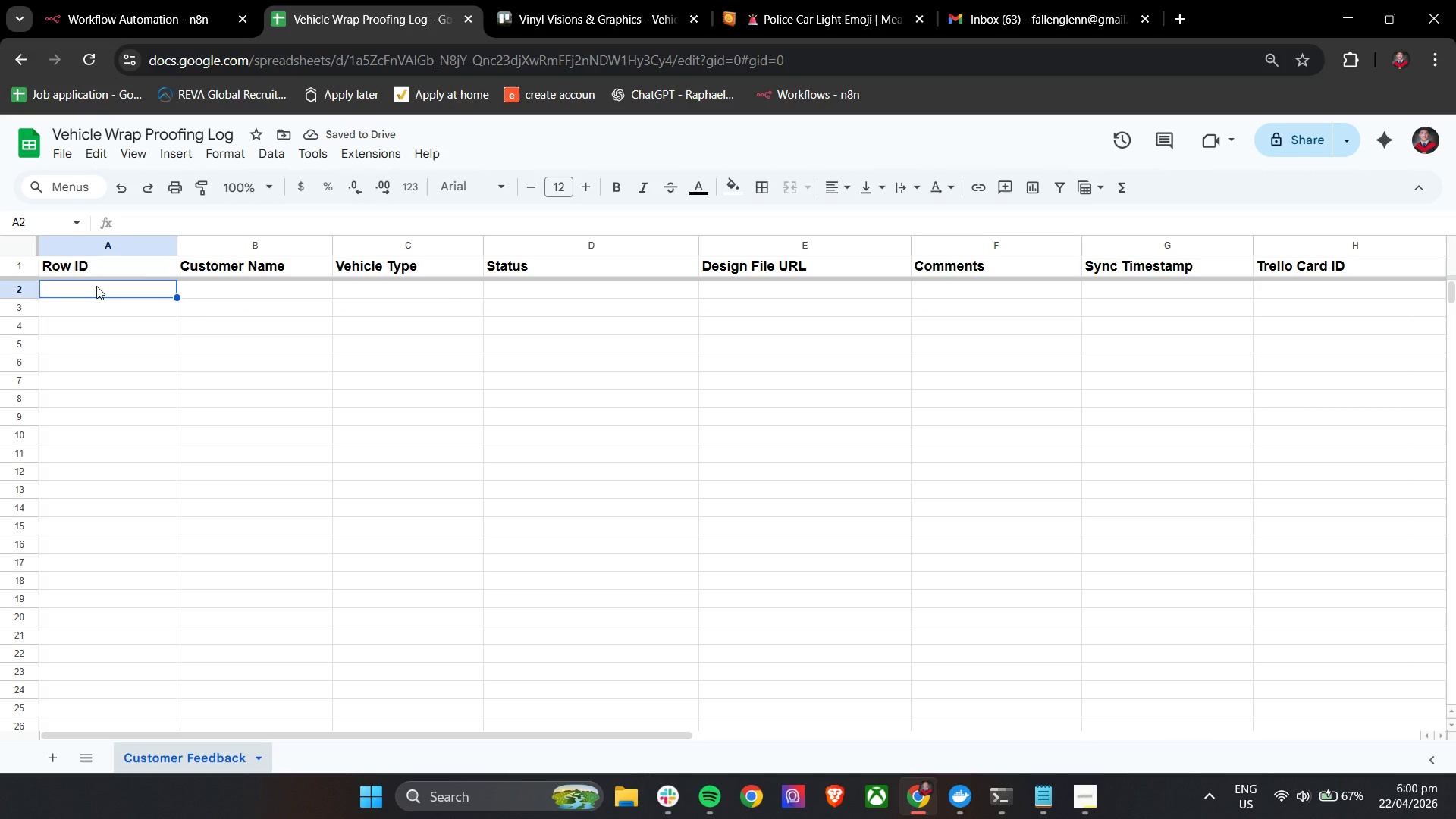 
key(Control+V)
 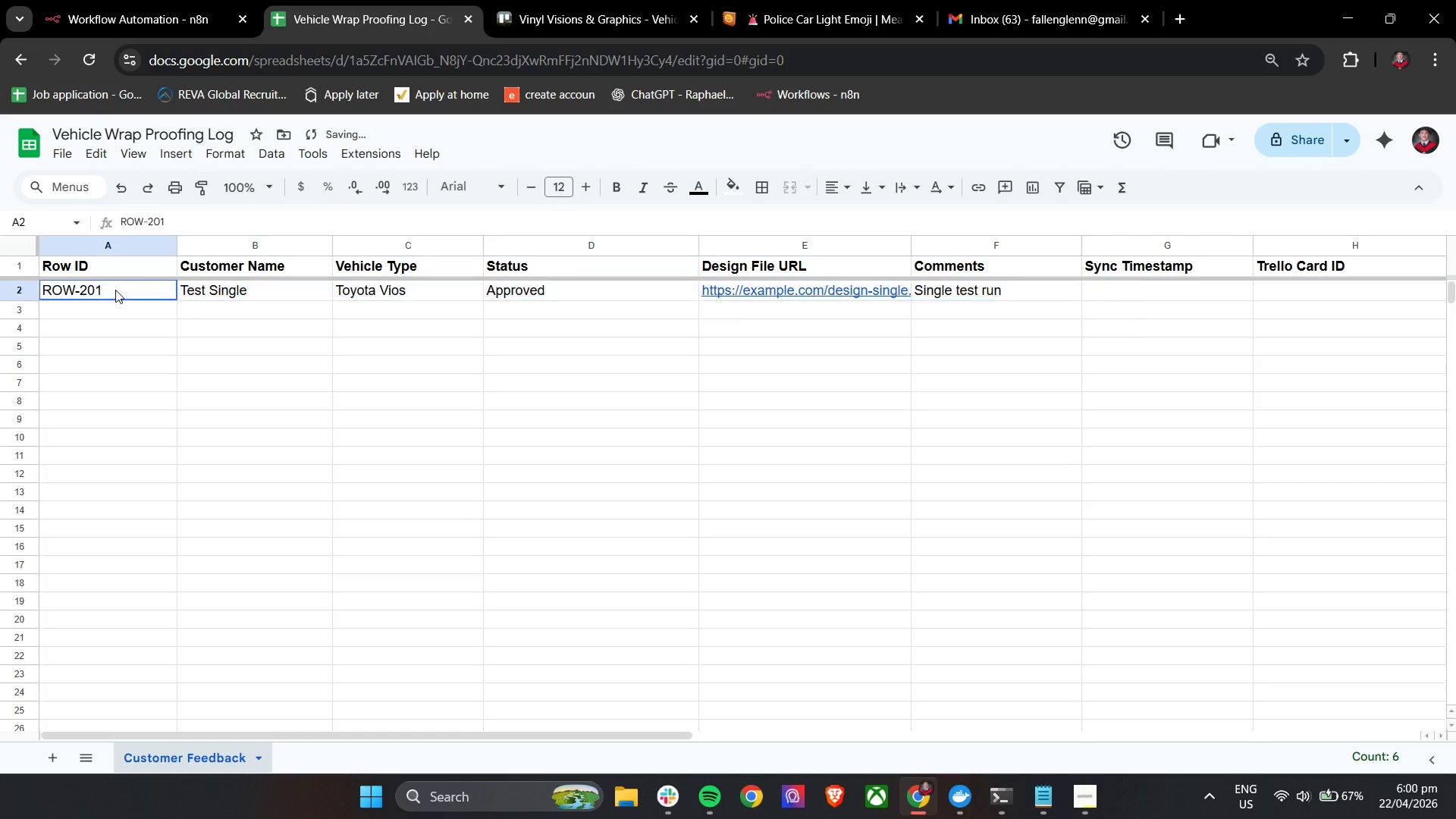 
double_click([115, 290])
 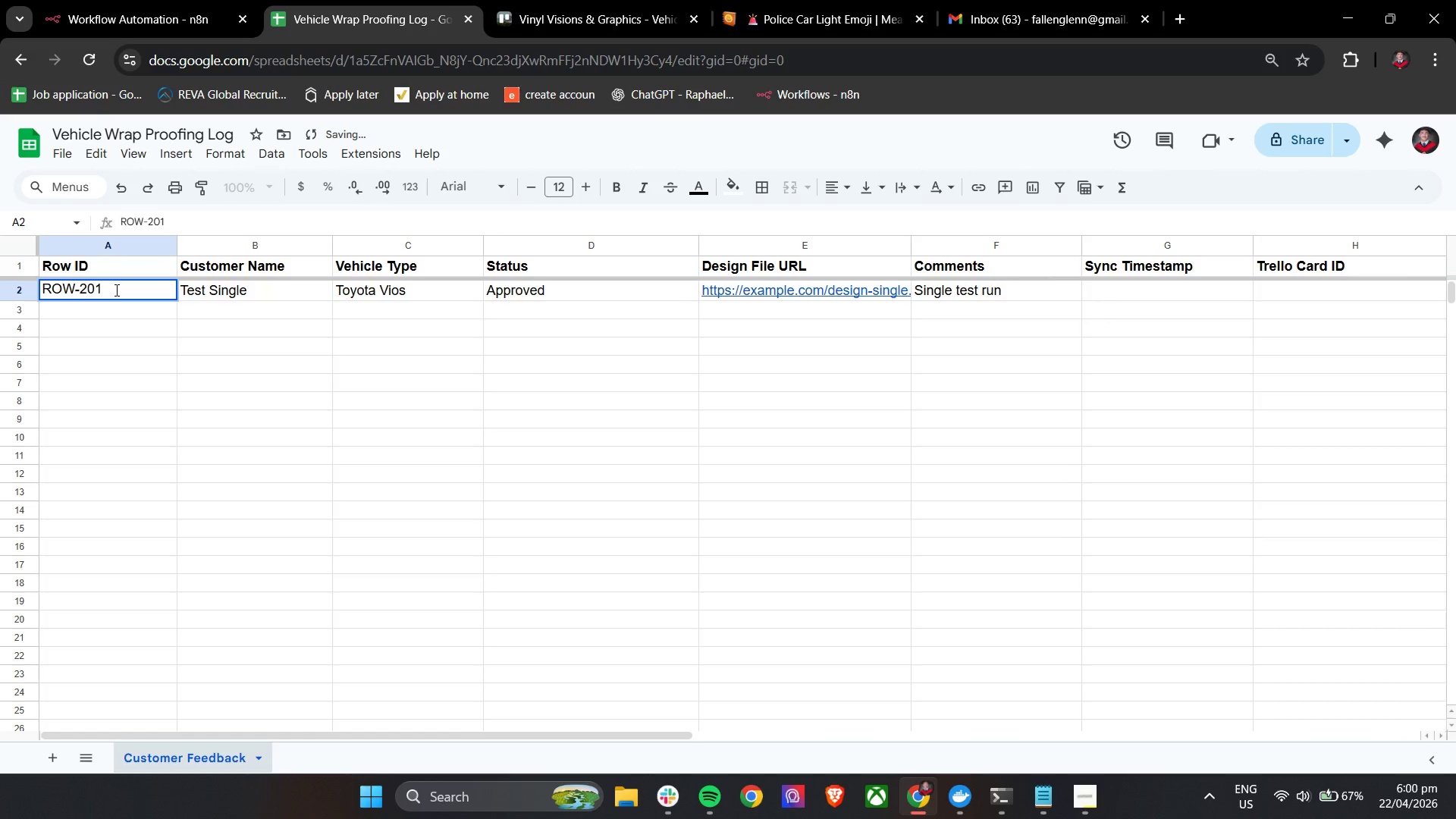 
key(Backspace)
 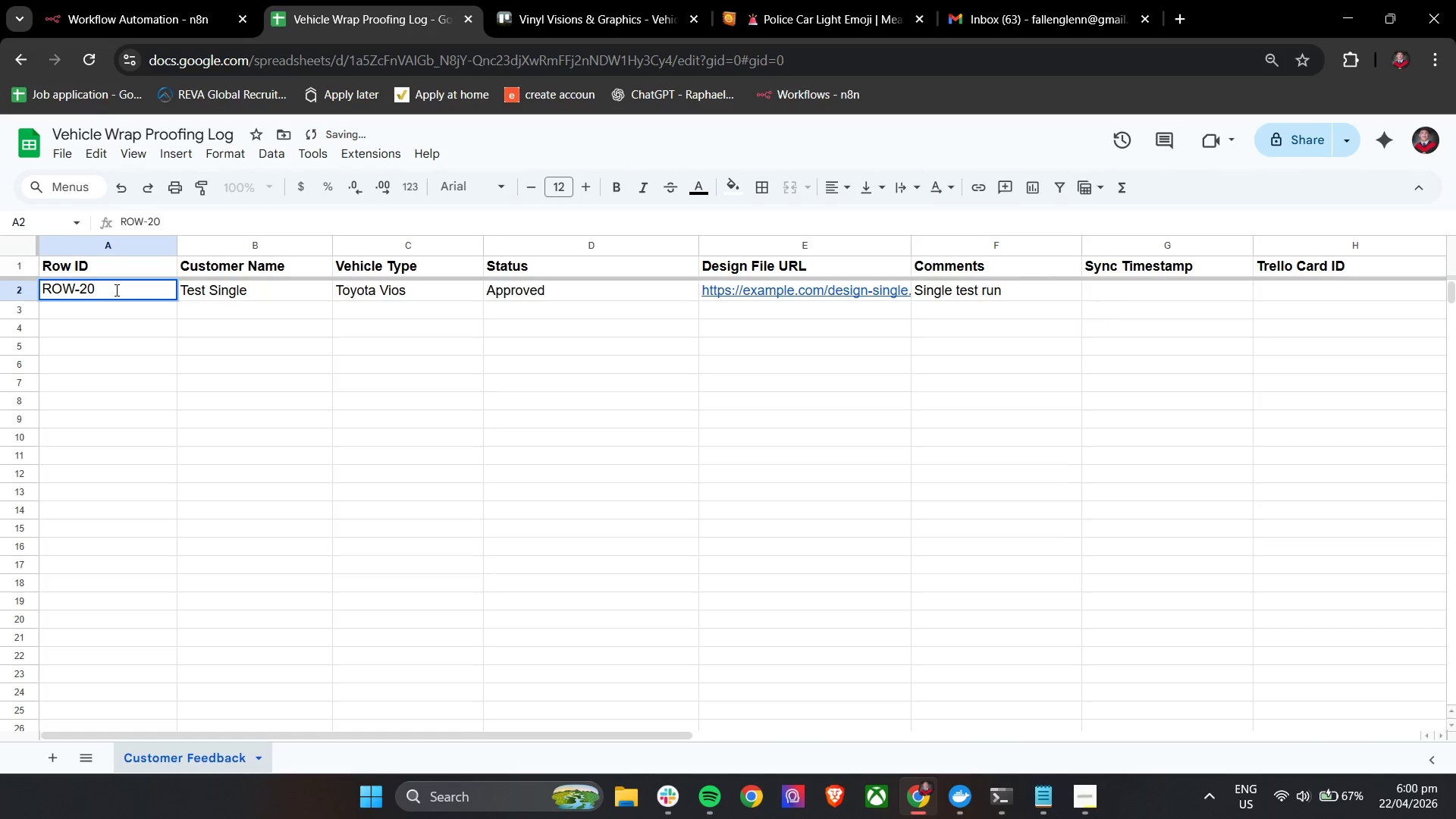 
key(2)
 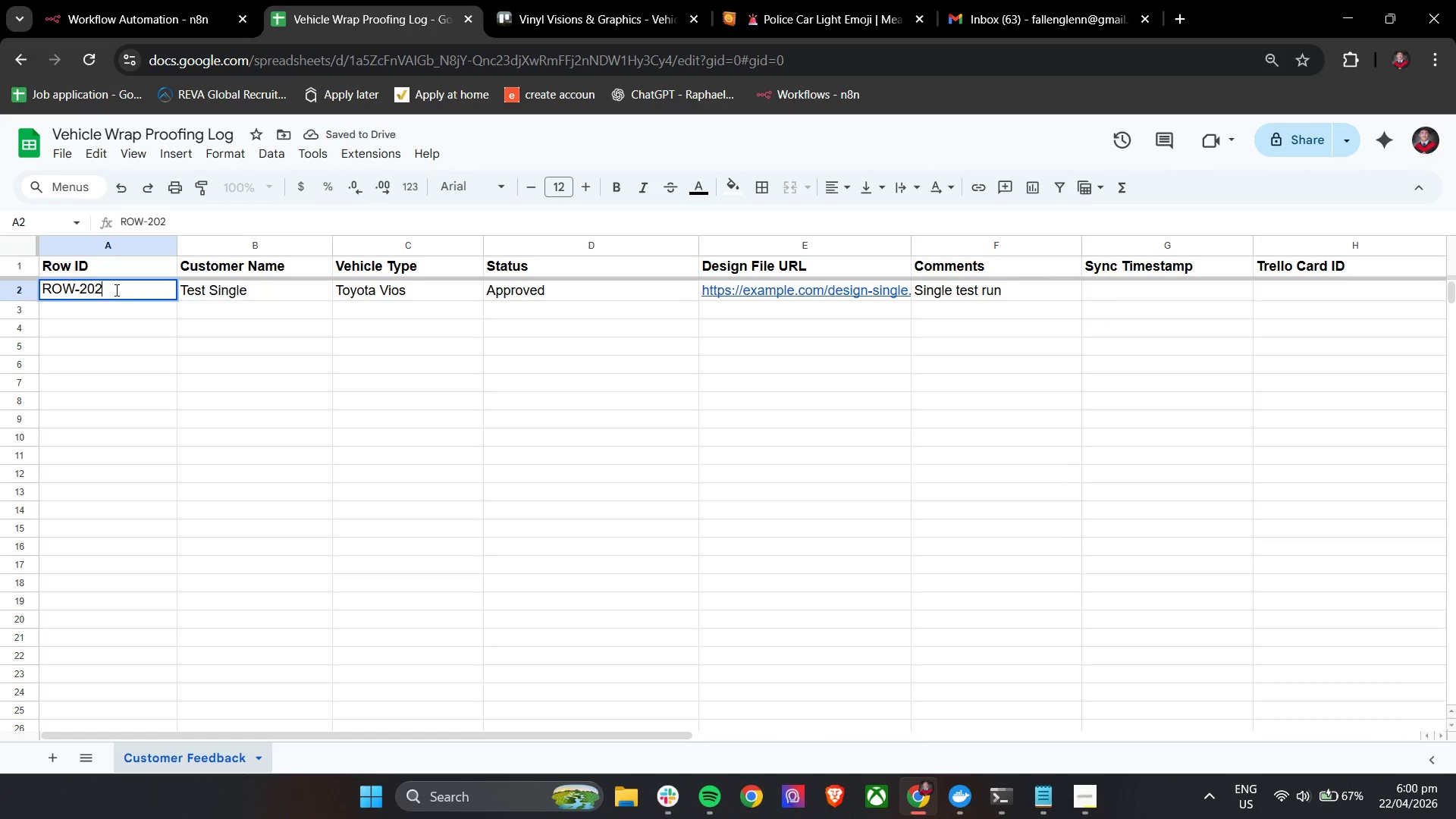 
key(Enter)
 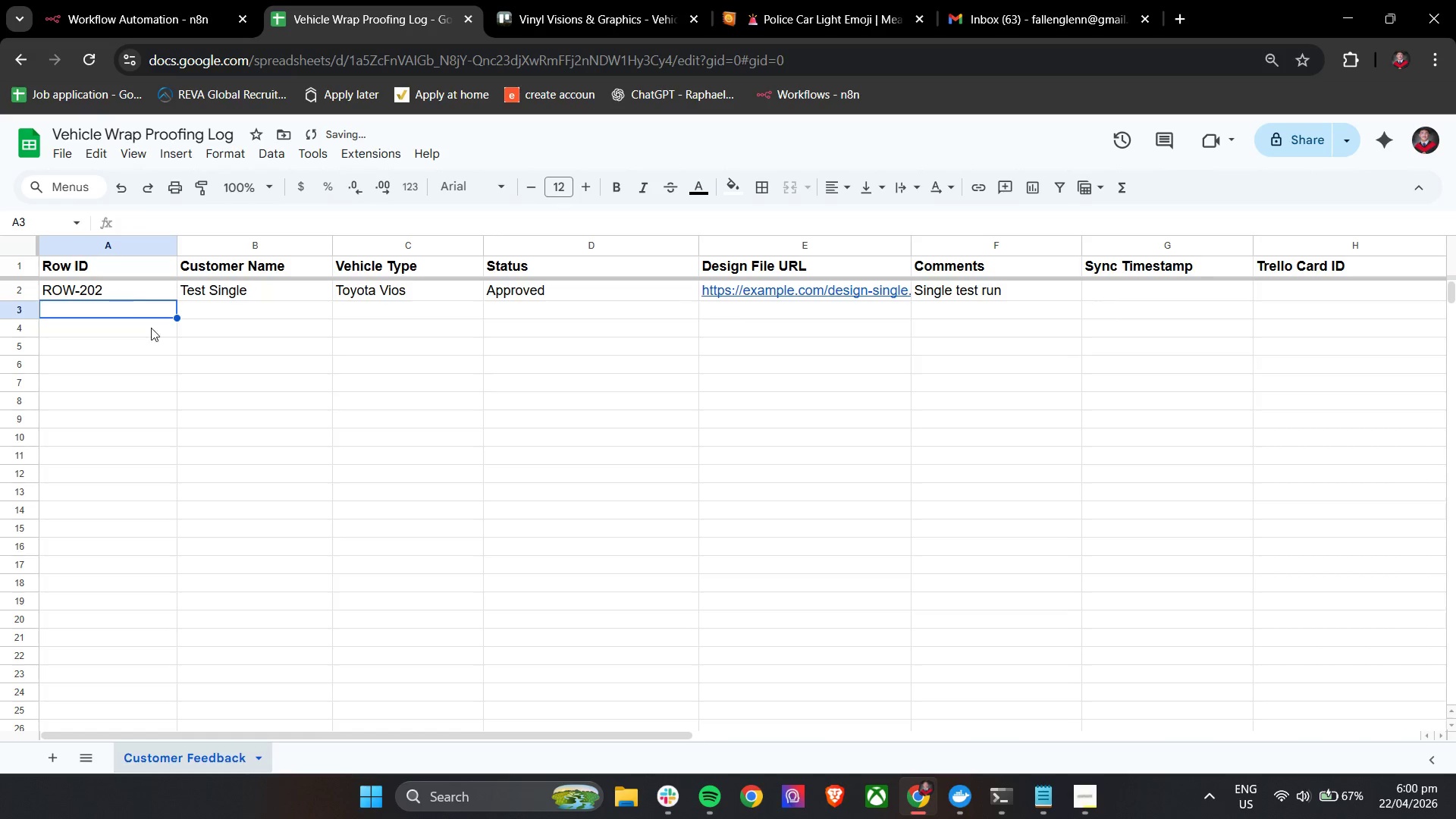 
left_click([212, 383])
 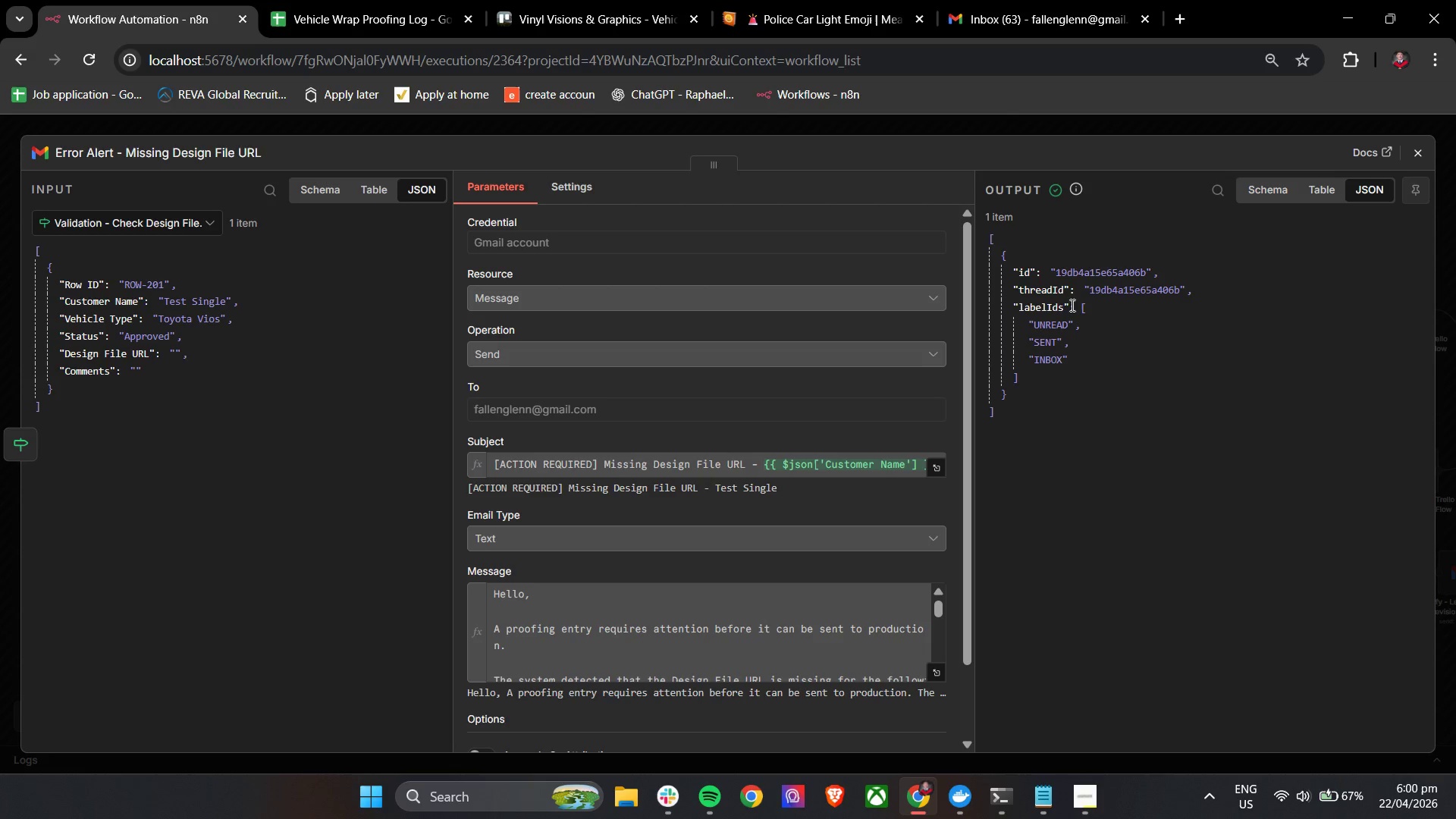 
left_click([1417, 150])
 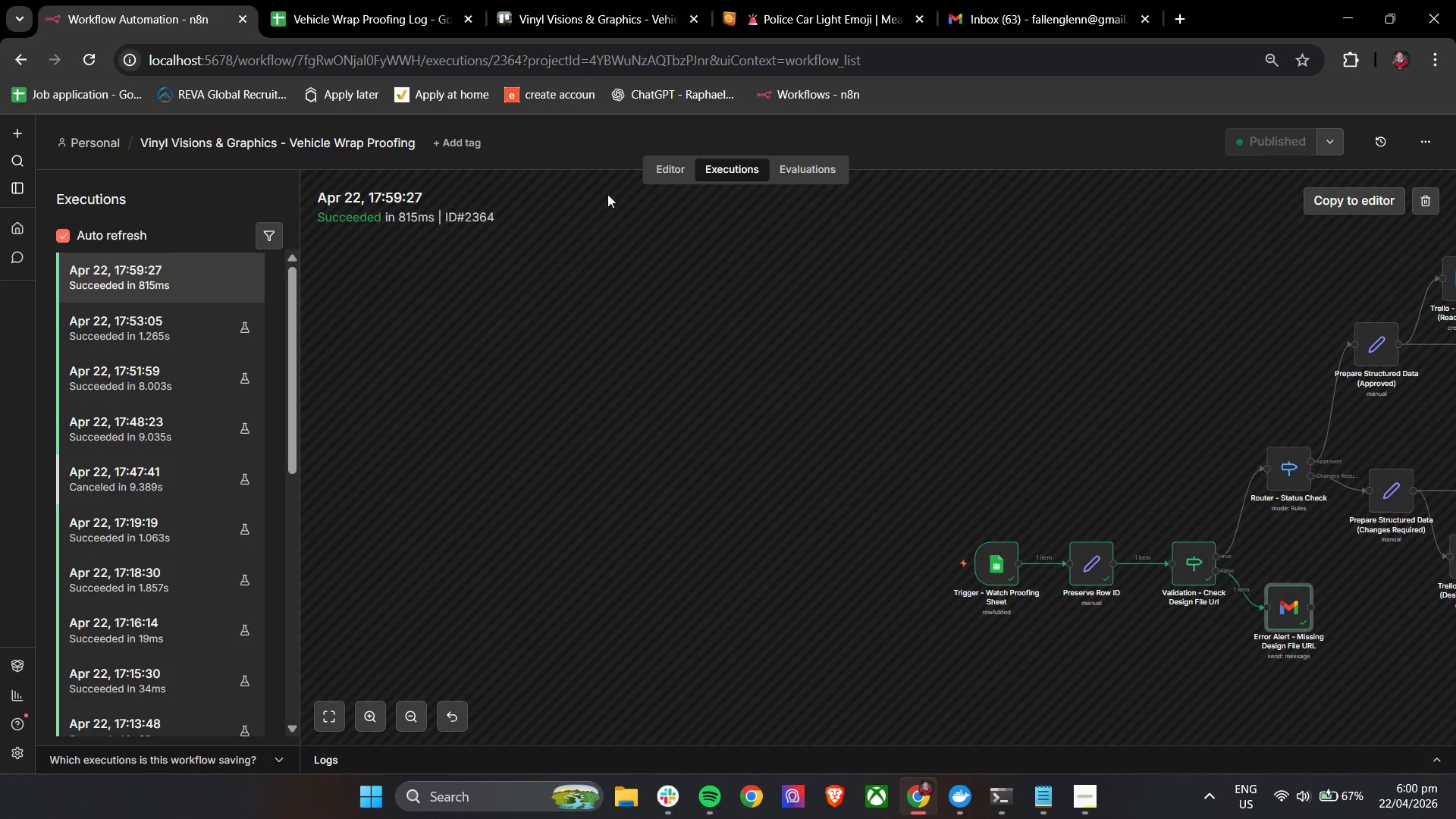 
double_click([664, 169])
 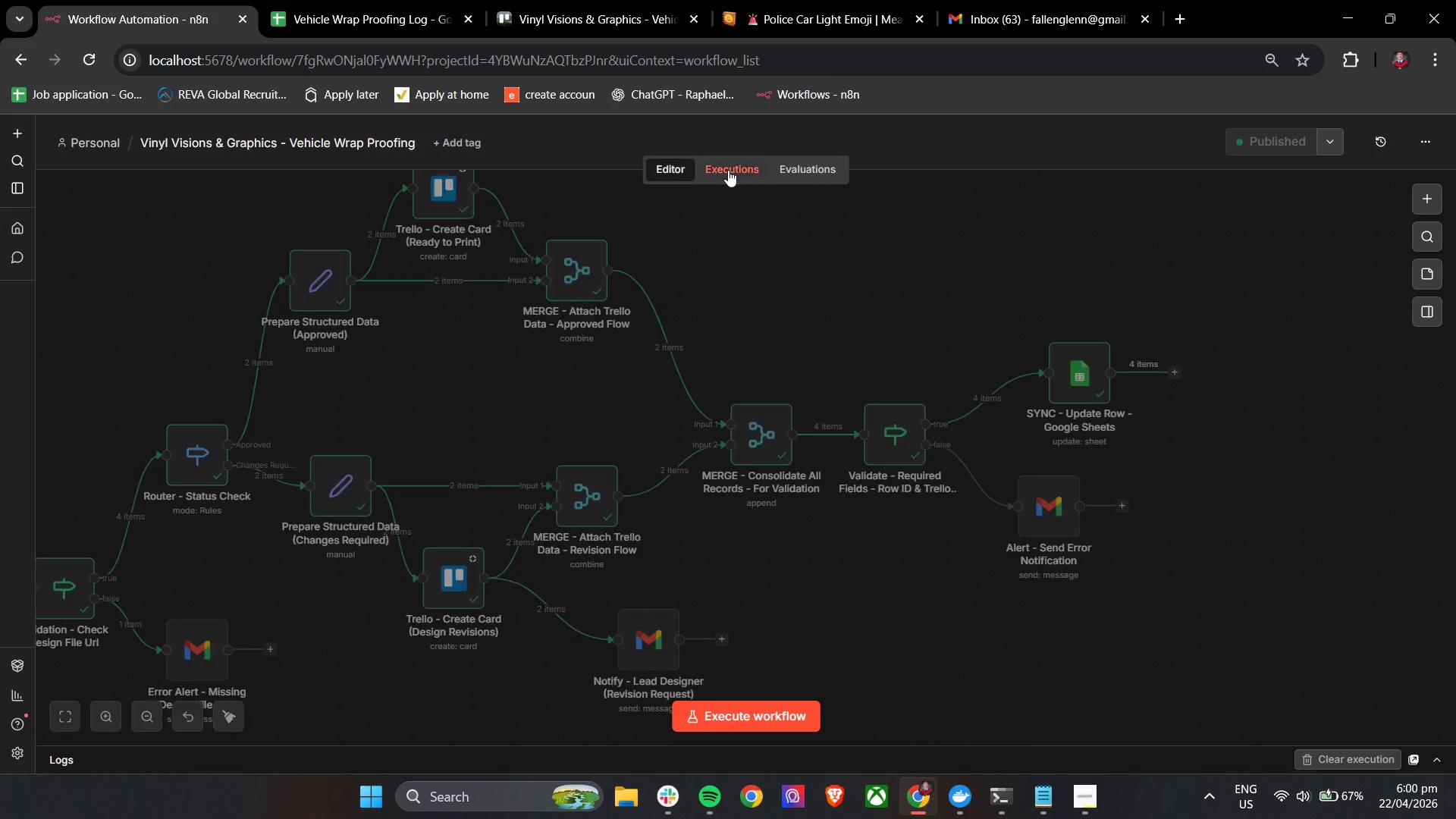 
left_click([728, 170])
 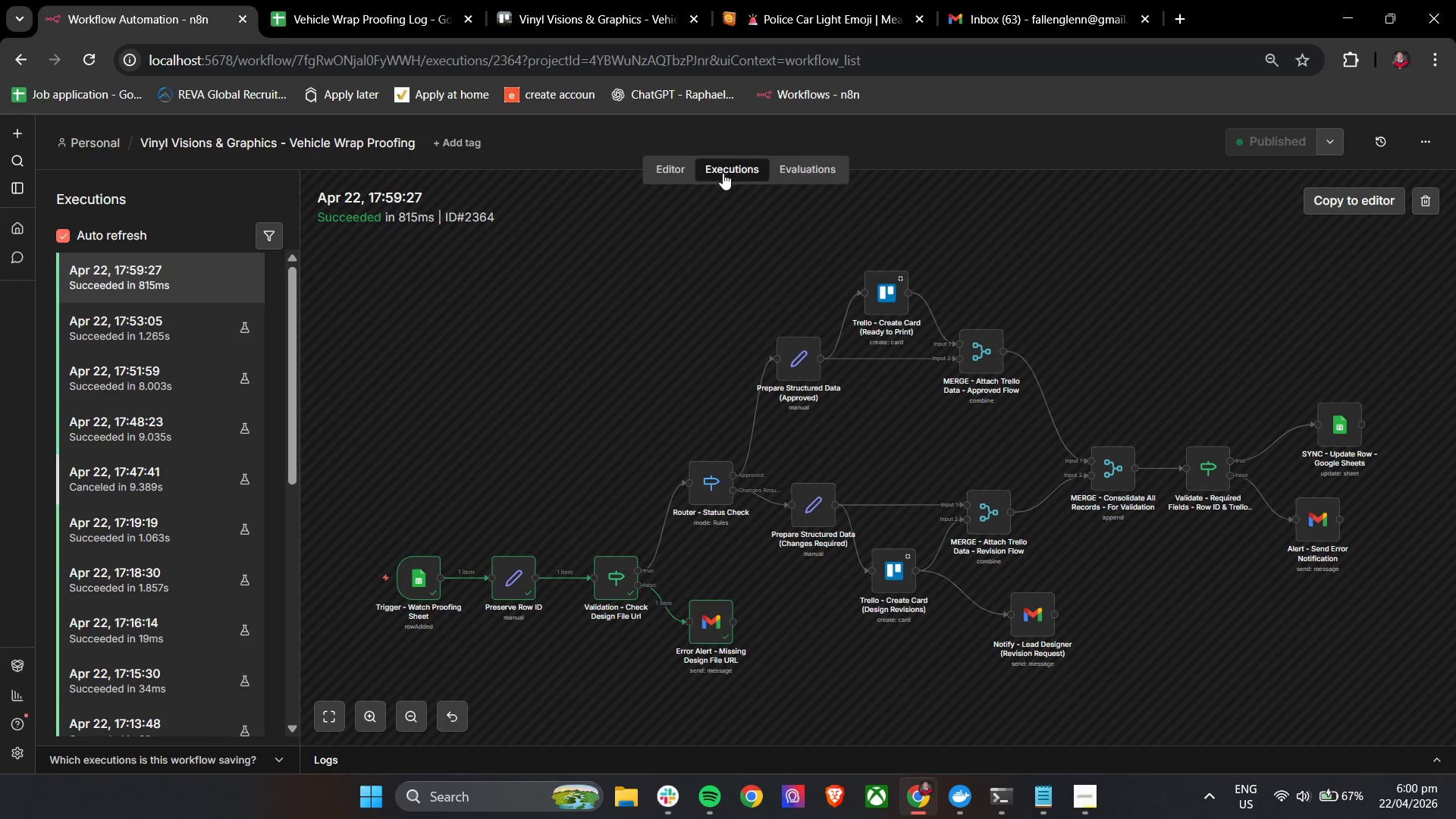 
left_click([679, 174])
 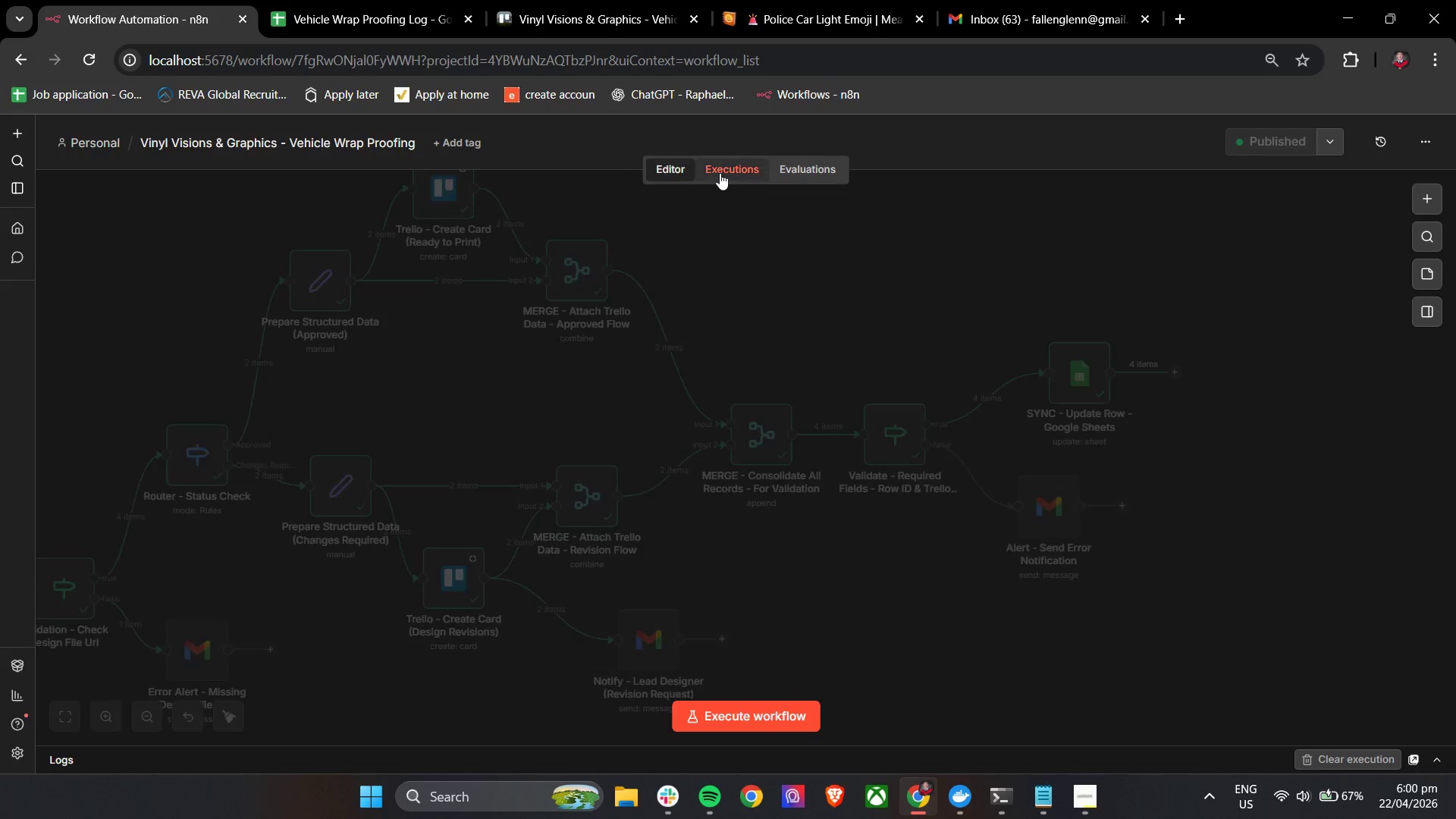 
left_click([720, 173])
 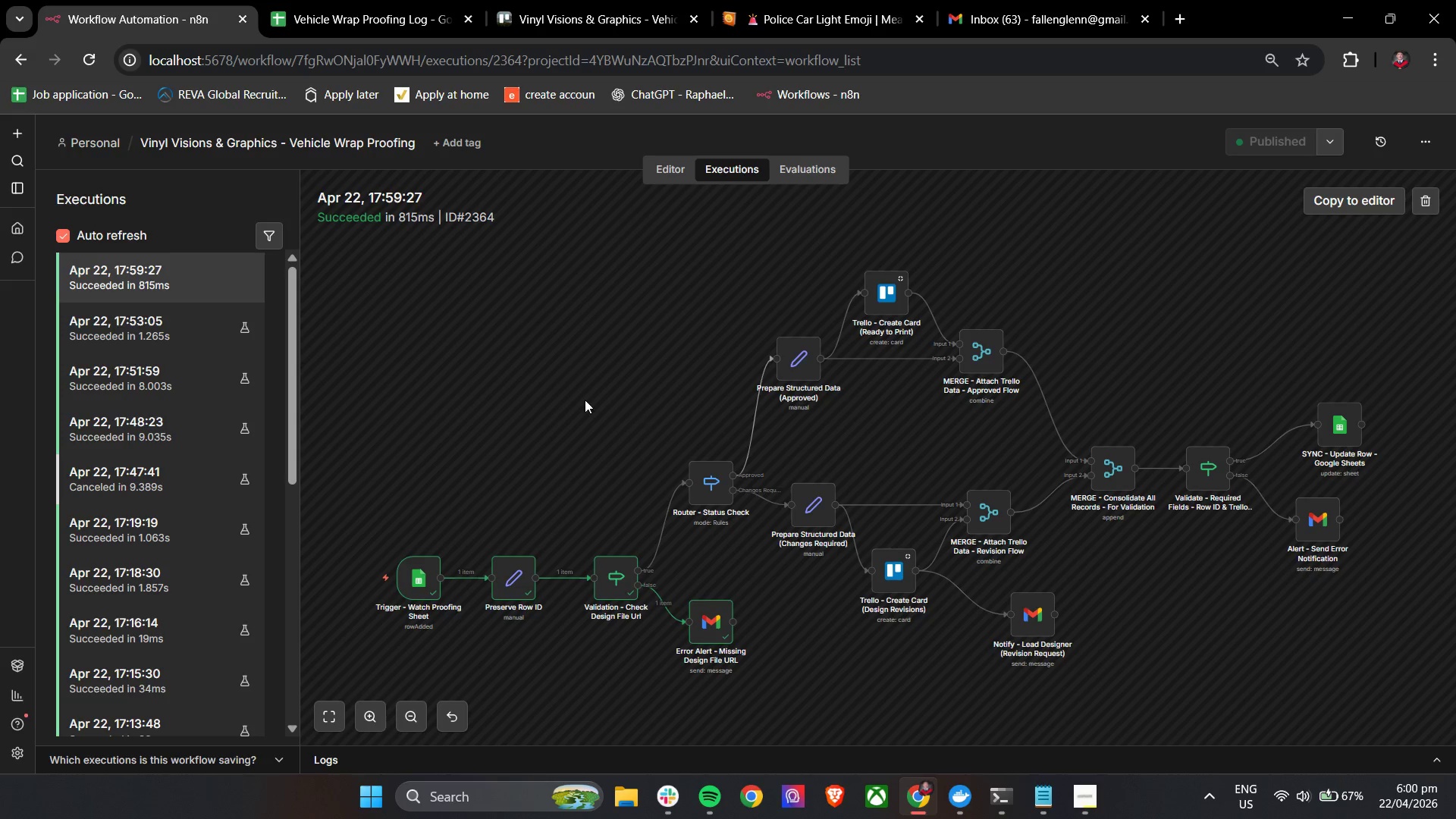 
wait(14.98)
 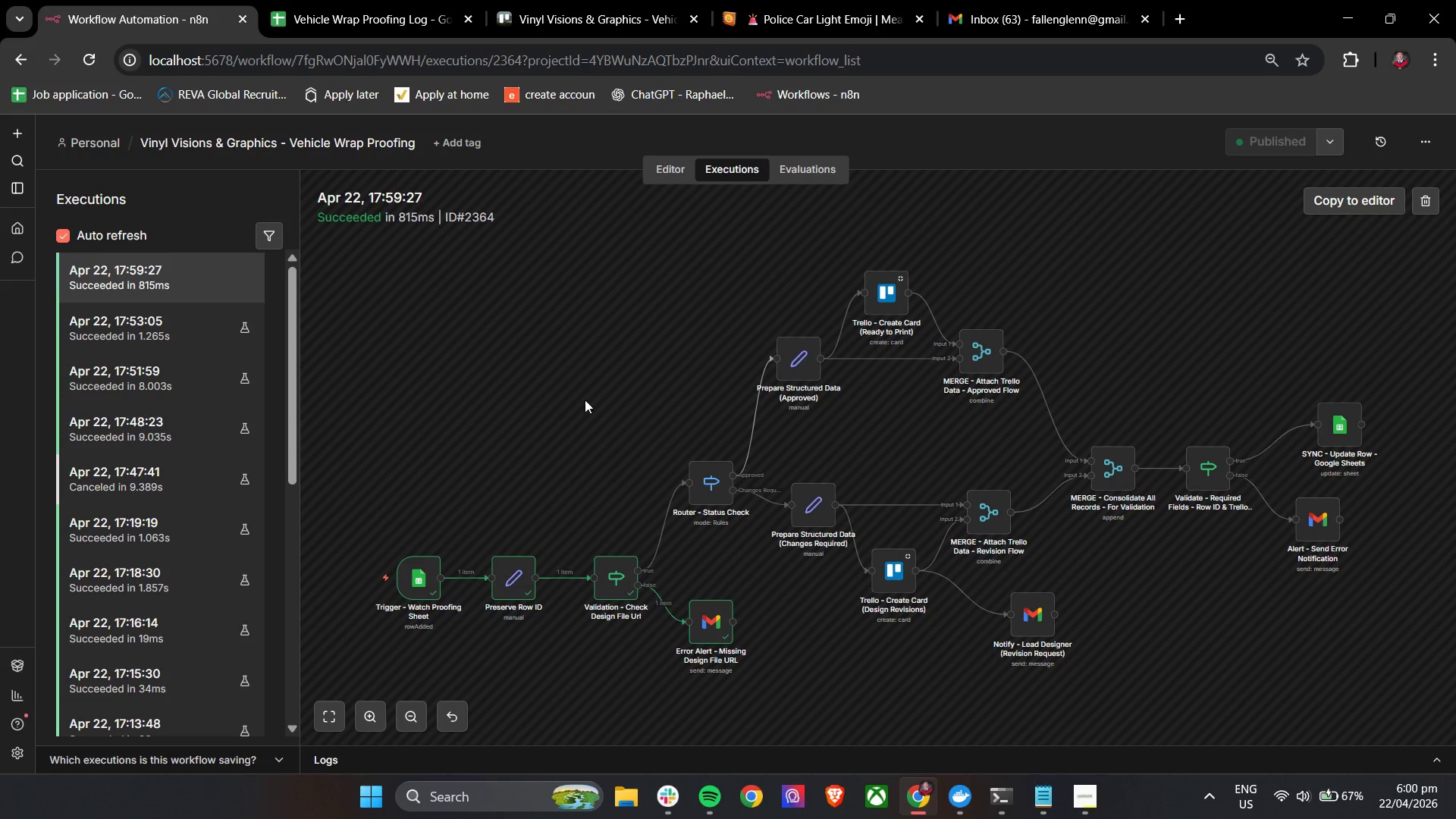 
left_click([665, 169])
 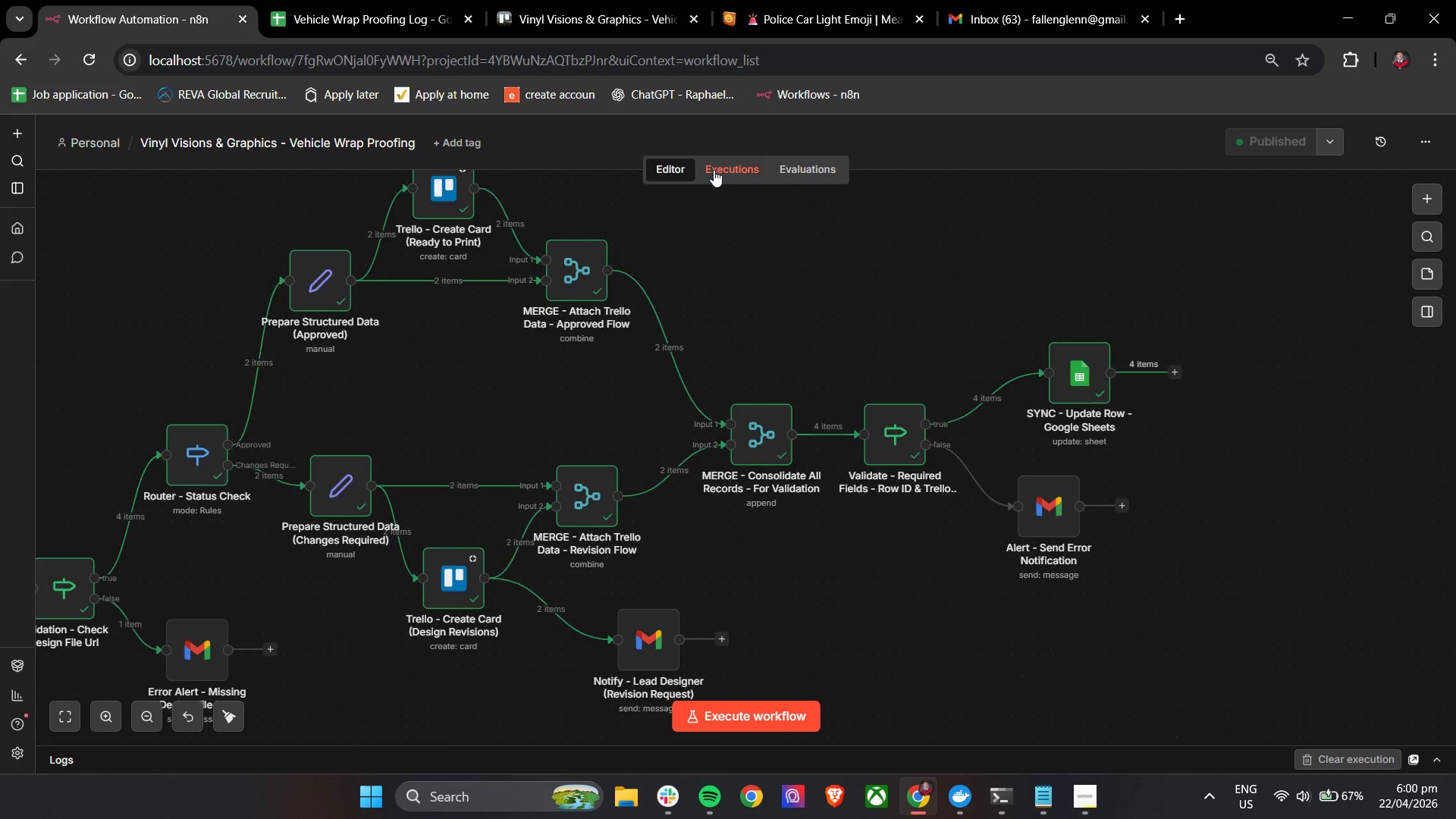 
left_click([714, 170])
 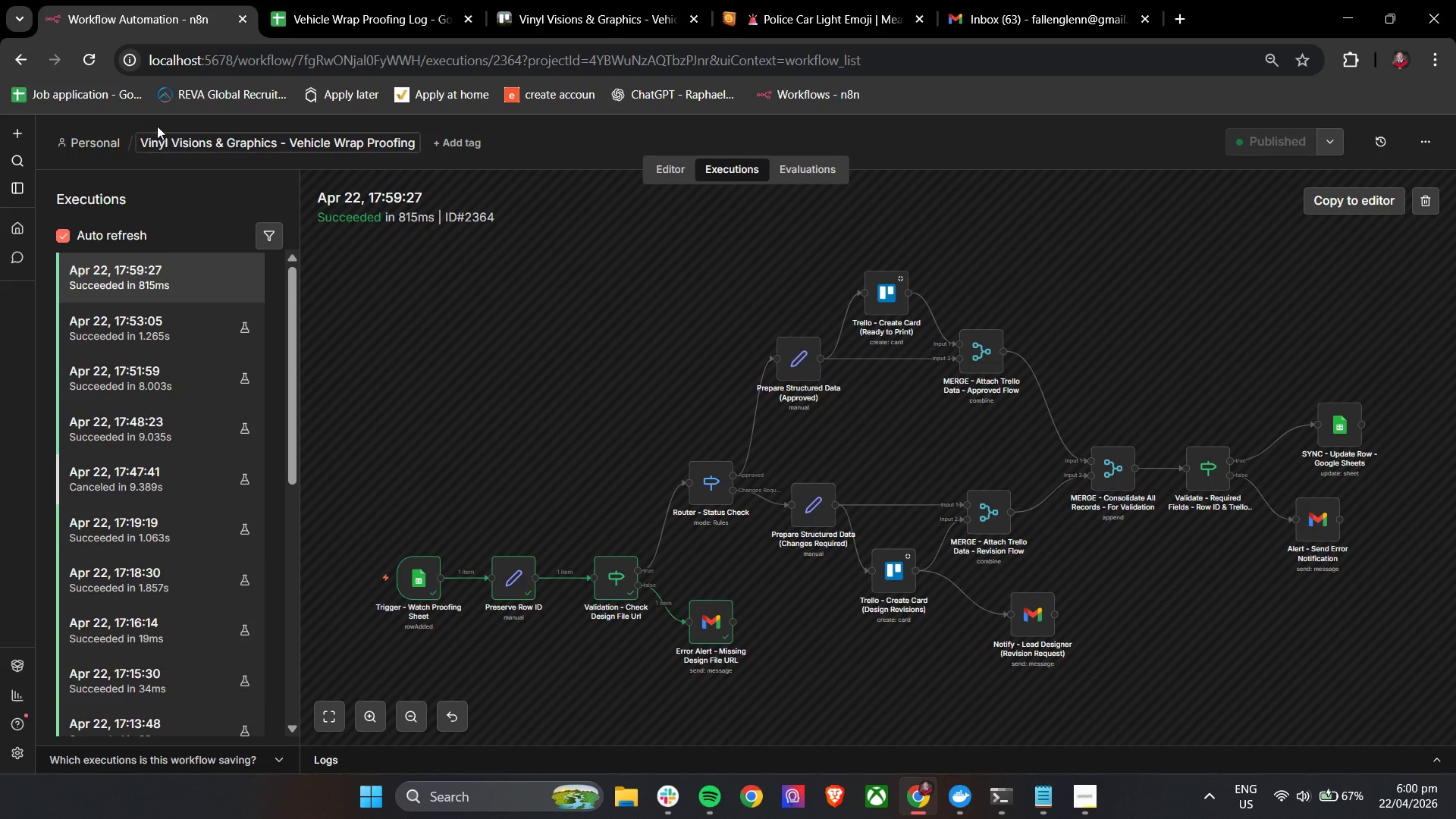 
wait(6.06)
 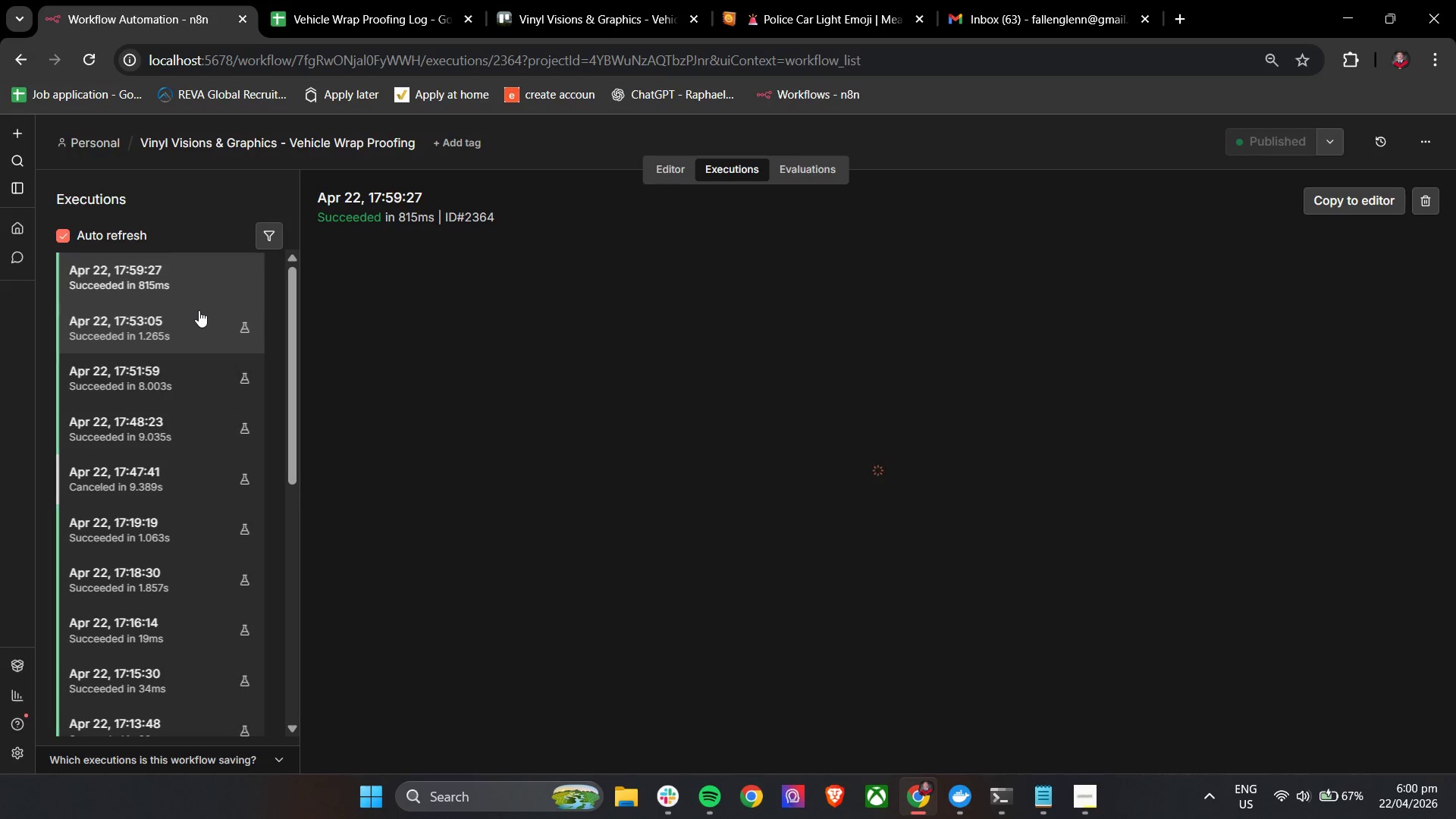 
double_click([726, 174])
 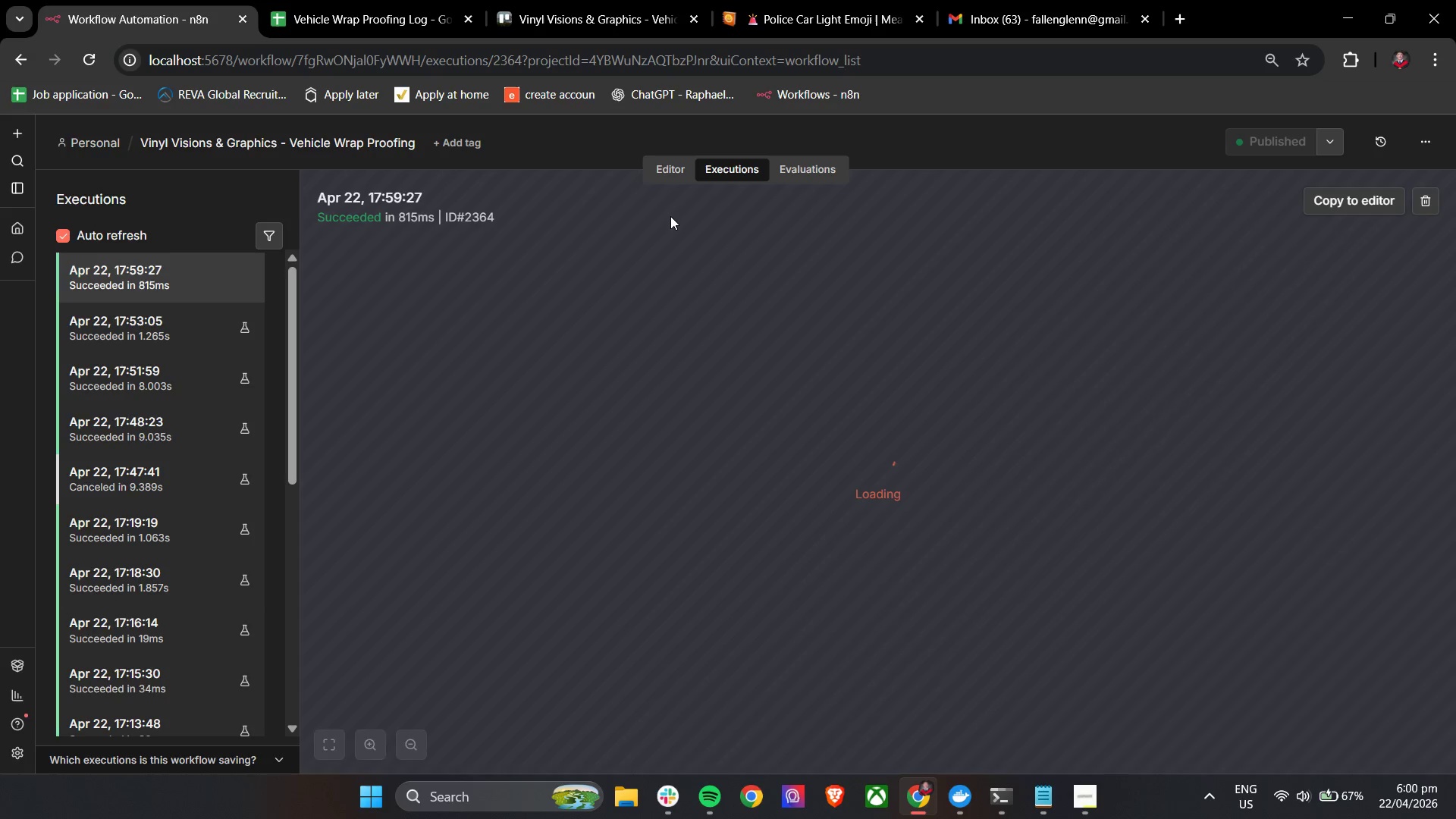 
left_click([379, 0])
 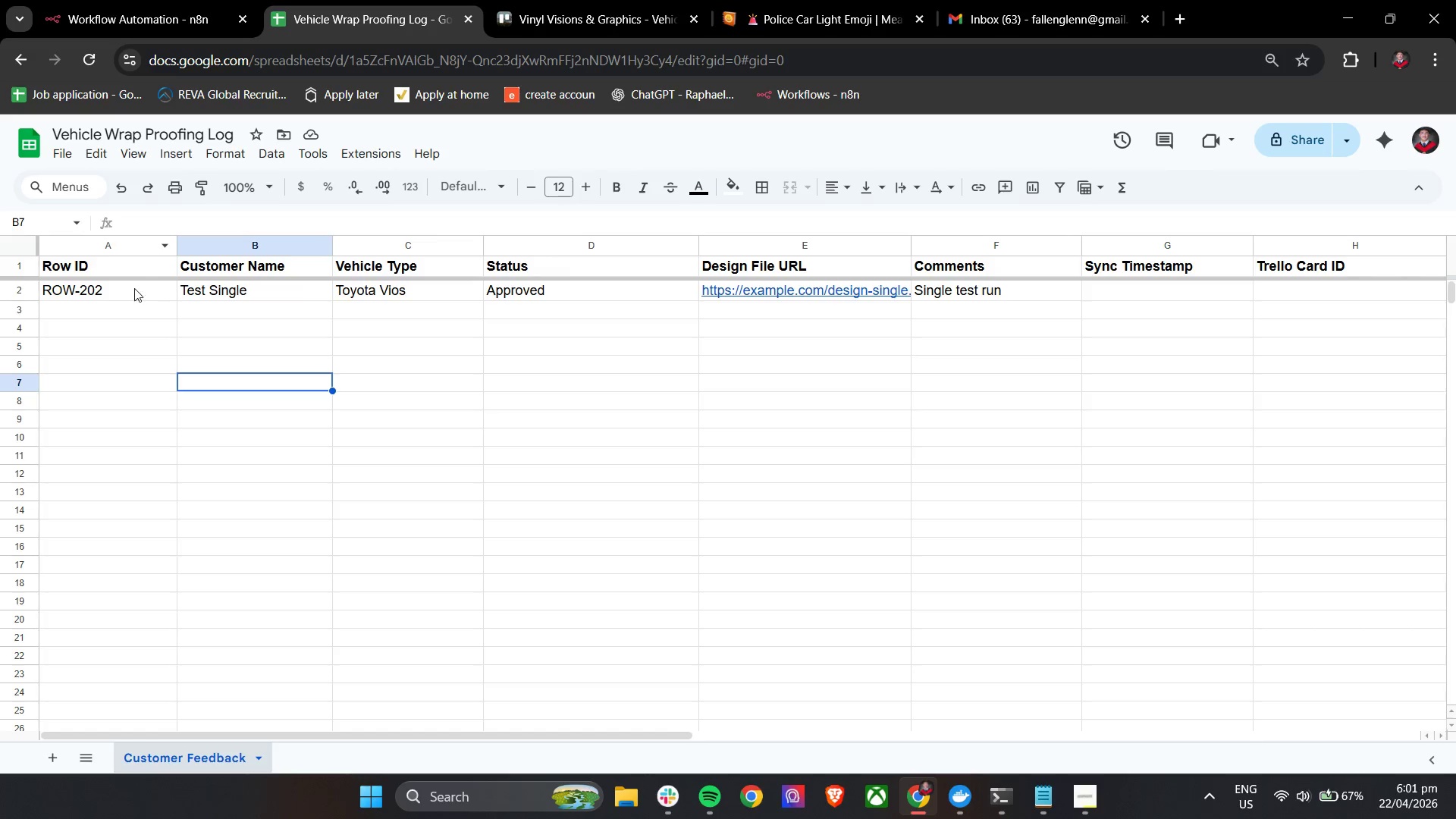 
left_click_drag(start_coordinate=[112, 293], to_coordinate=[974, 288])
 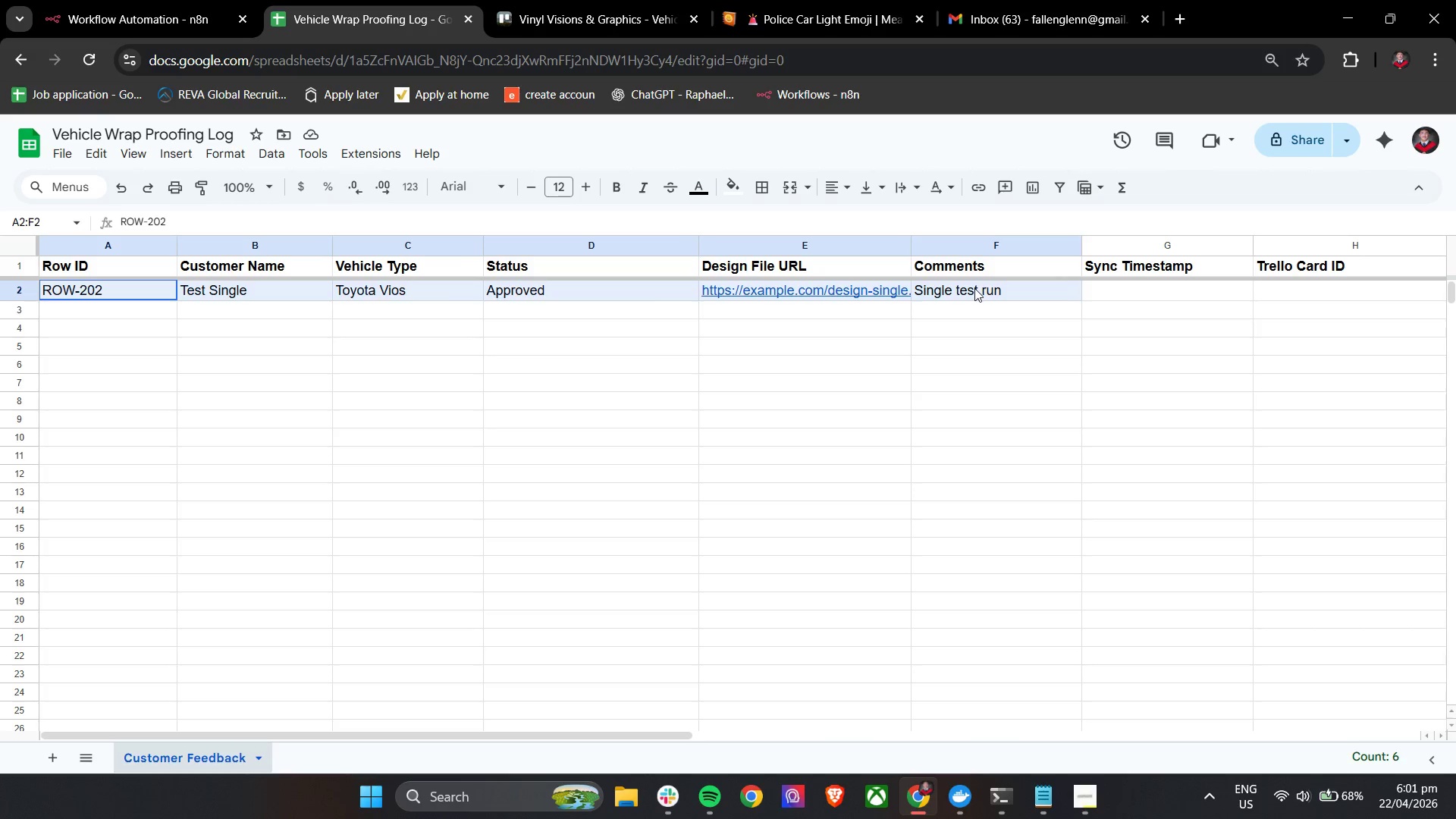 
key(Control+C)
 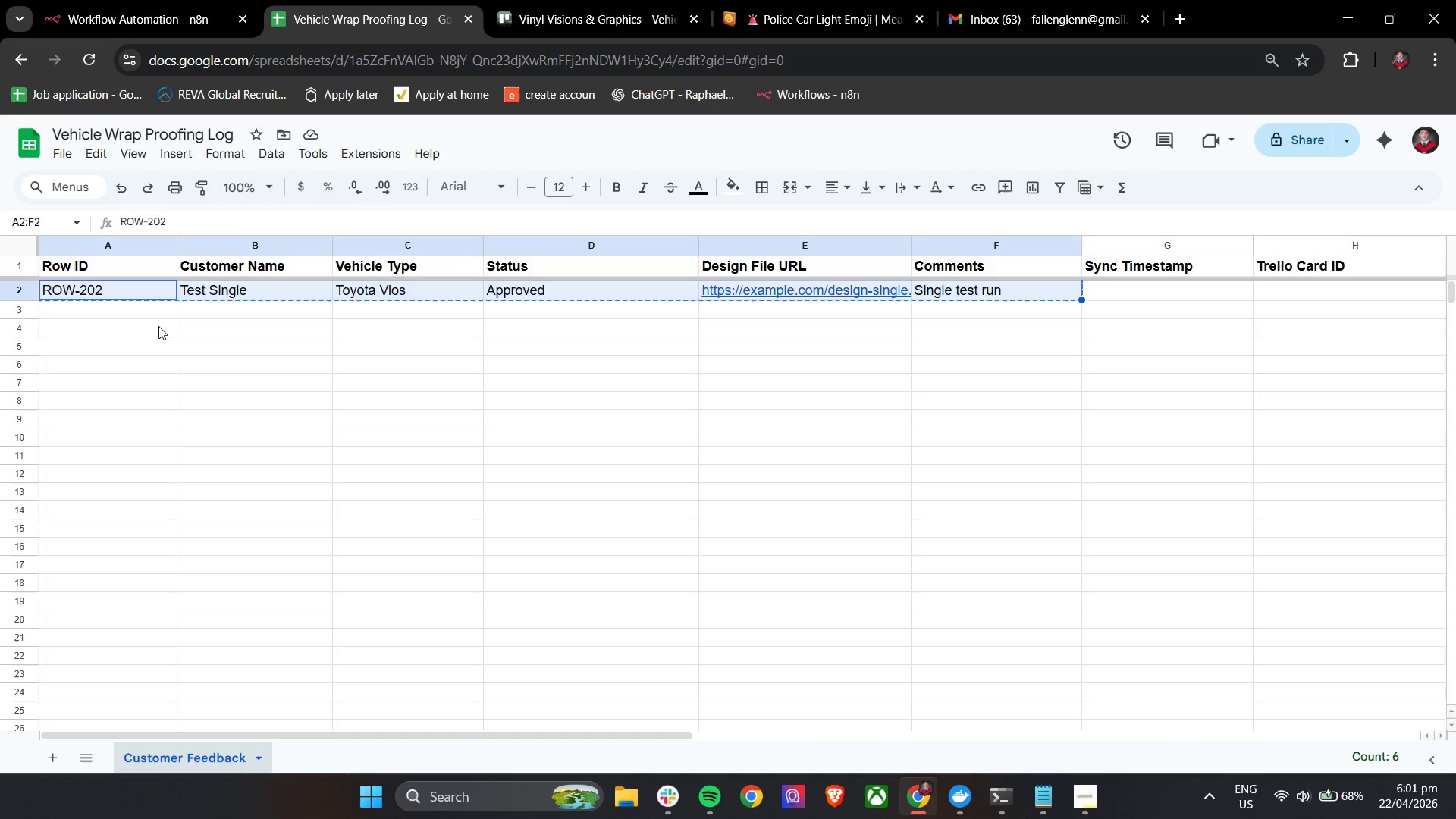 
left_click([143, 303])
 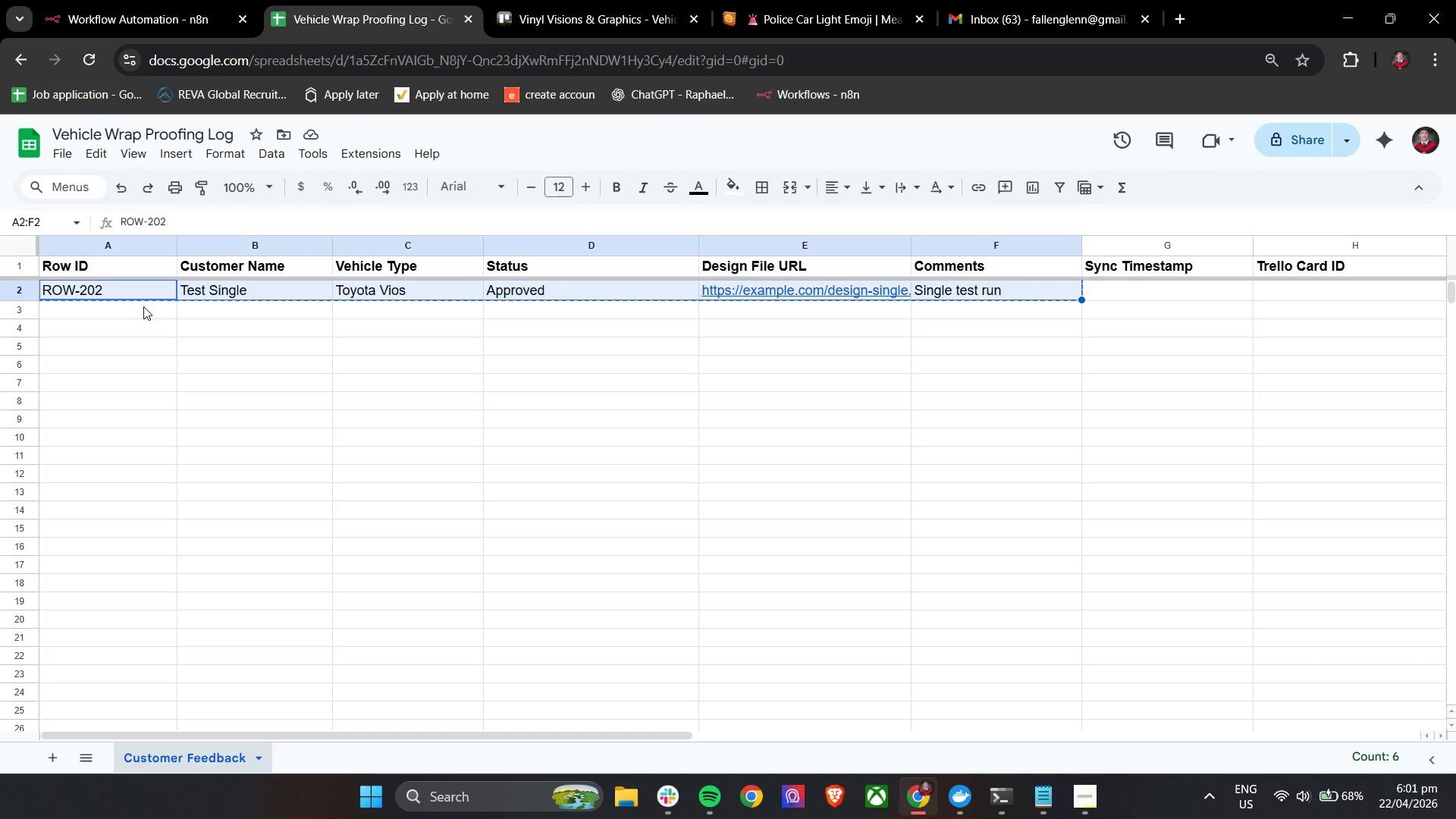 
left_click([144, 314])
 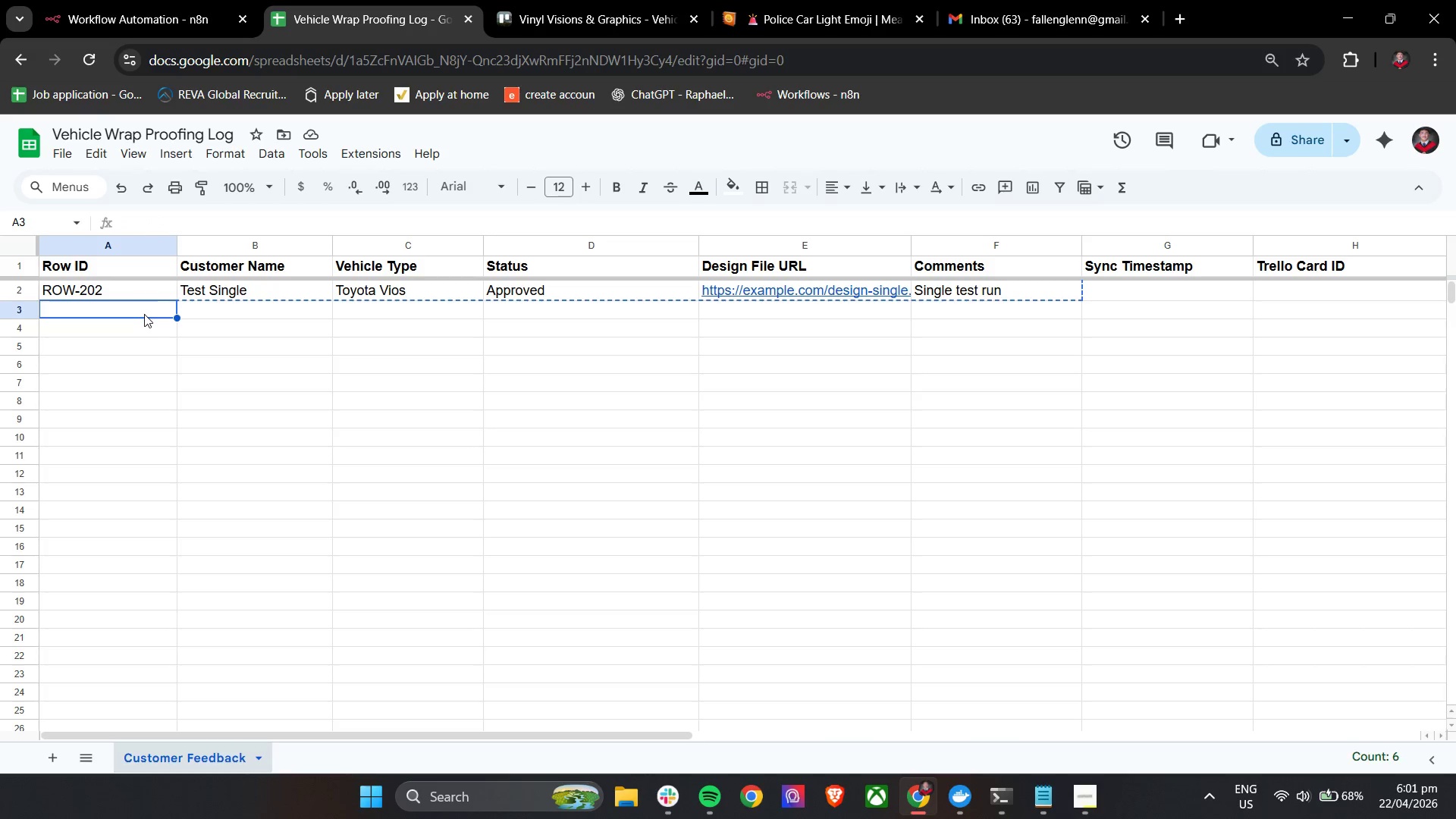 
key(Control+V)
 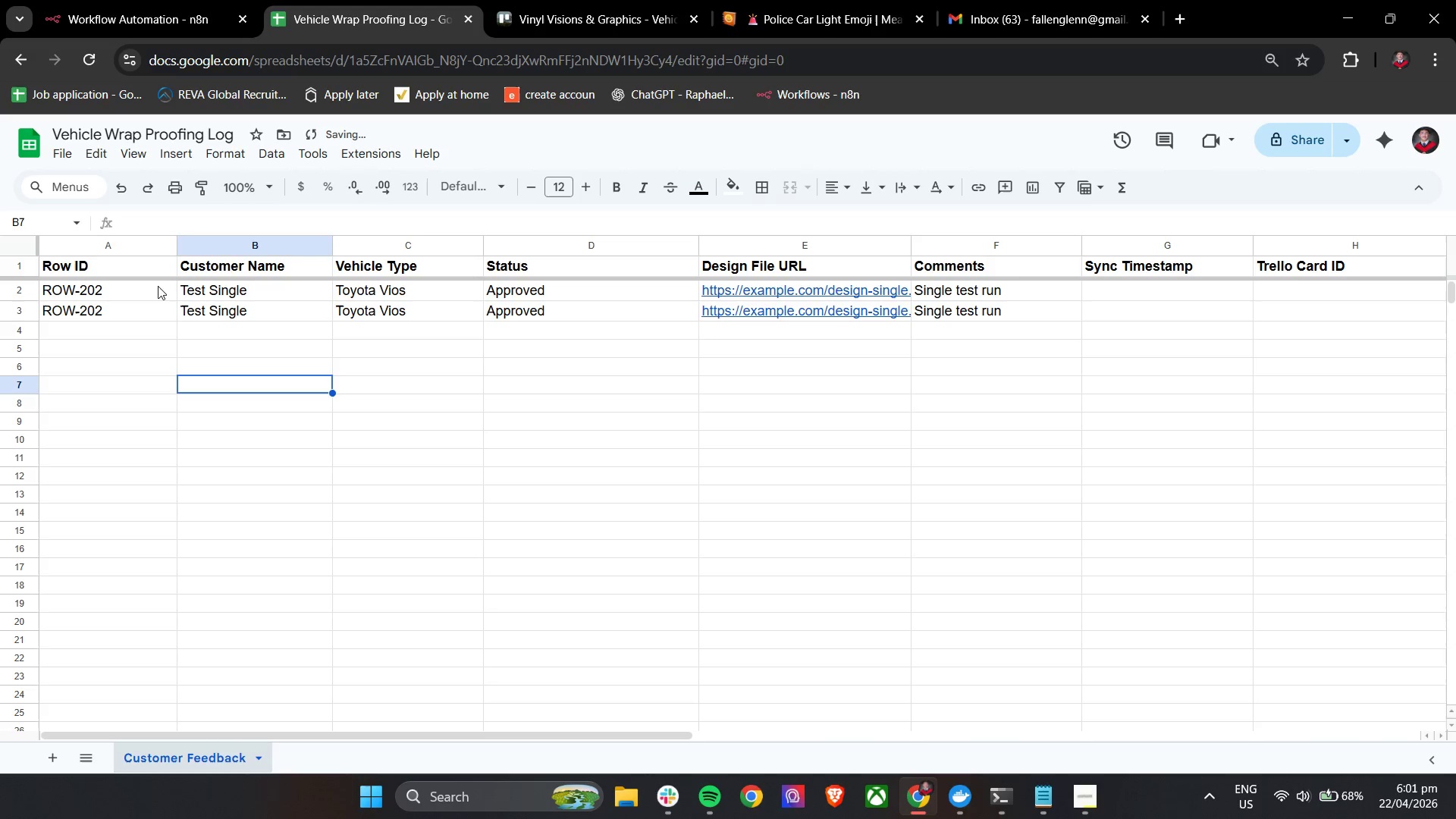 
left_click([149, 0])
 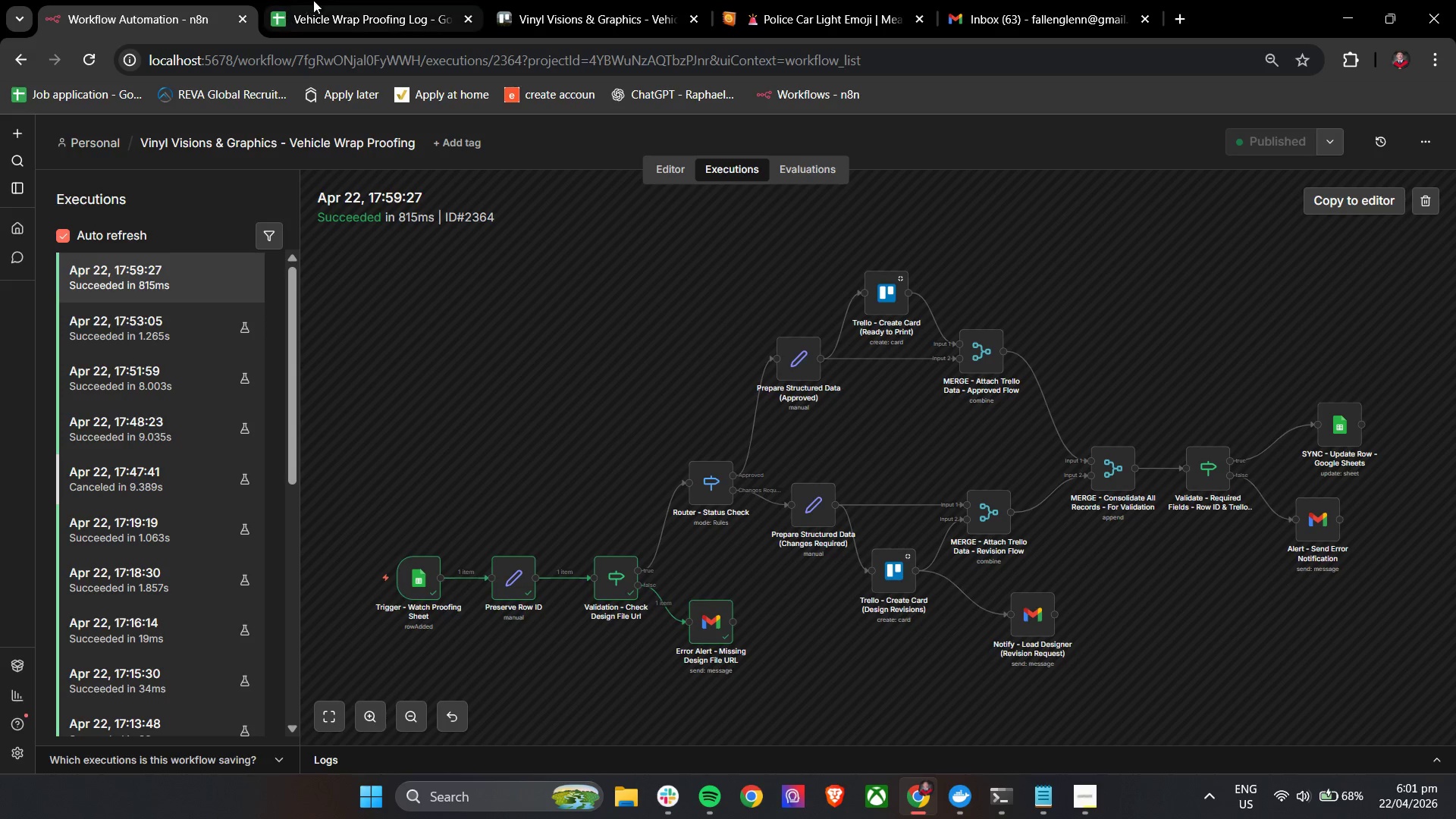 
left_click([321, 0])
 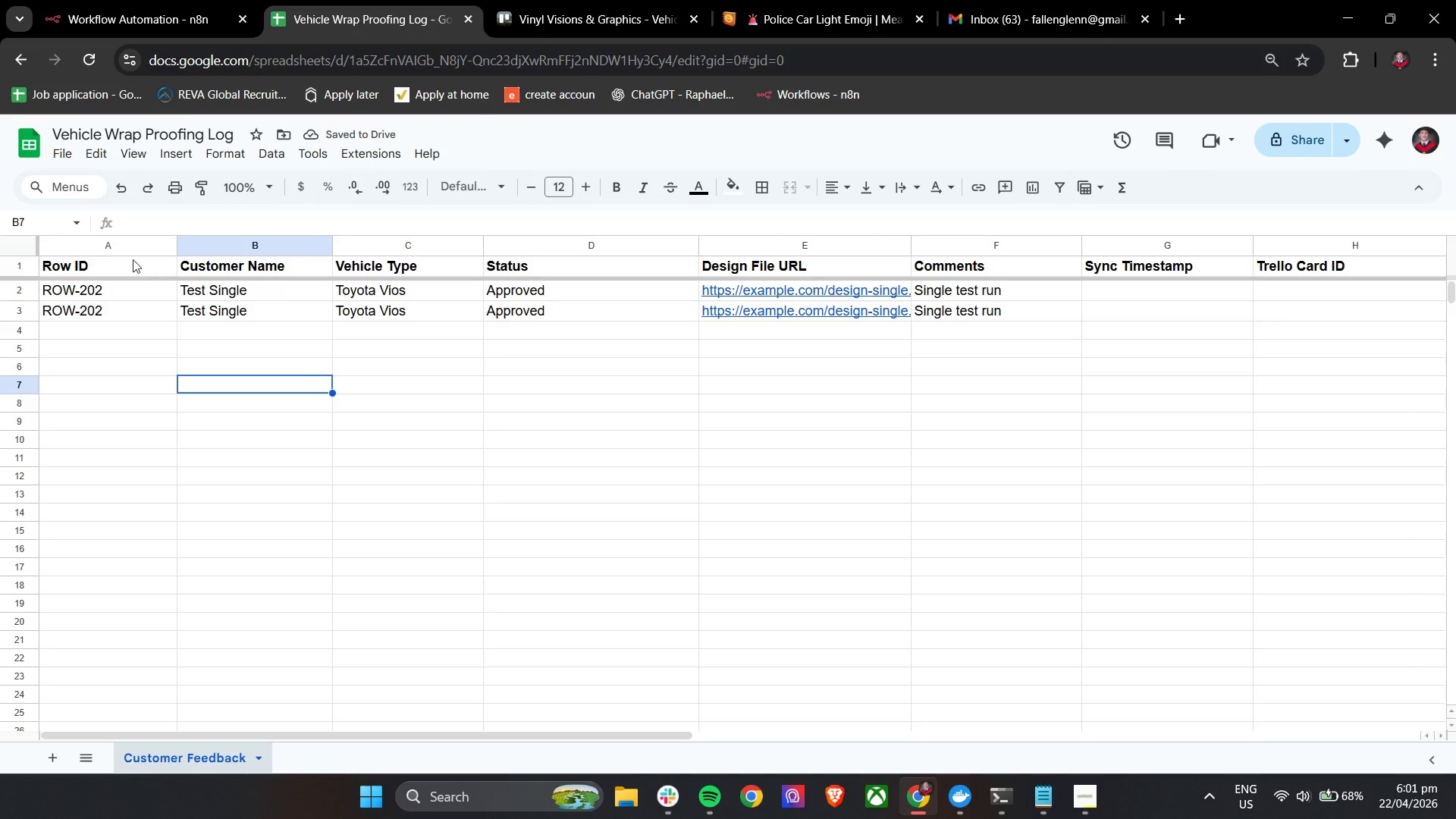 
left_click([183, 0])
 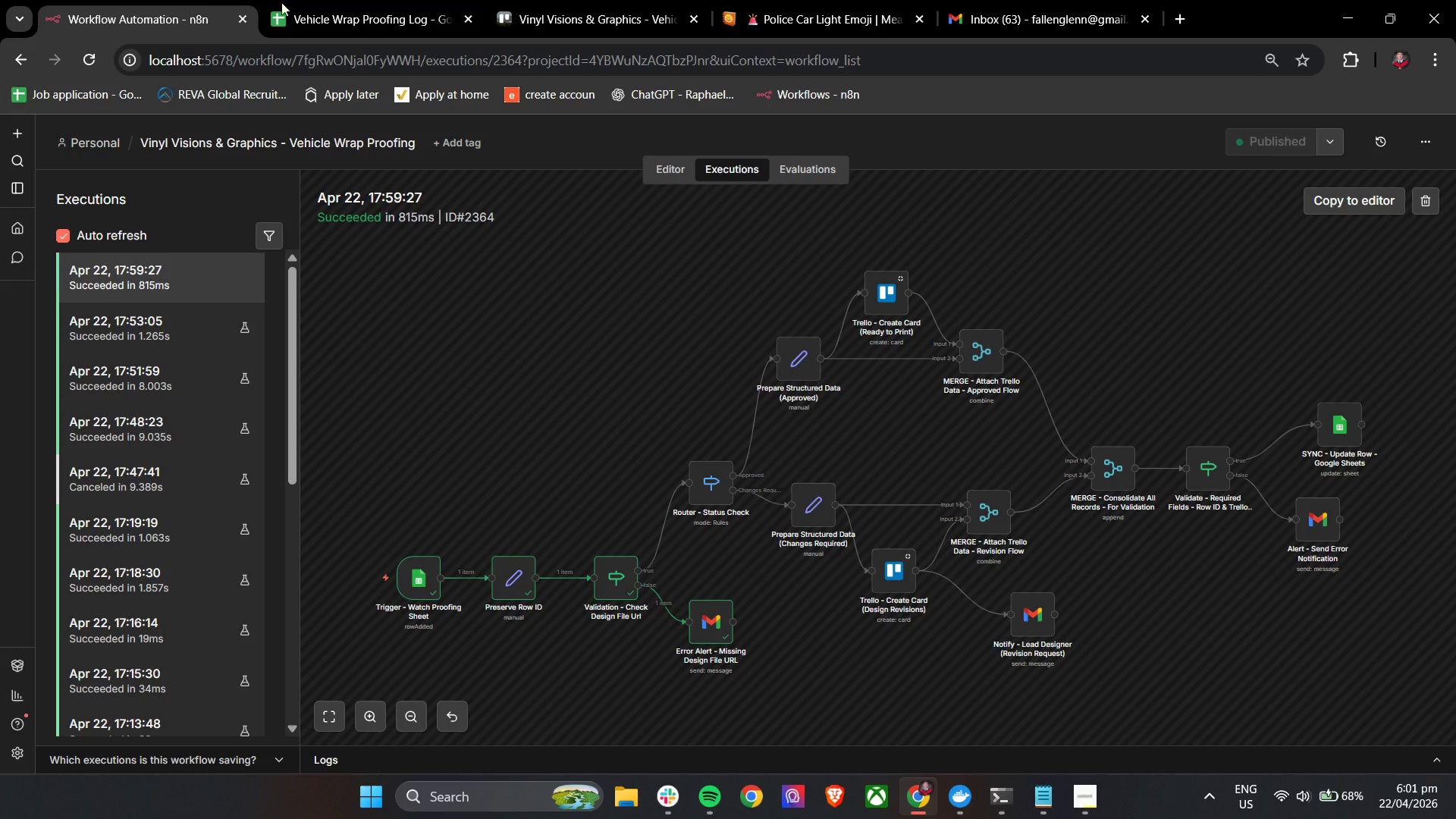 
left_click([340, 0])
 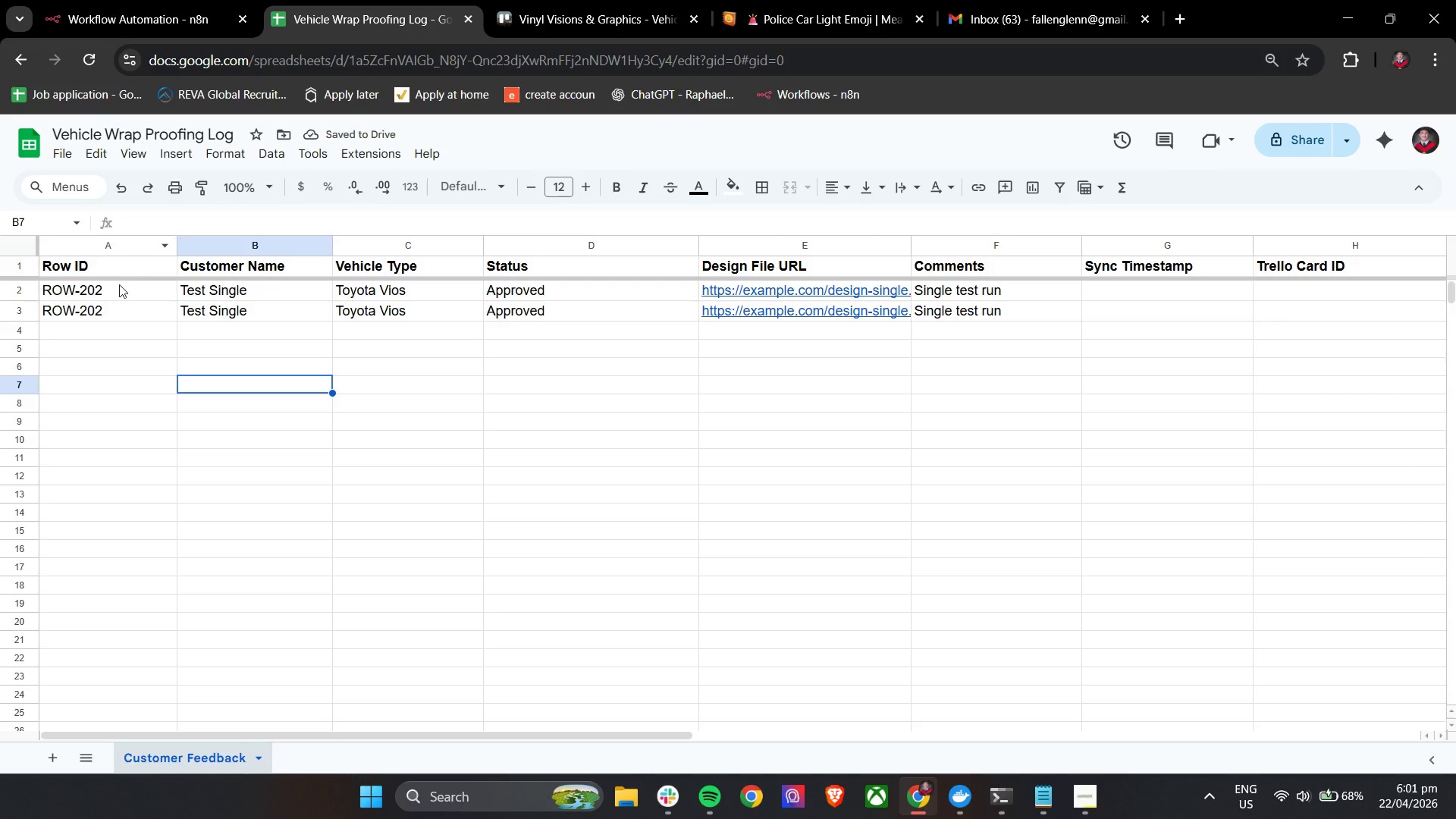 
left_click_drag(start_coordinate=[100, 291], to_coordinate=[976, 295])
 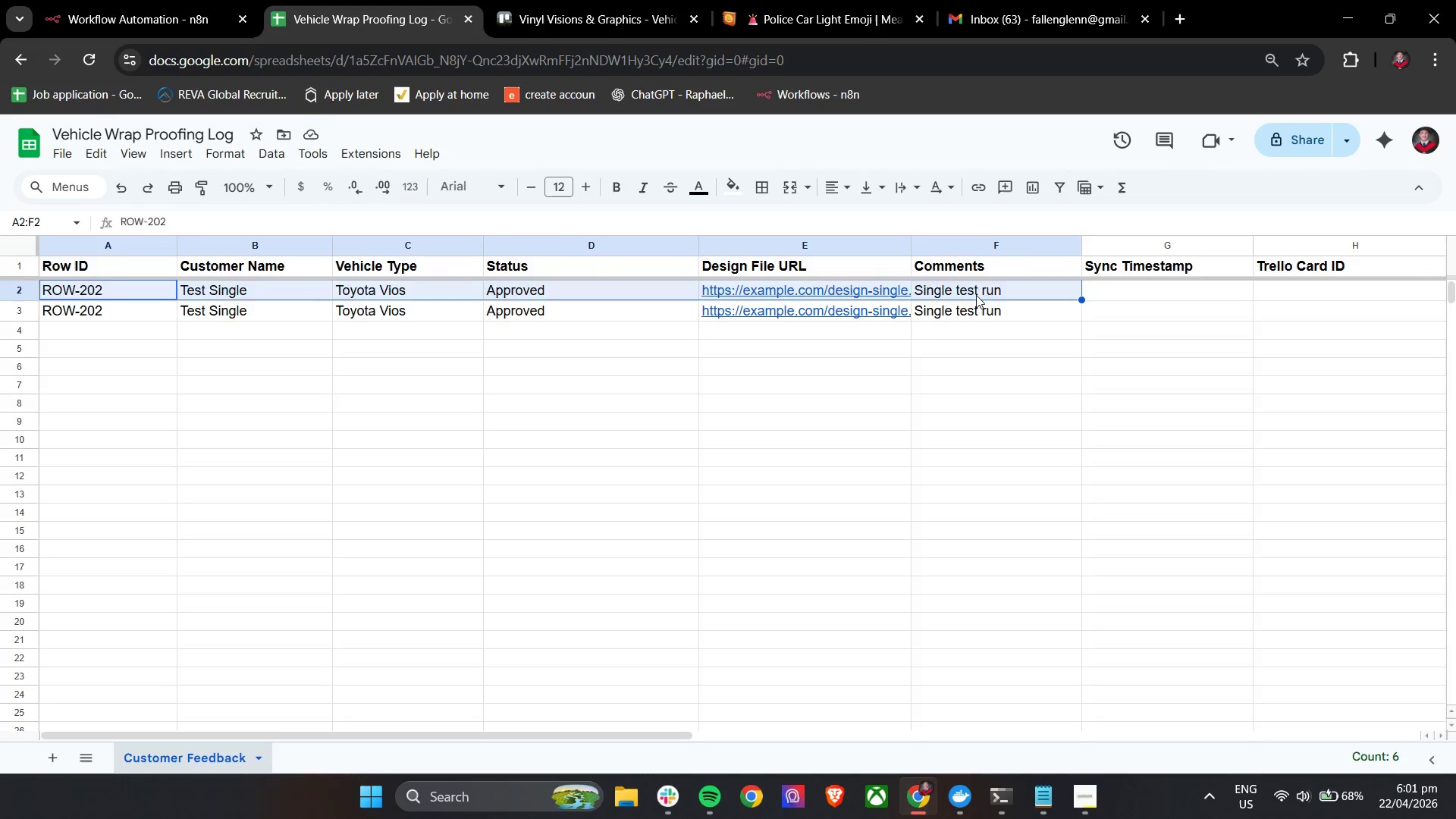 
key(Backspace)
 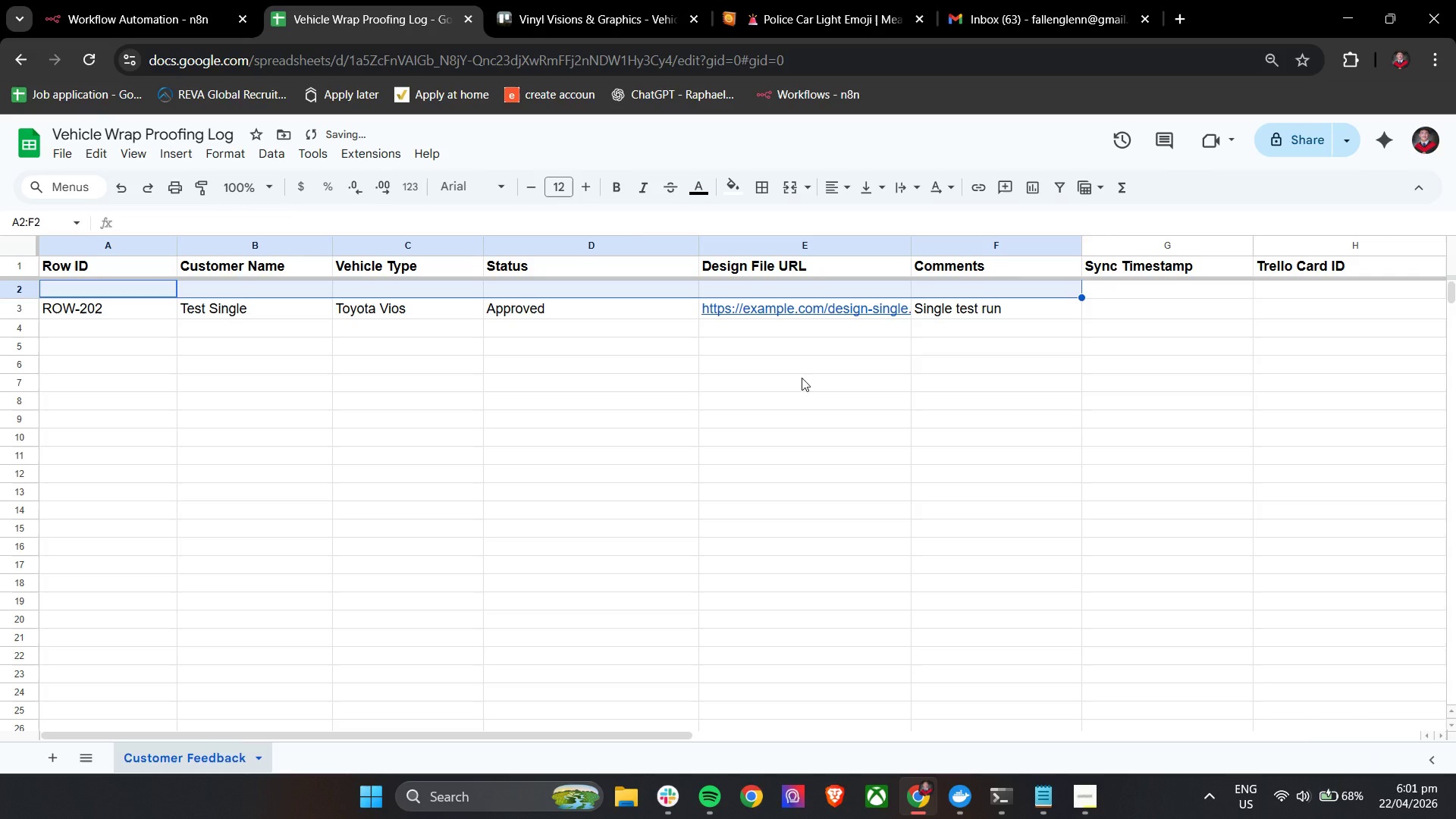 
left_click([789, 387])
 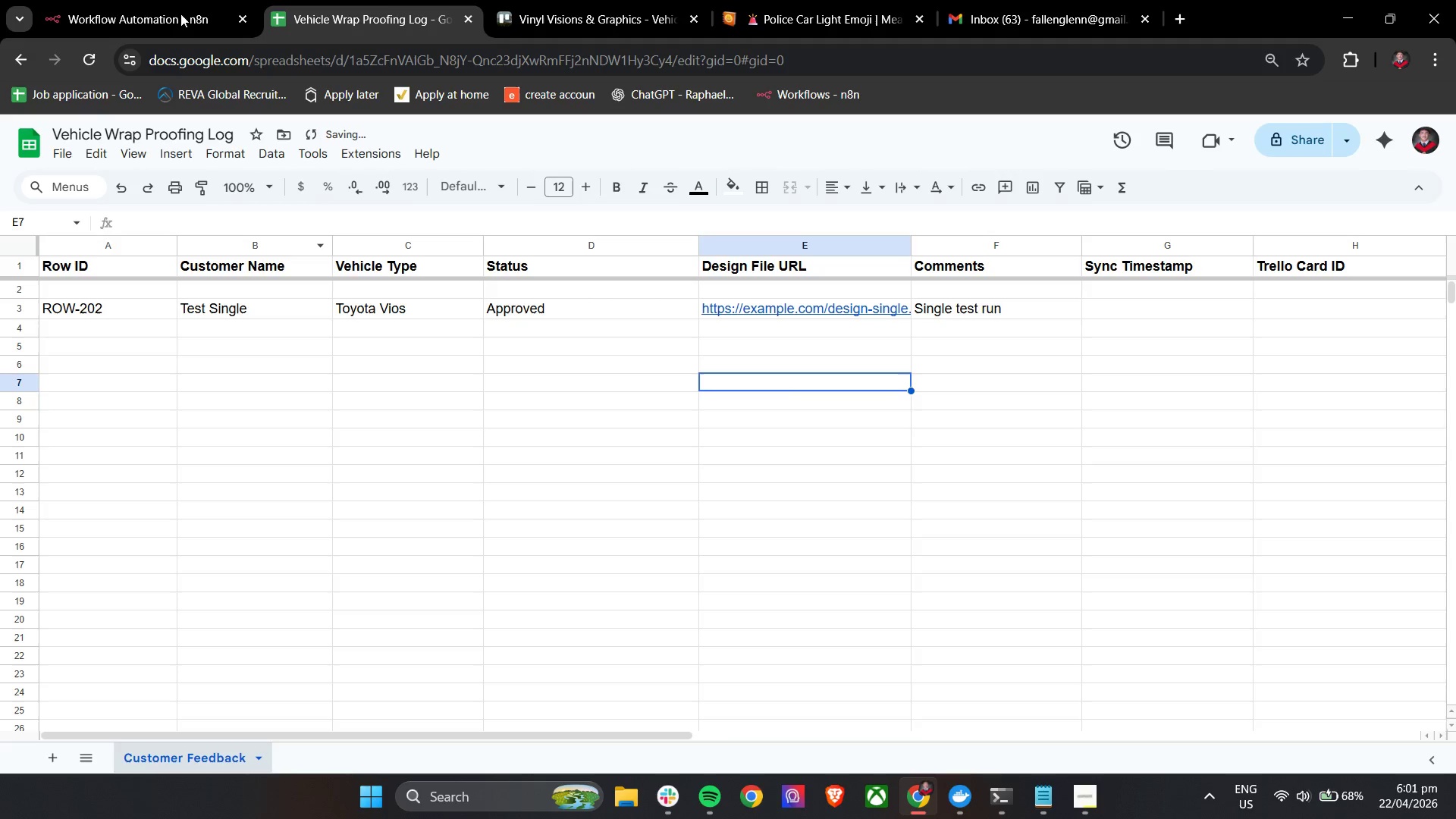 
left_click([151, 0])
 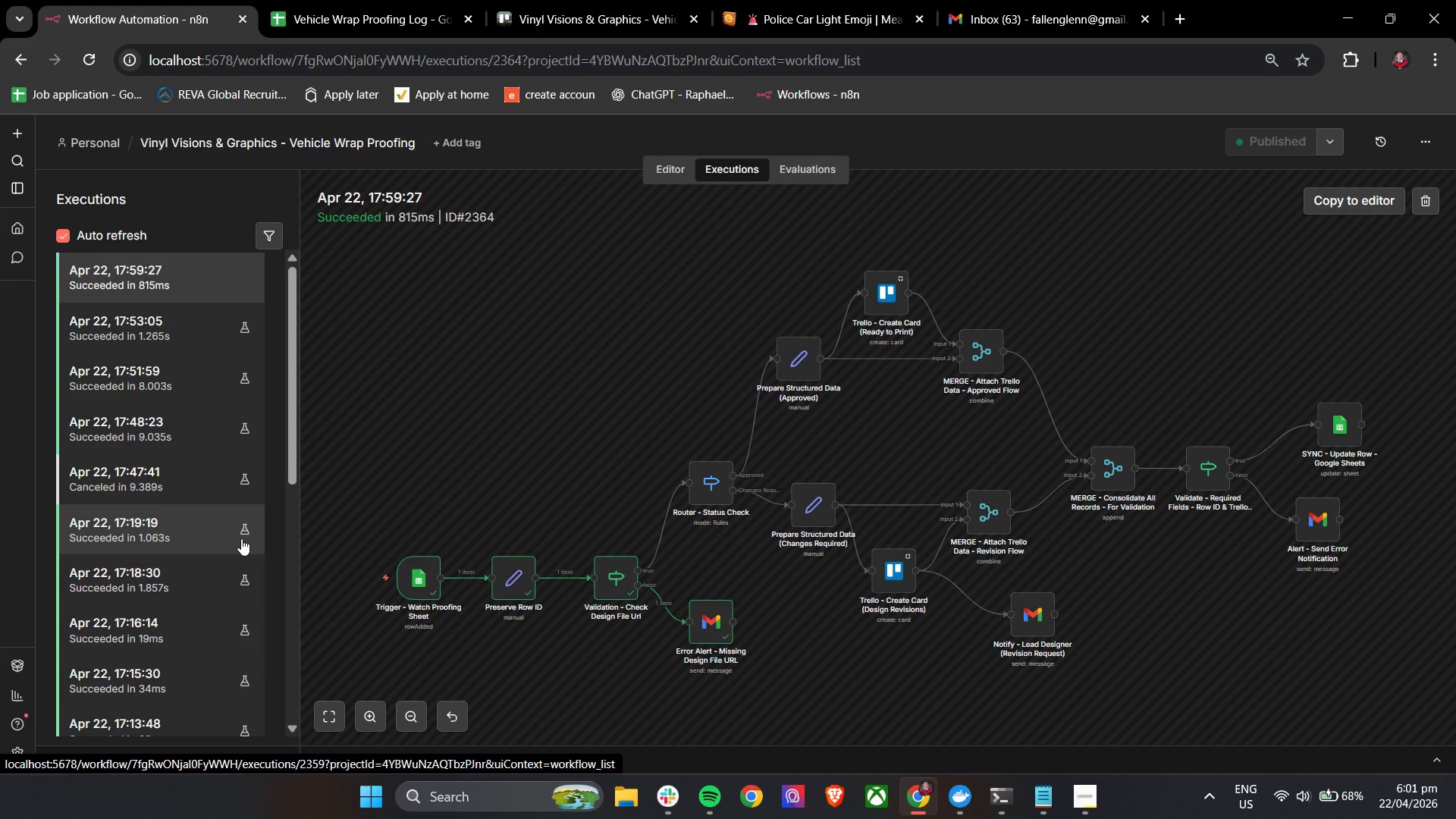 
wait(11.16)
 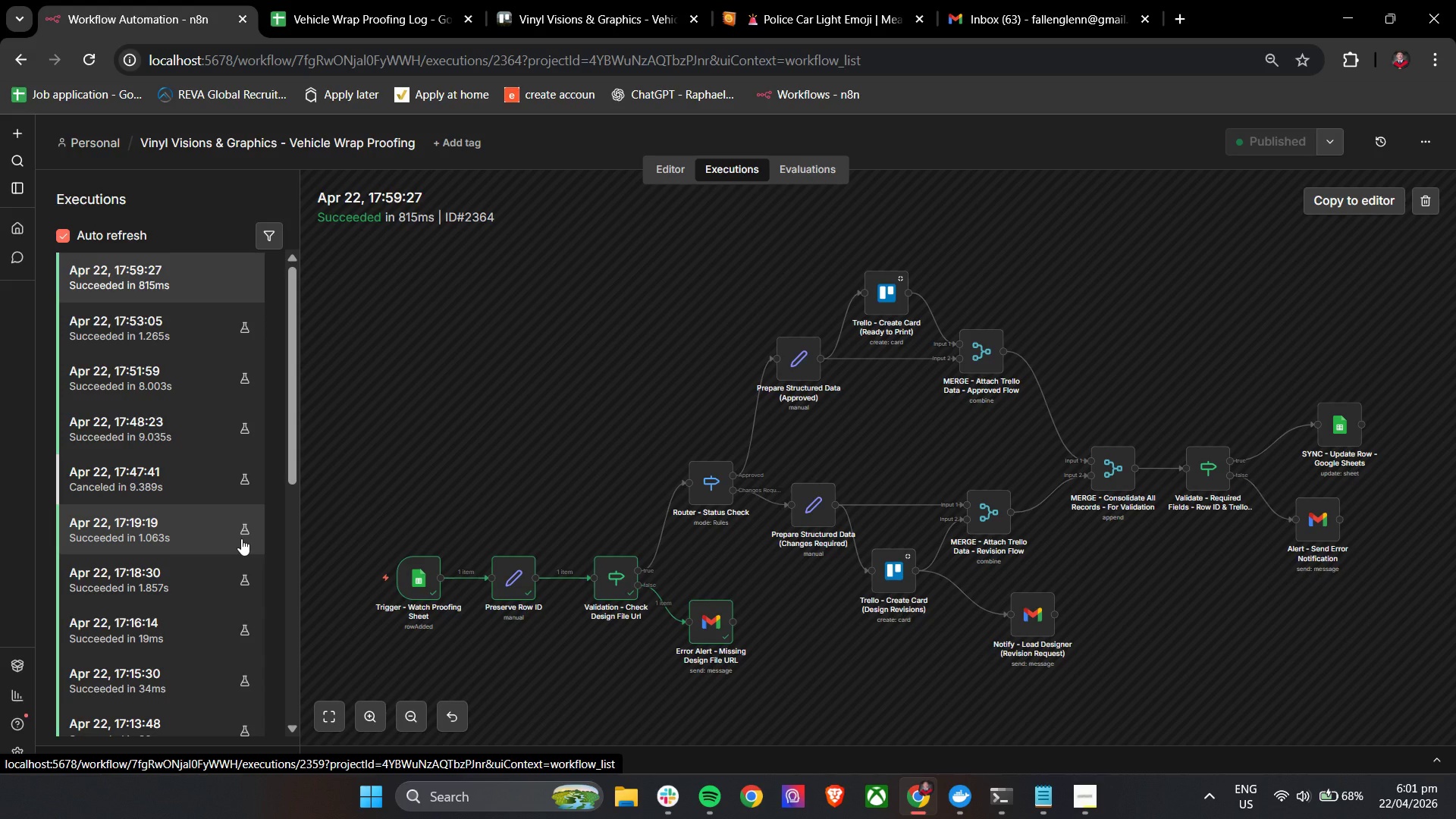 
left_click([664, 173])
 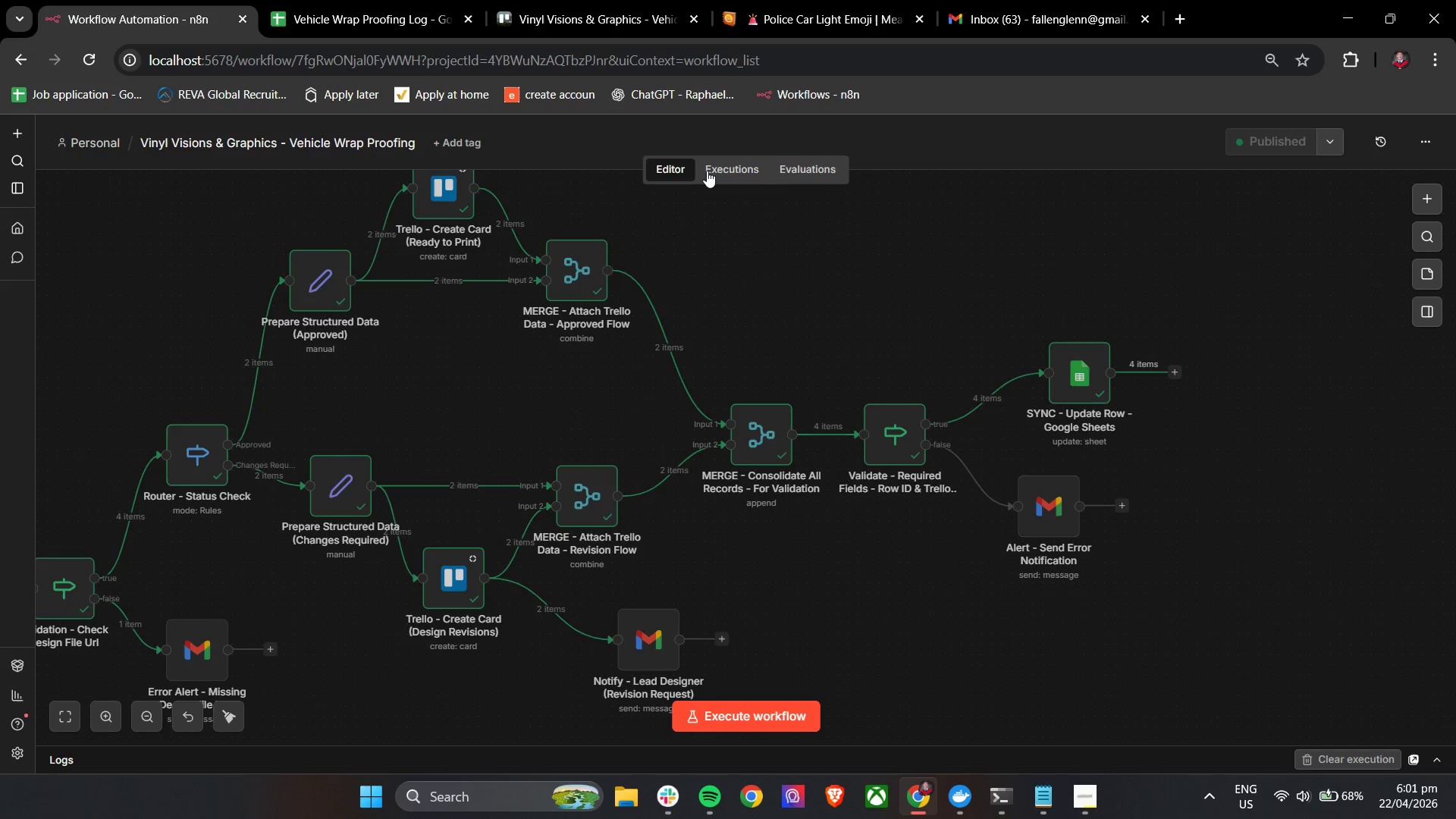 
left_click([717, 173])
 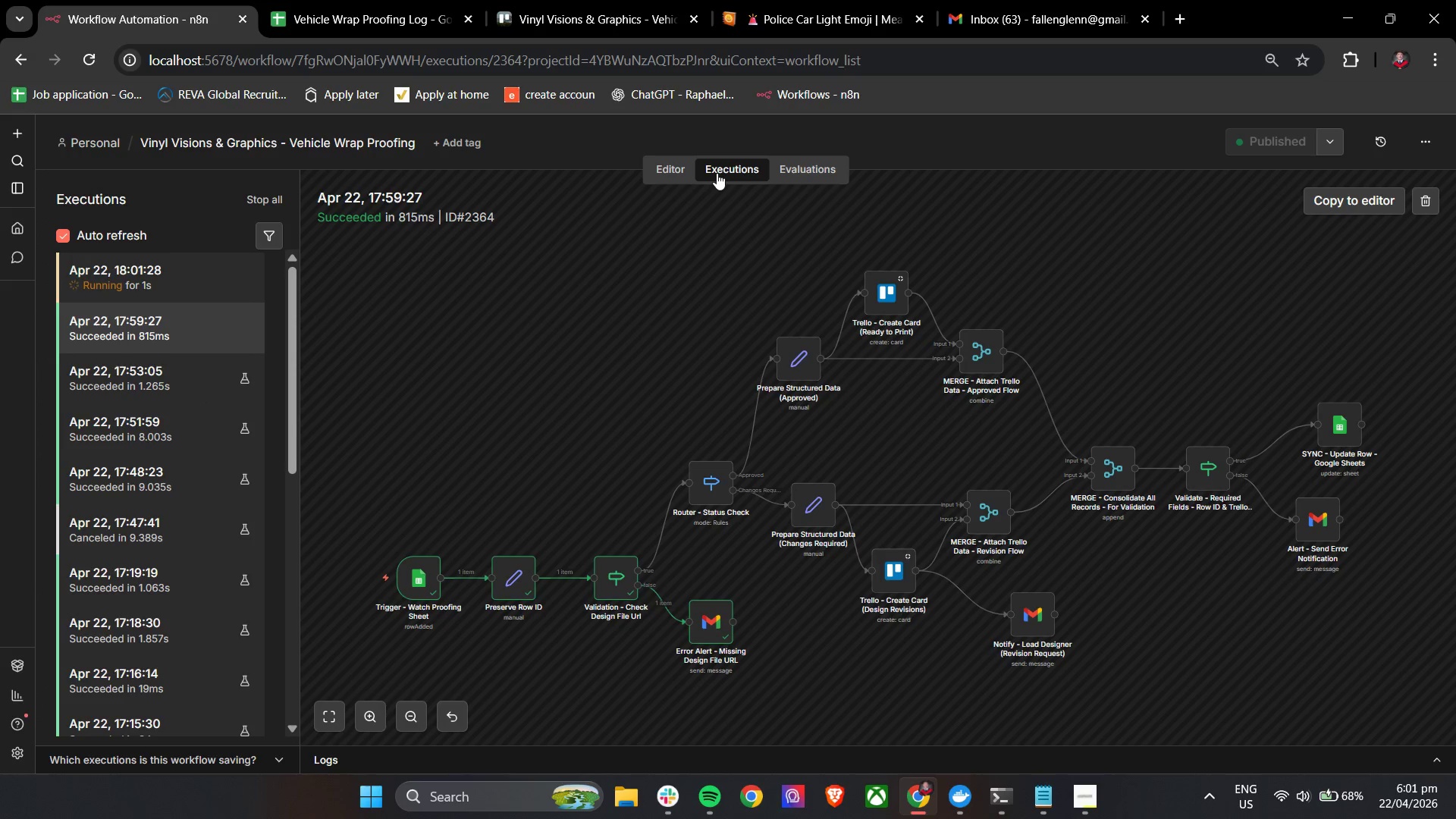 
wait(11.16)
 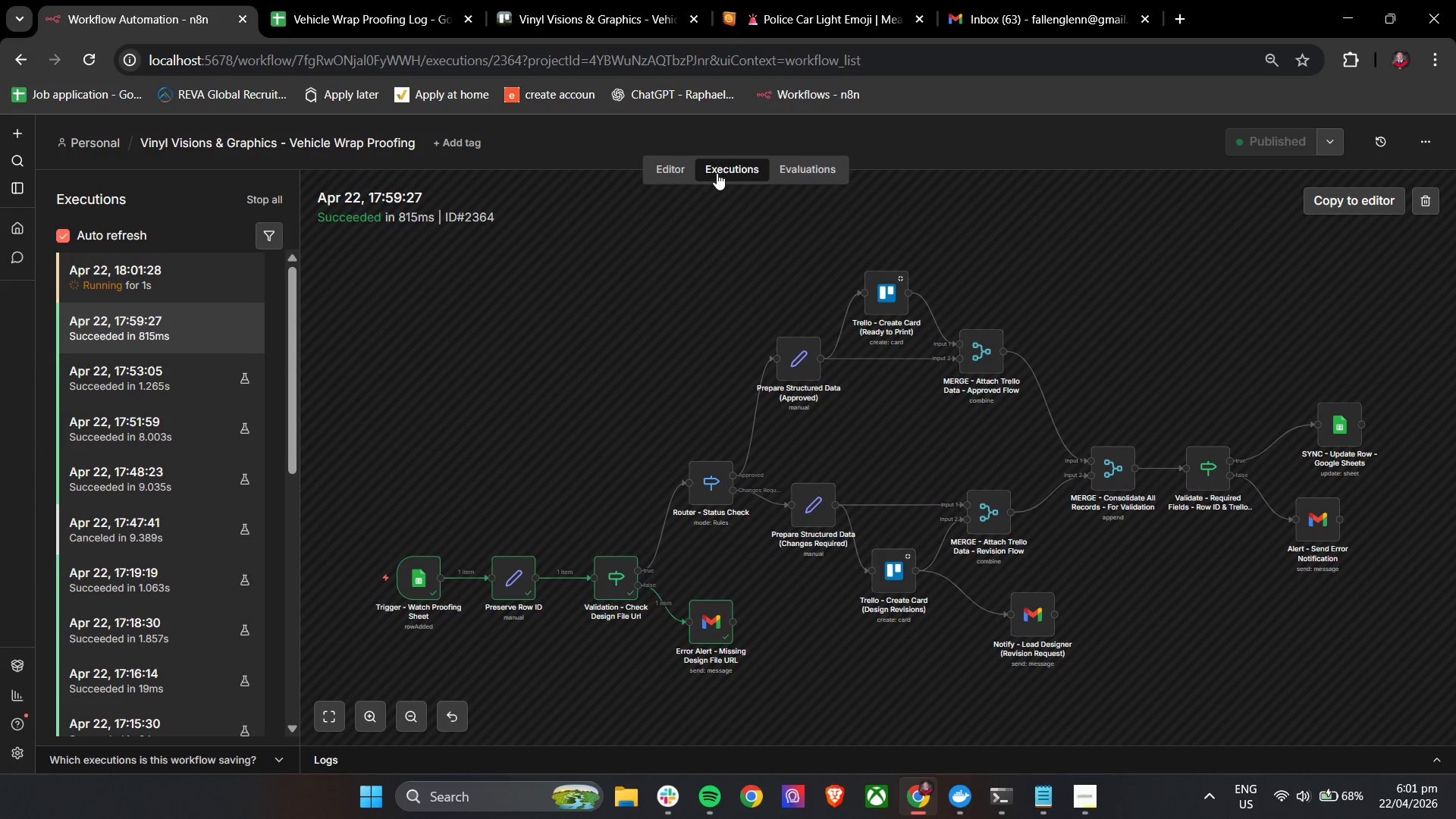 
left_click([115, 284])
 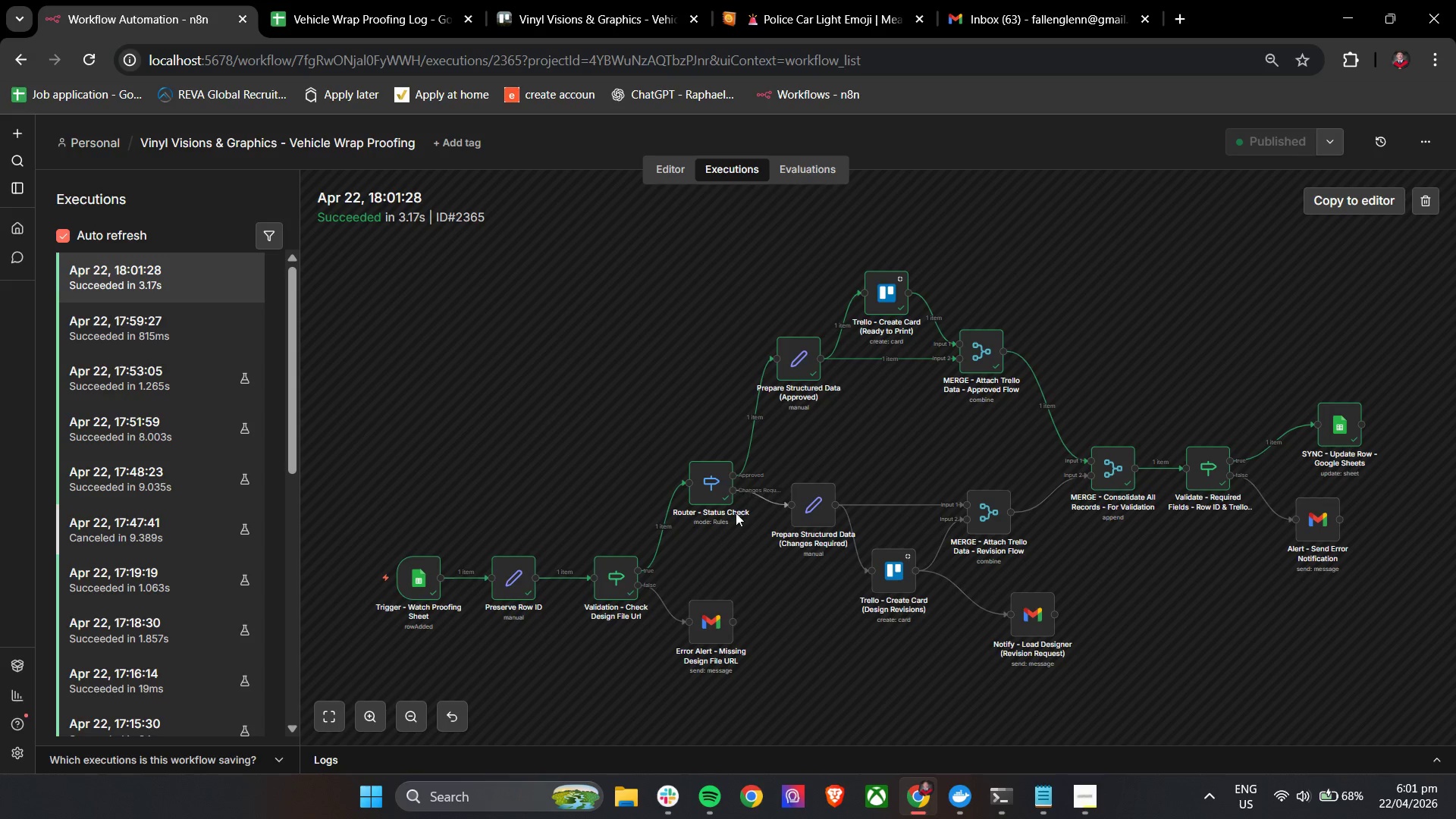 
wait(5.02)
 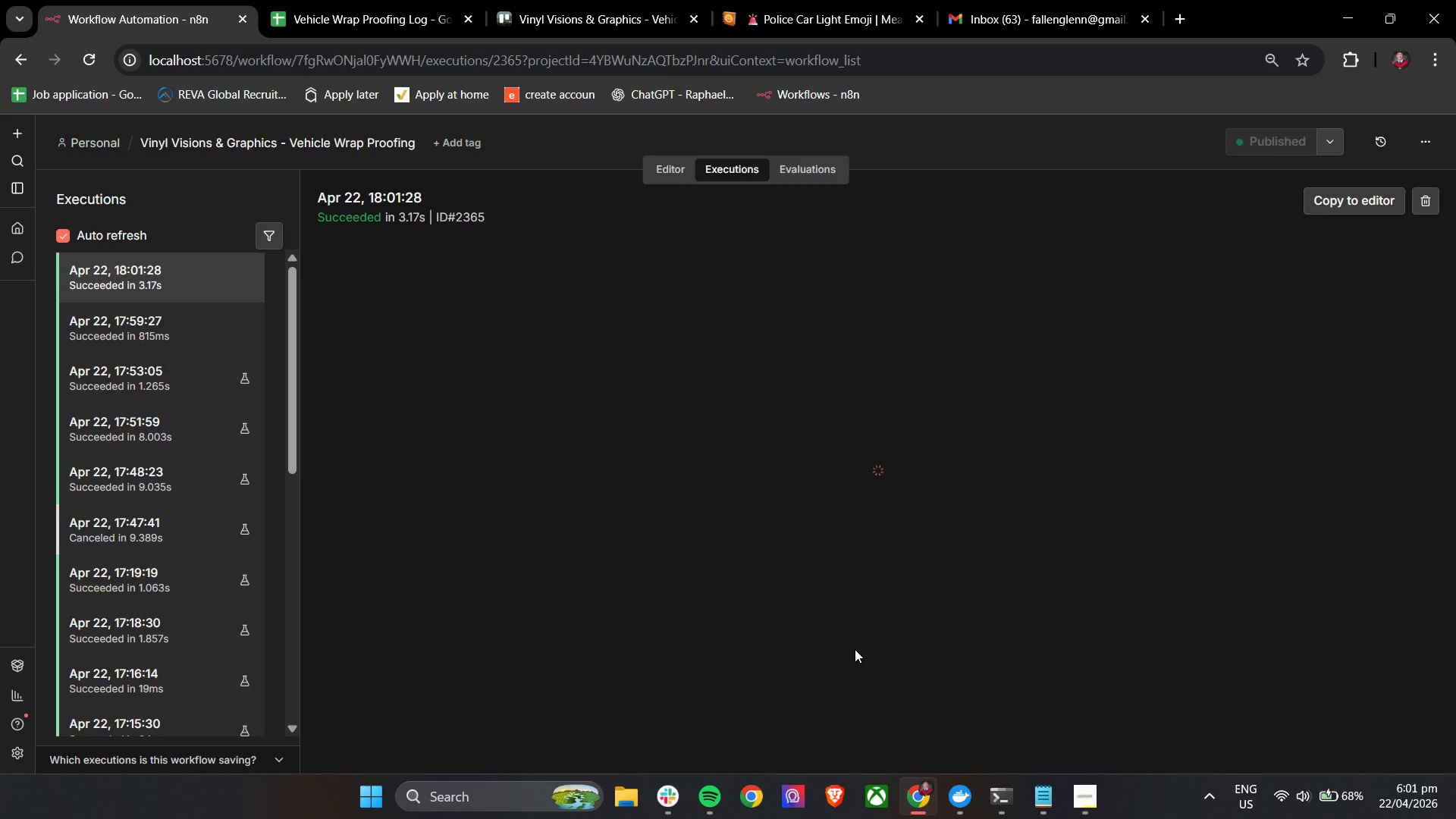 
left_click([629, 0])
 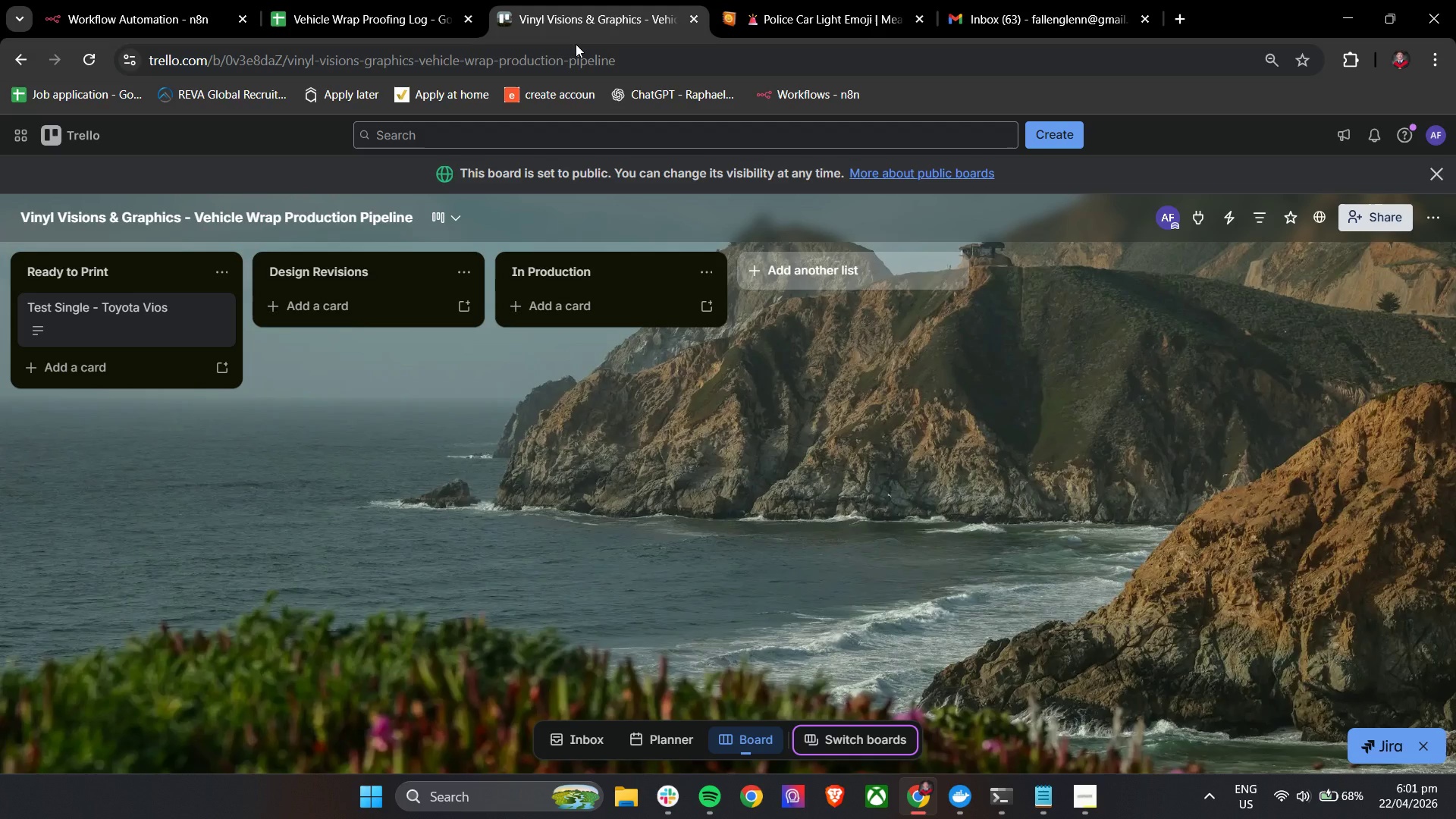 
wait(14.28)
 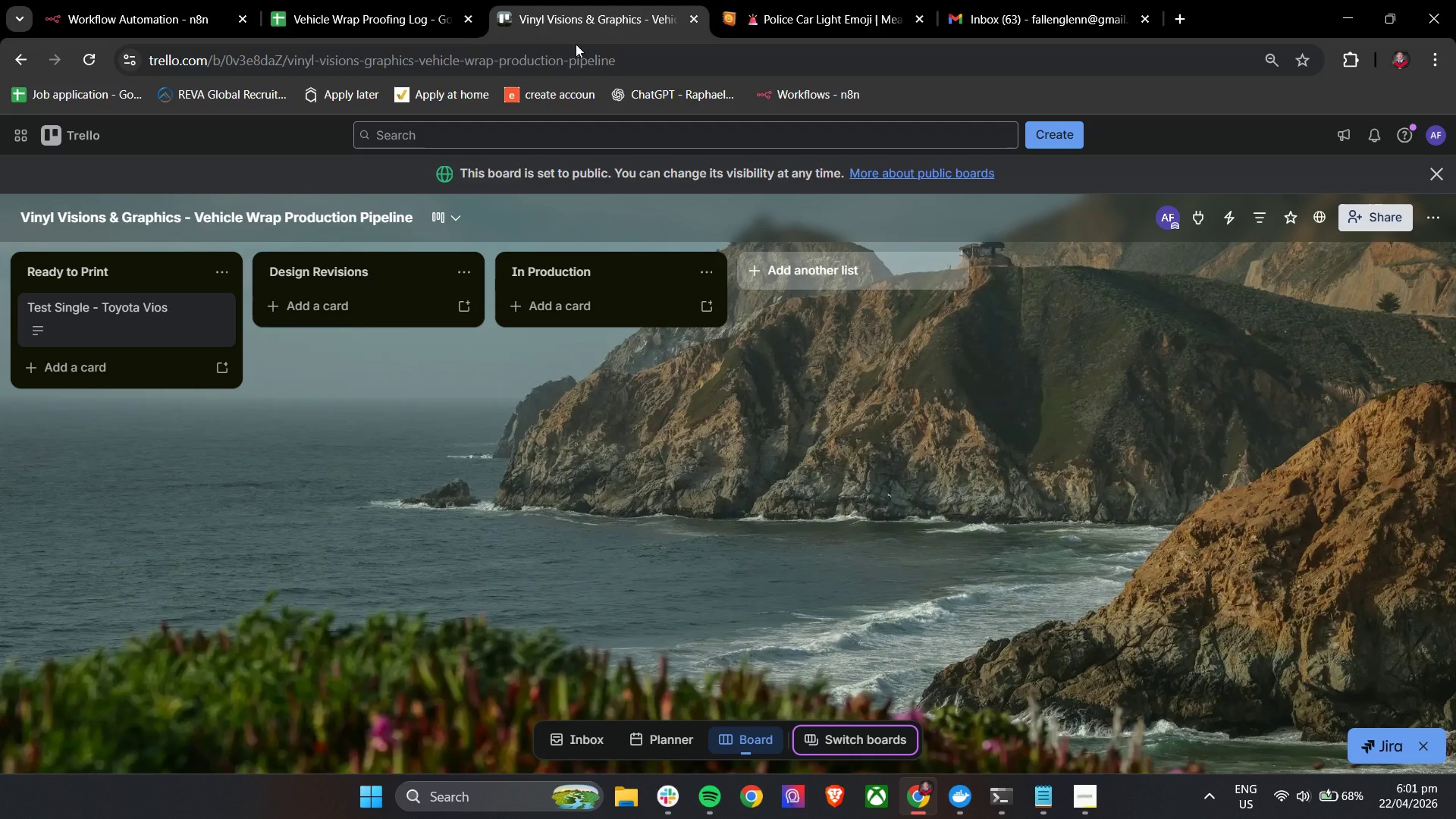 
left_click([1038, 805])
 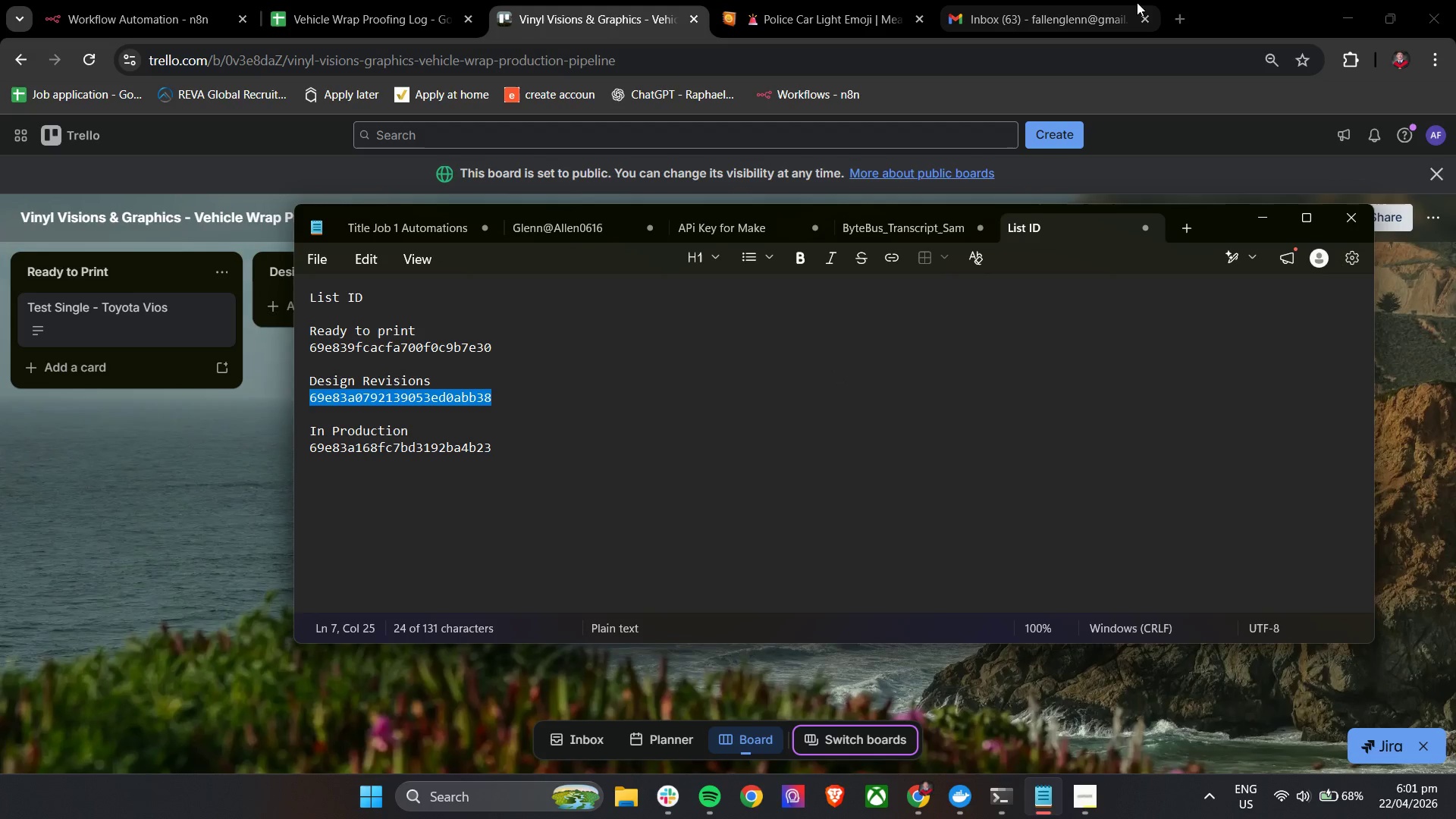 
left_click([1180, 16])
 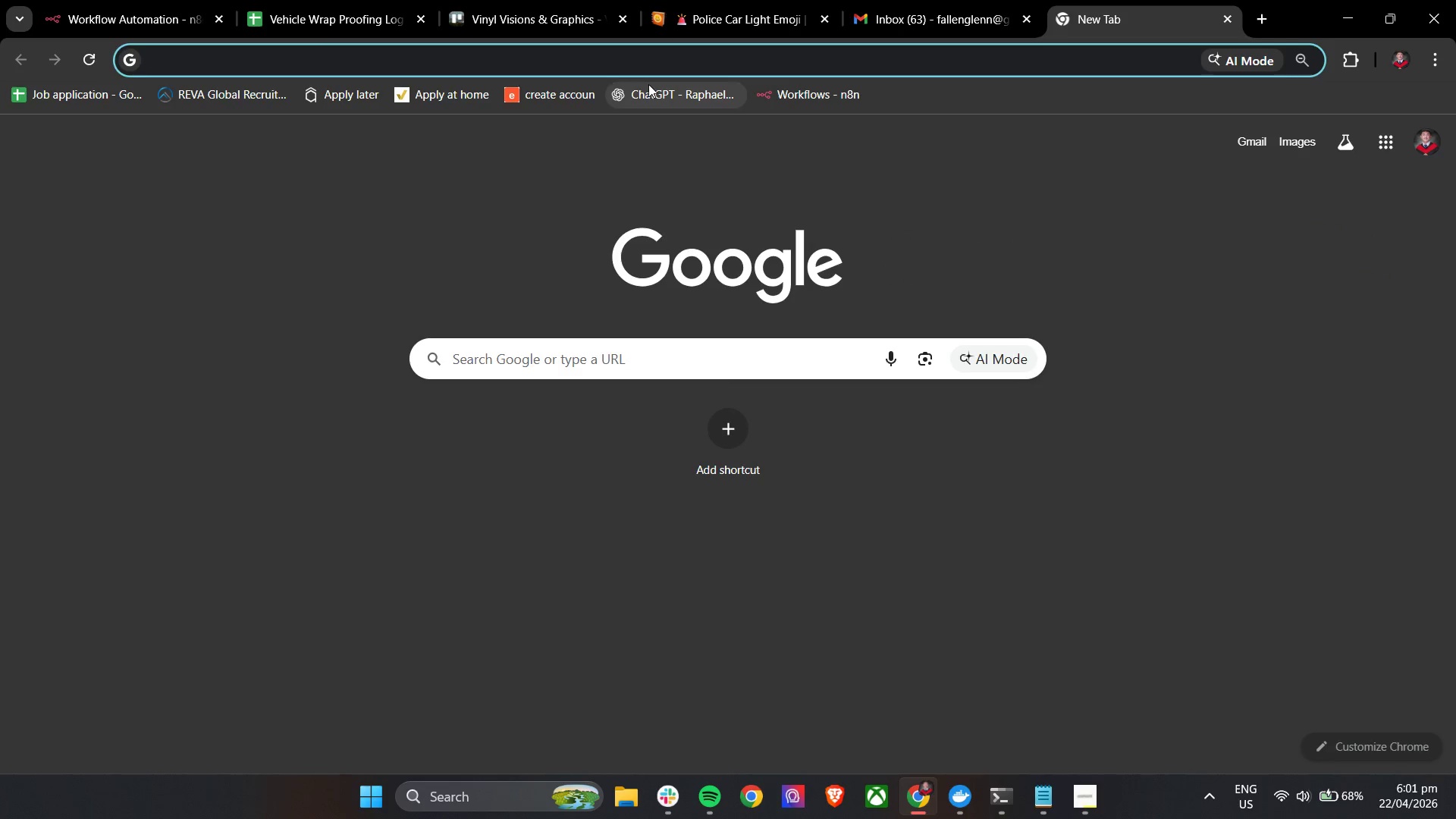 
type(google sheet)
 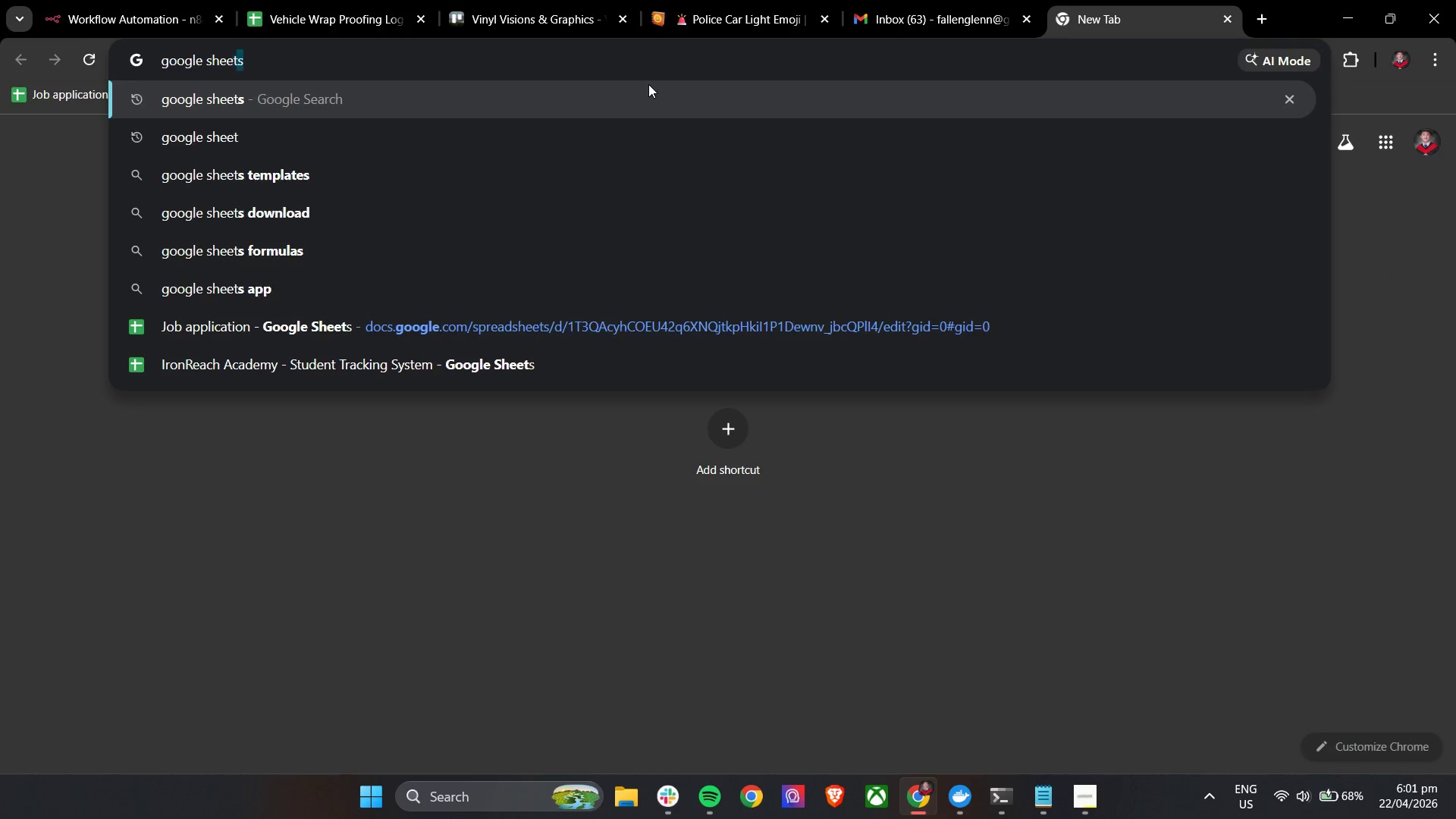 
key(Enter)
 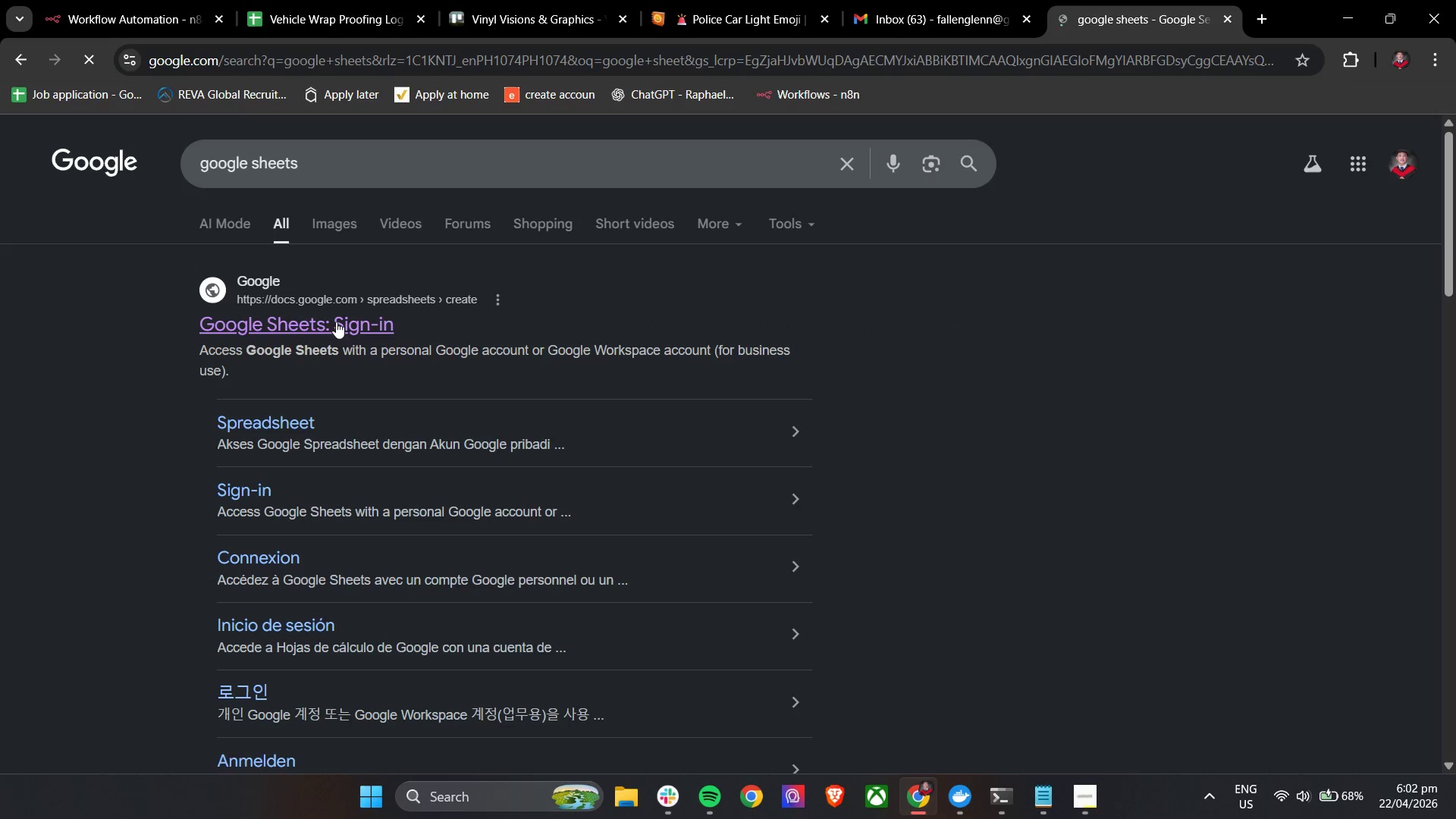 
left_click([334, 322])
 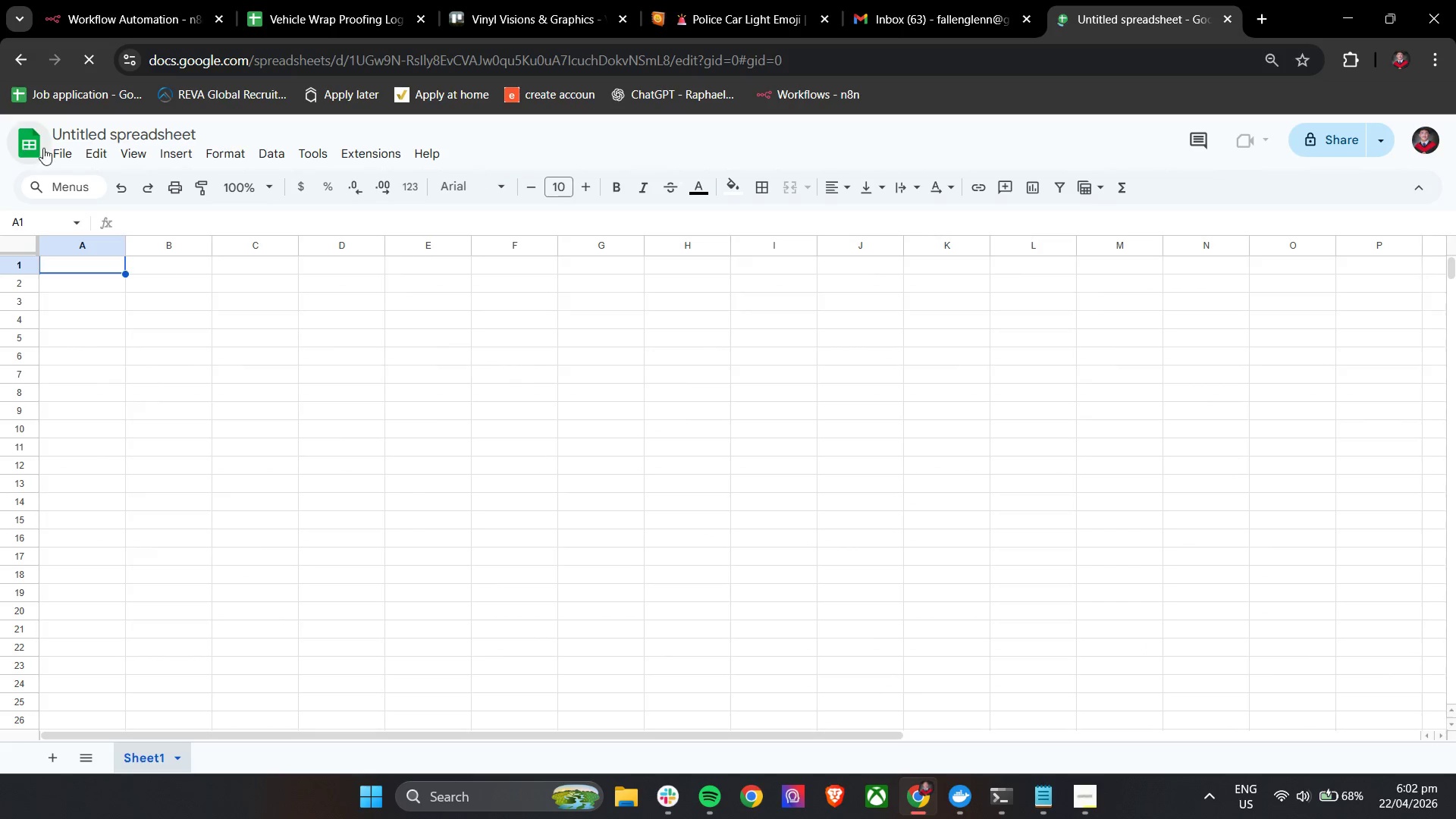 
double_click([55, 151])
 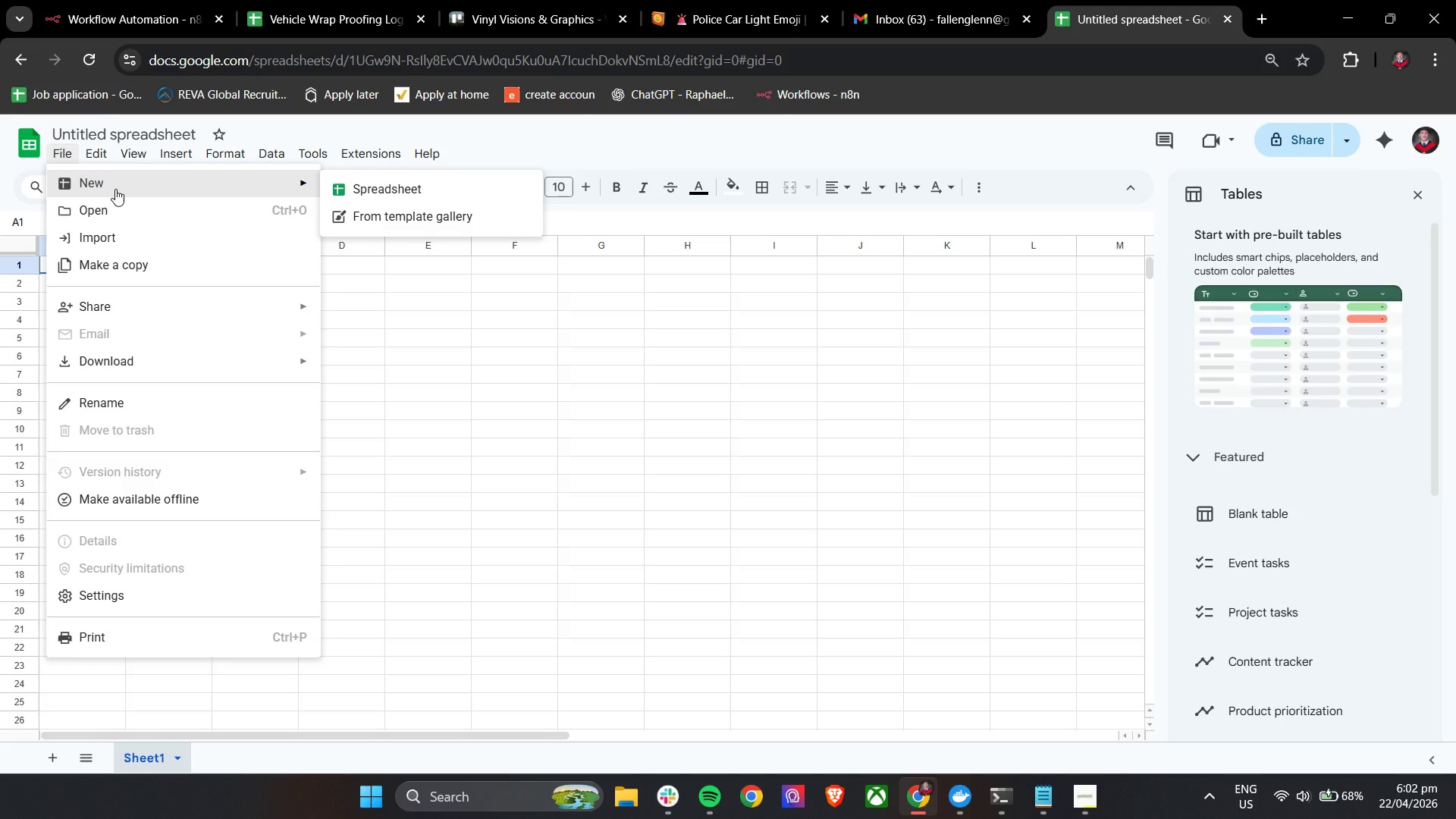 
left_click([107, 212])
 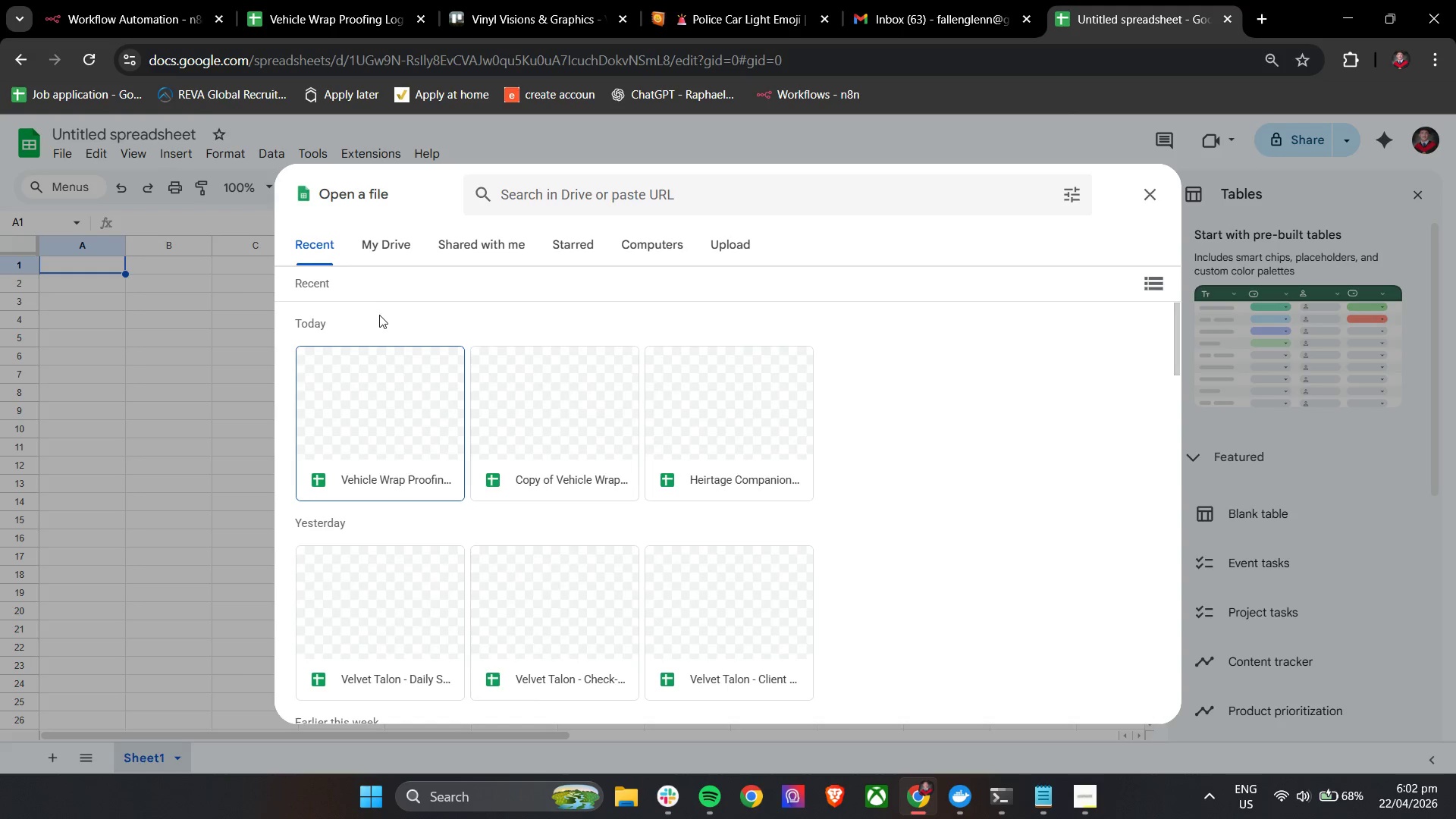 
left_click([532, 413])
 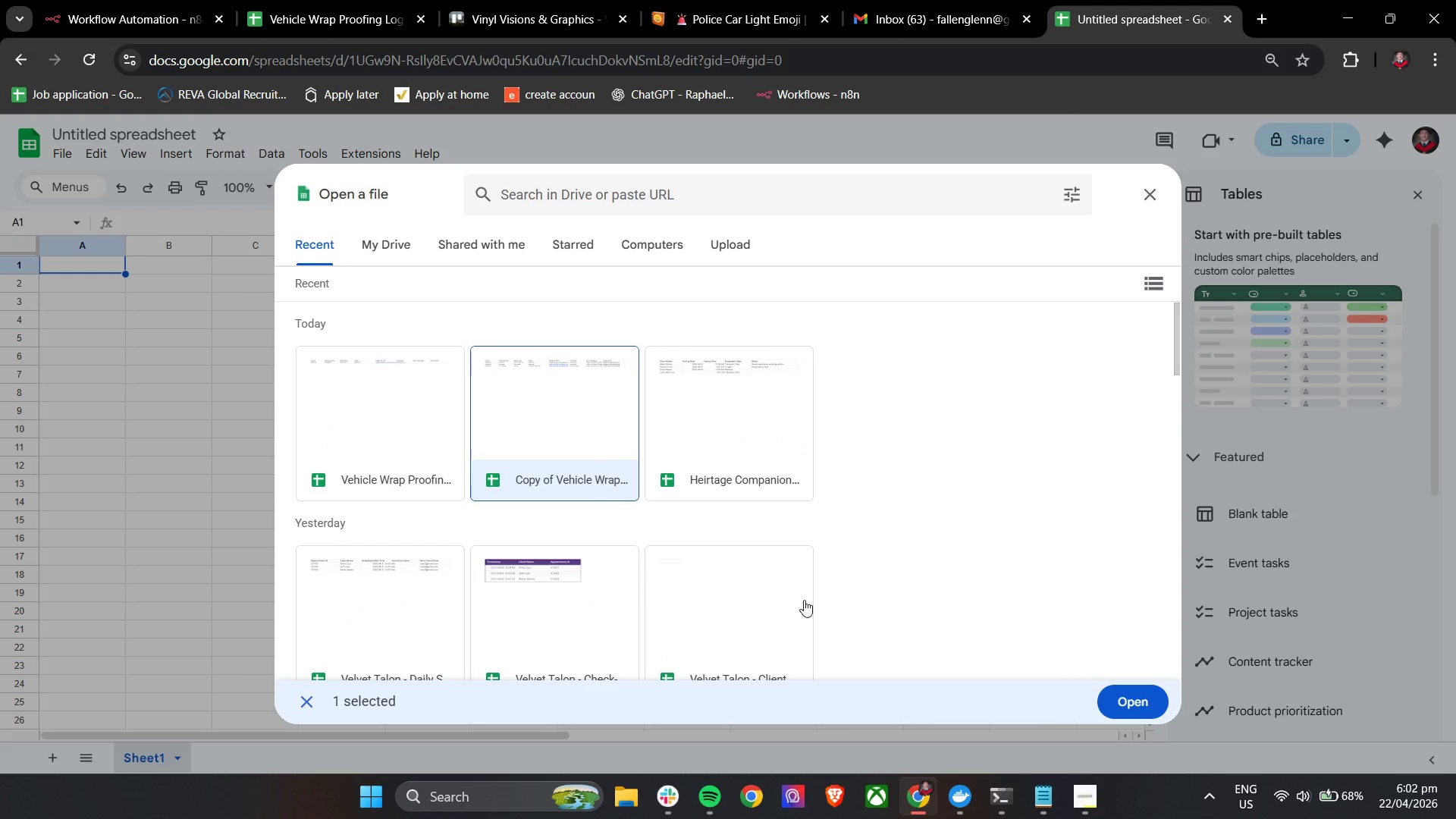 
left_click([1146, 709])
 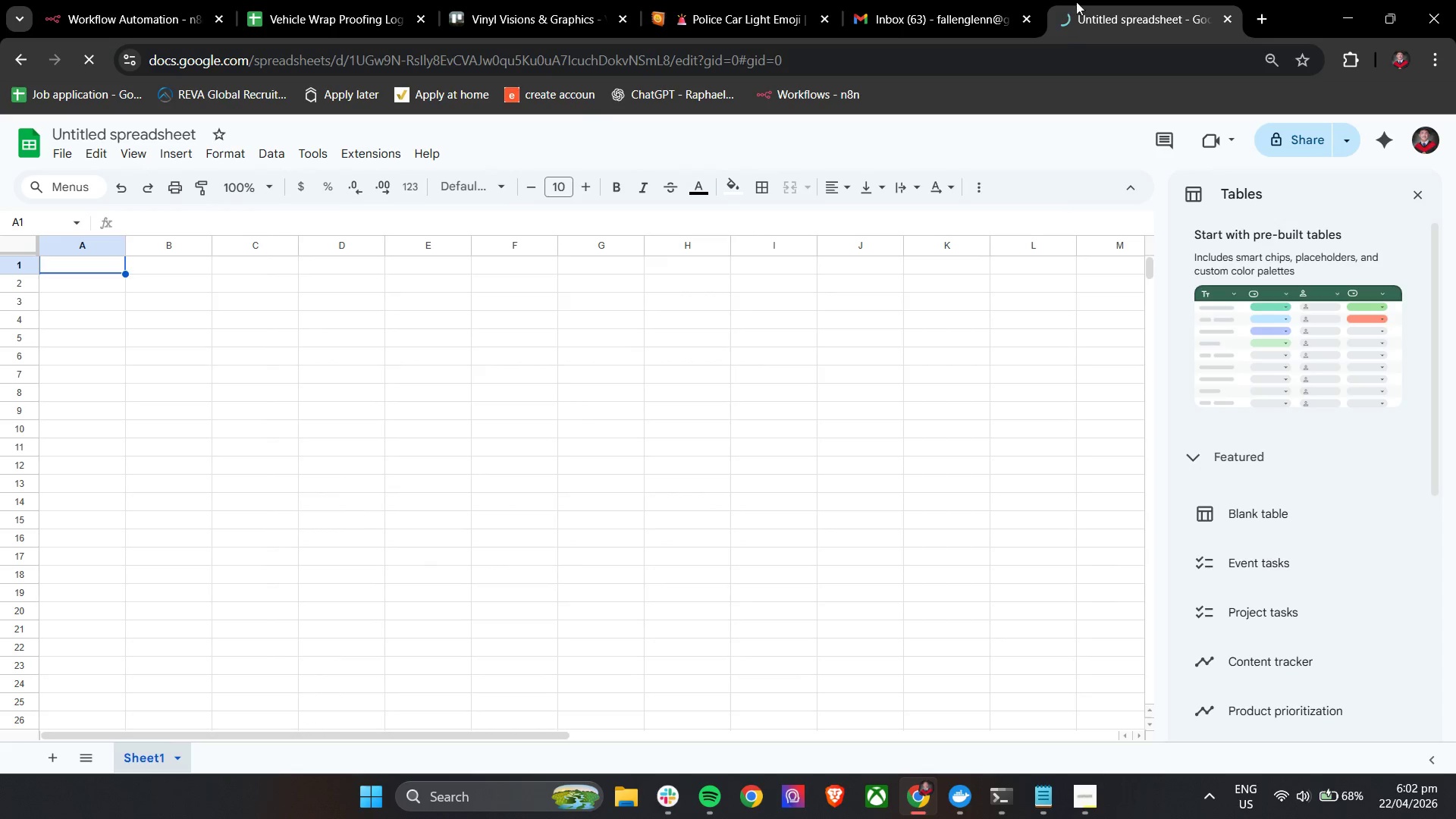 
left_click_drag(start_coordinate=[1130, 3], to_coordinate=[549, 0])
 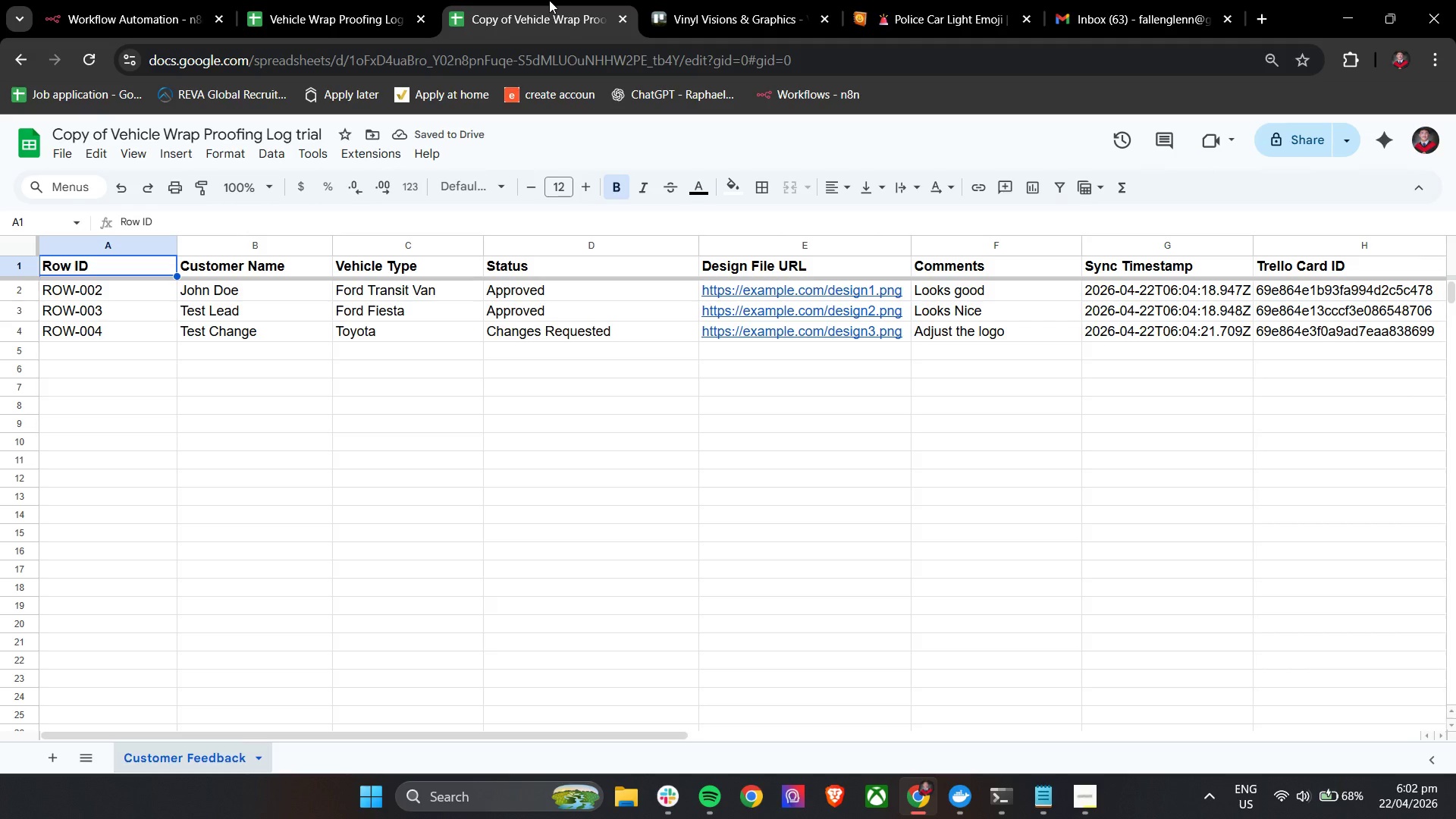 
wait(8.09)
 